 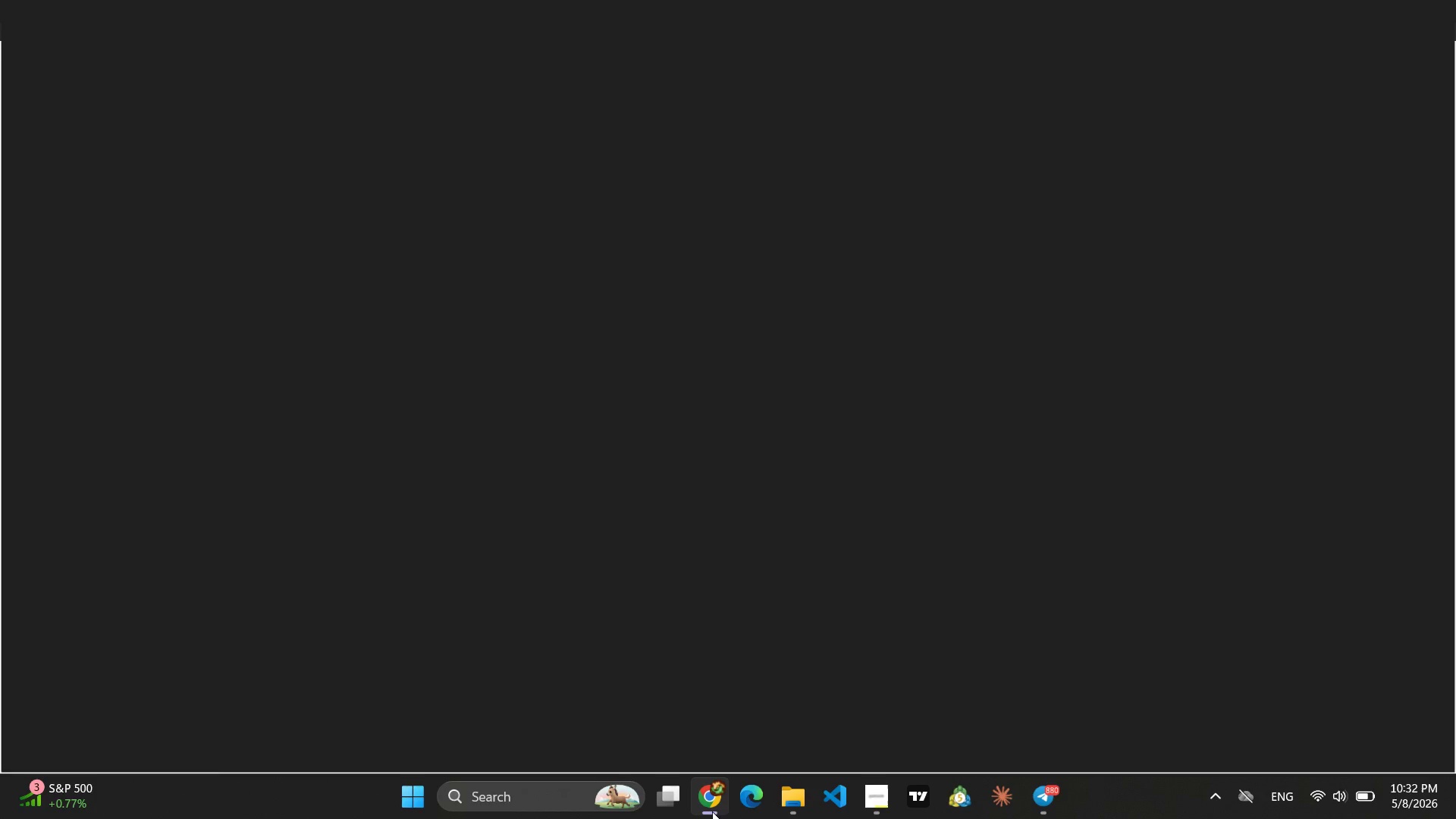 
key(E)
 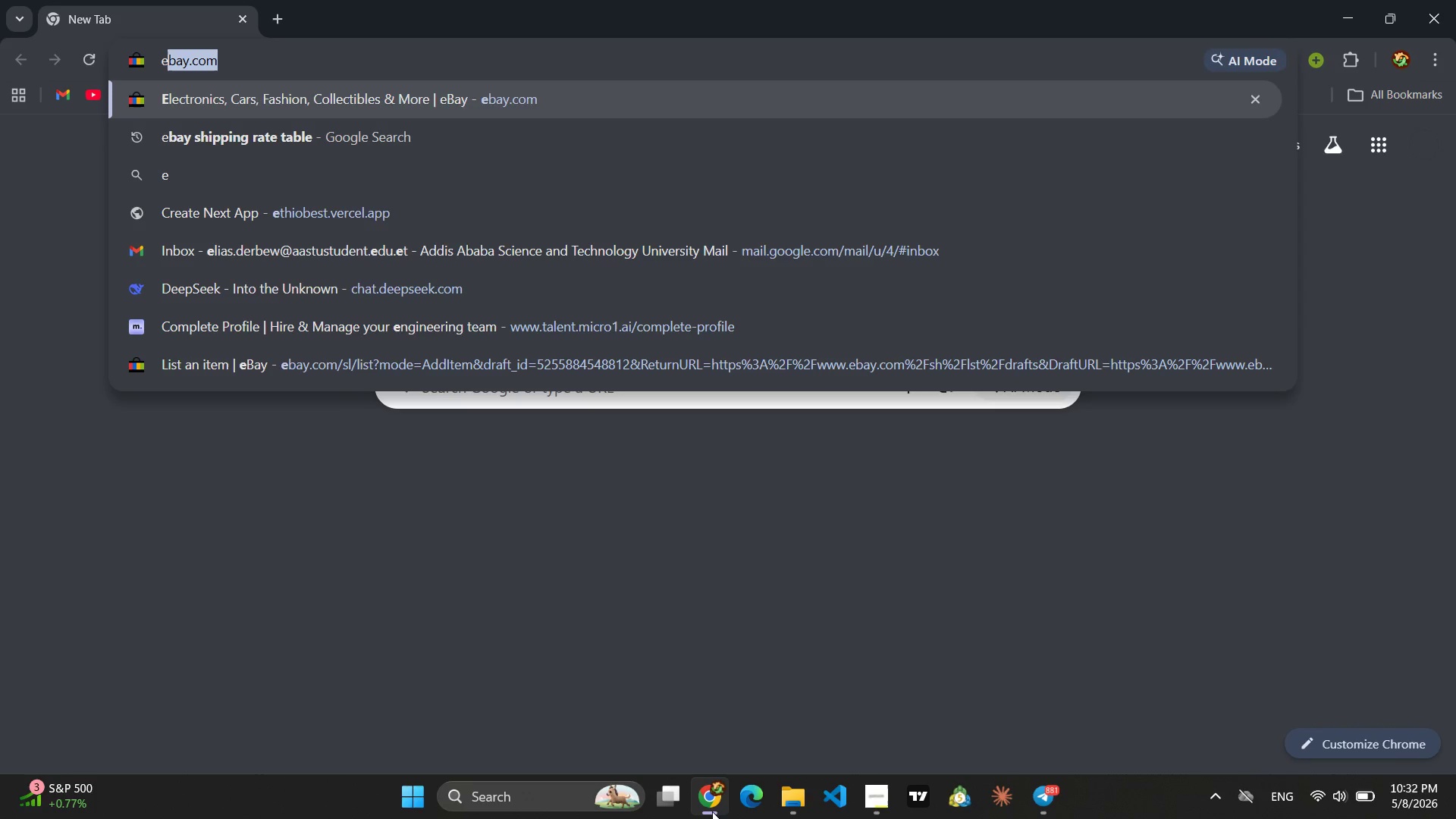 
key(Enter)
 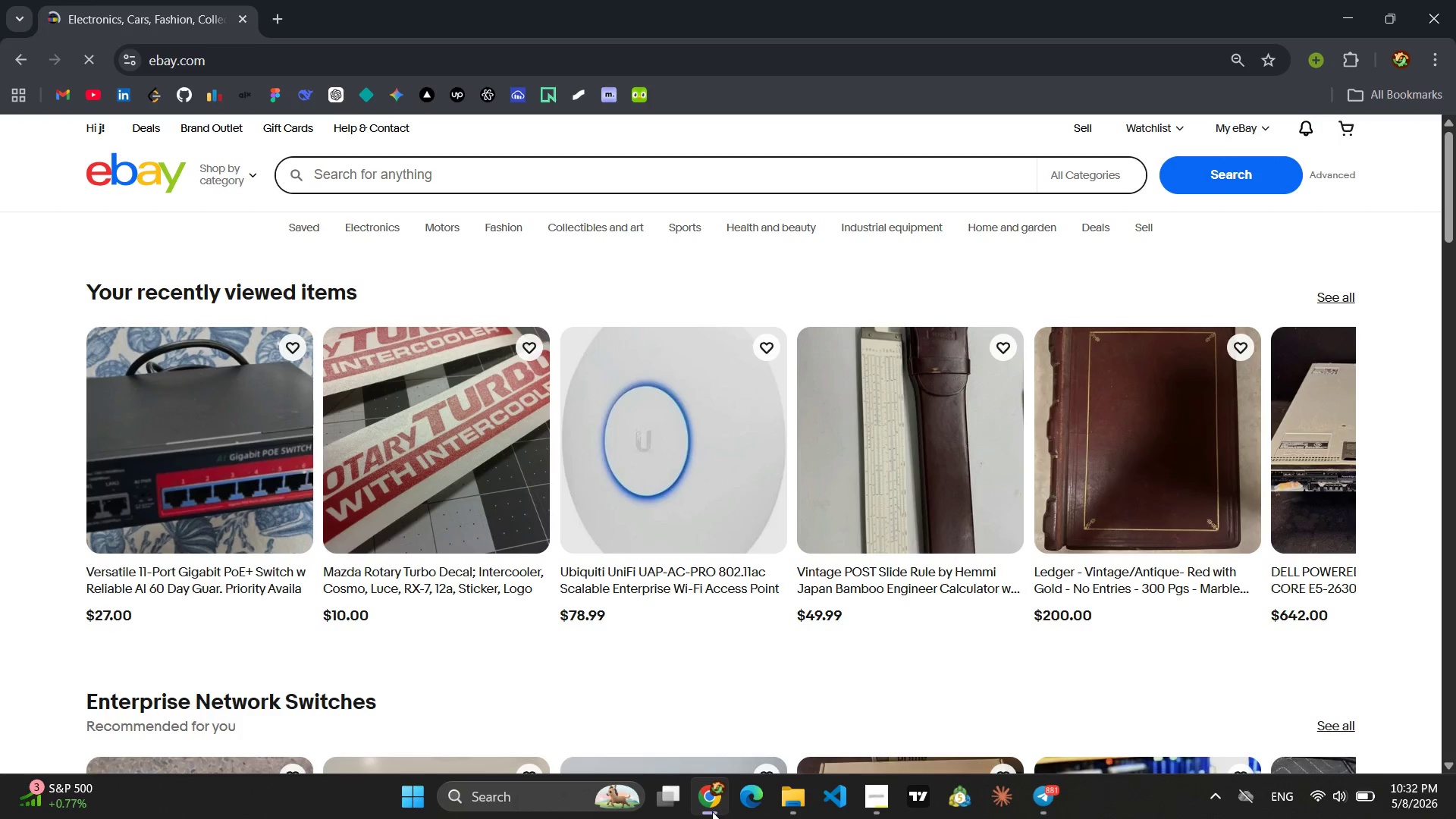 
wait(25.97)
 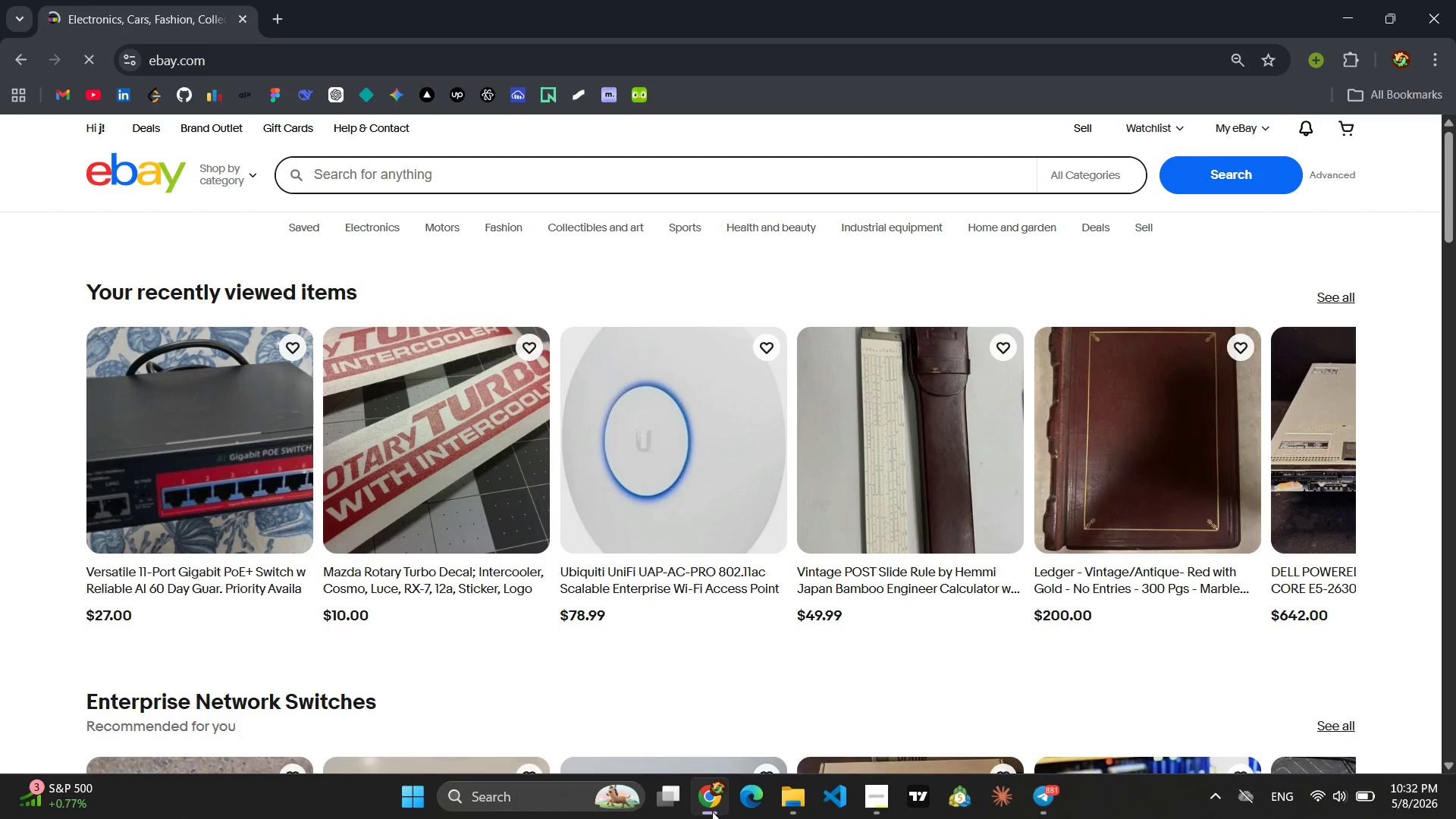 
left_click([1084, 127])
 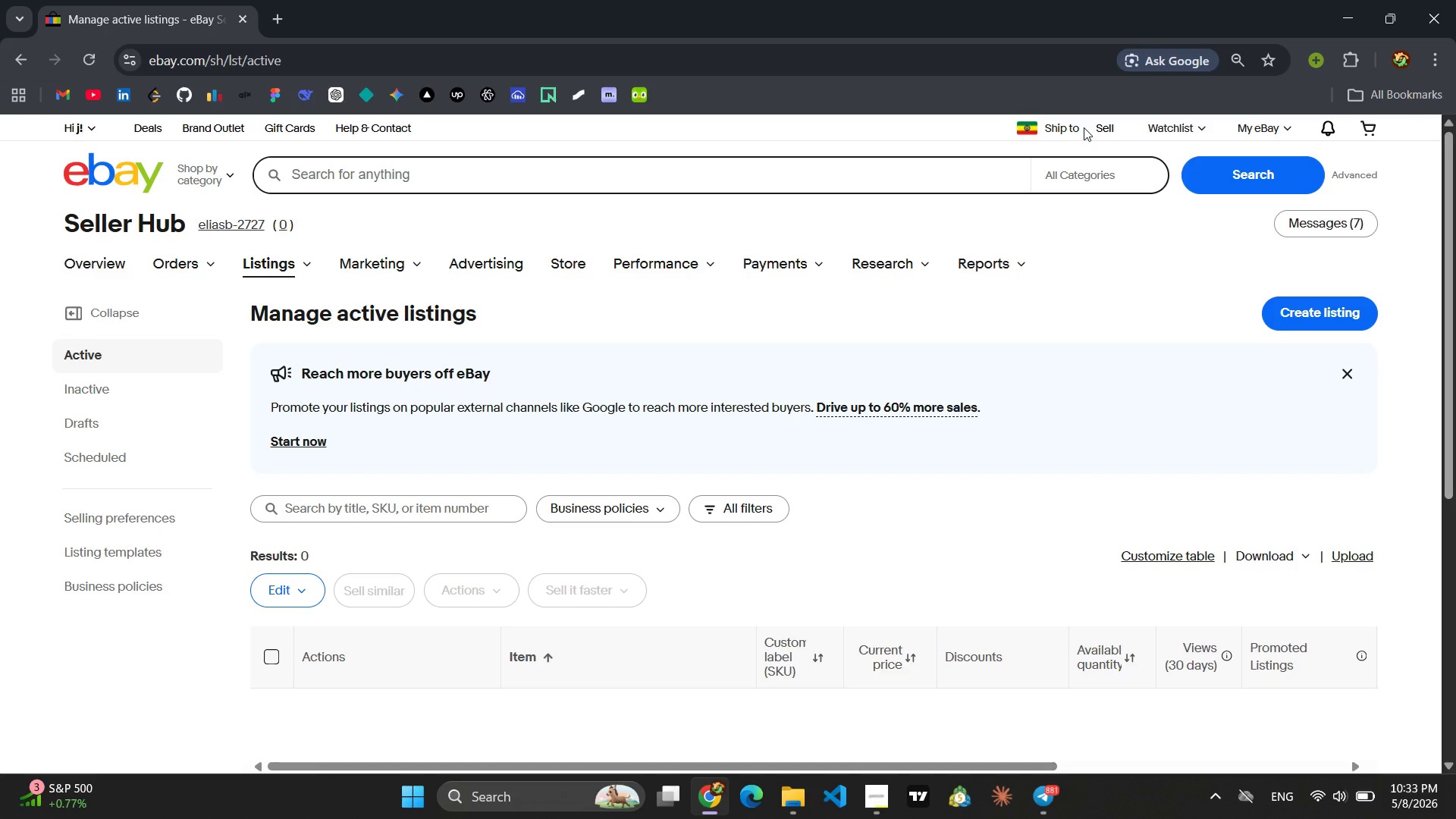 
wait(37.39)
 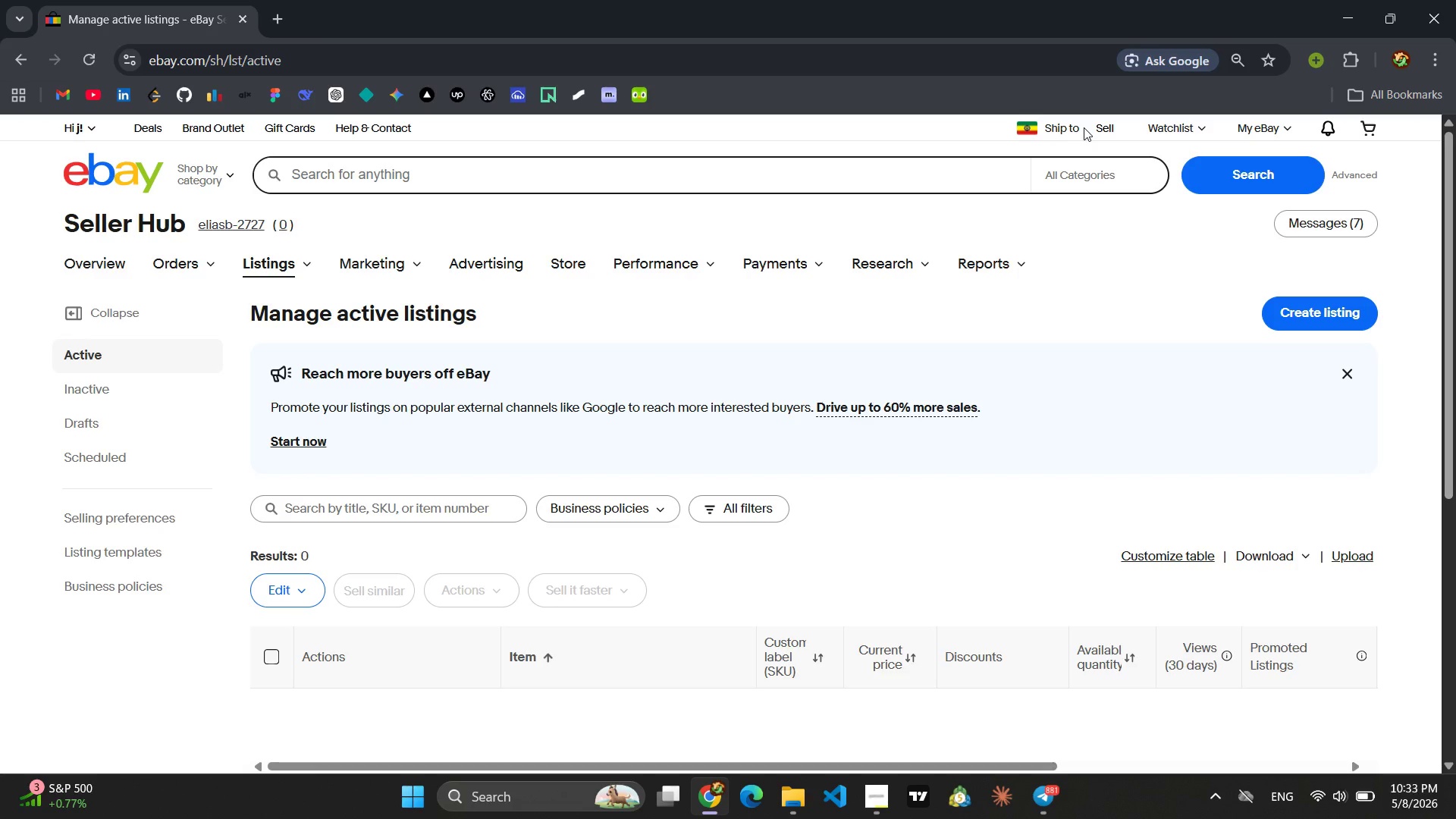 
left_click([143, 322])
 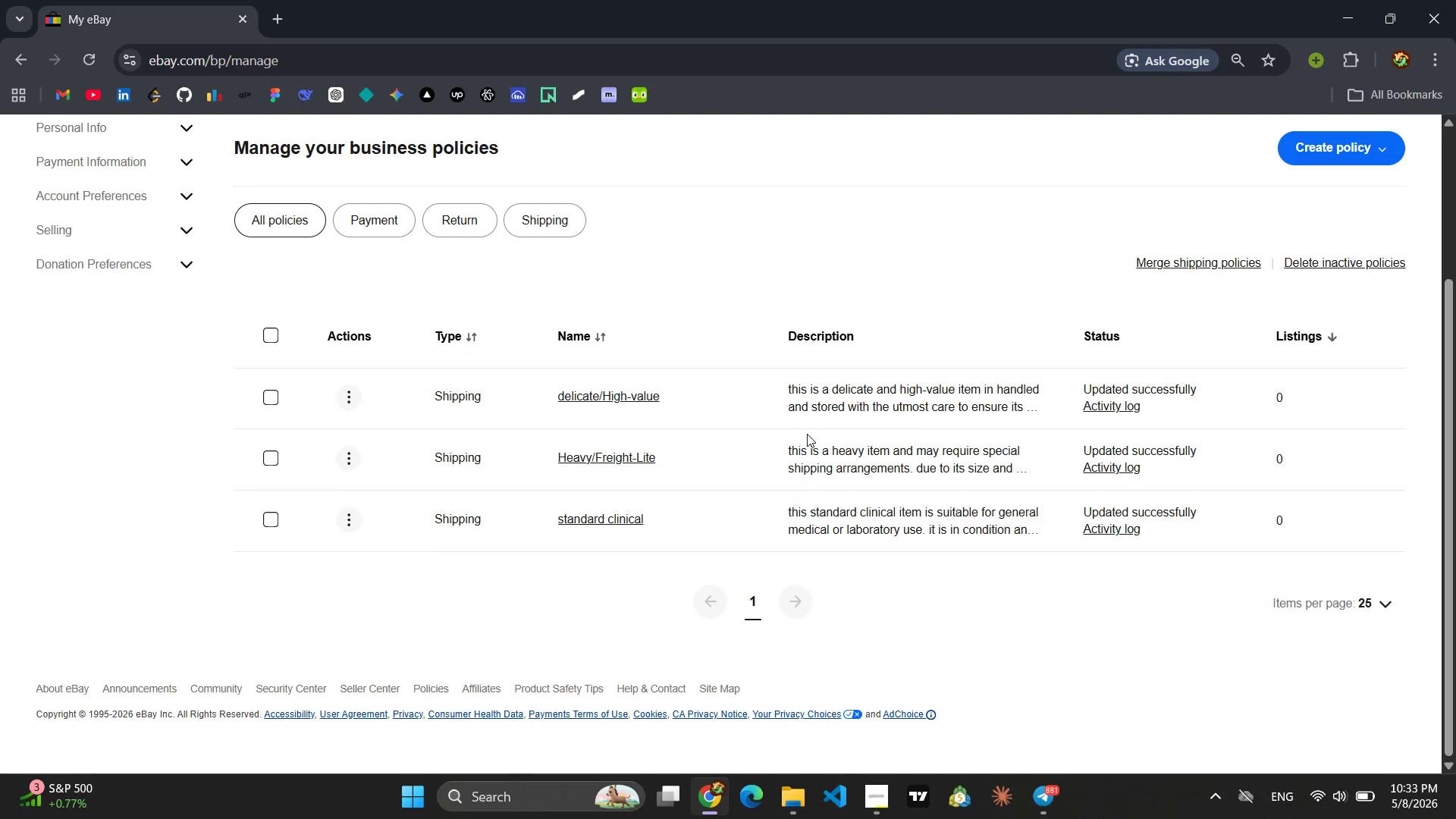 
wait(6.17)
 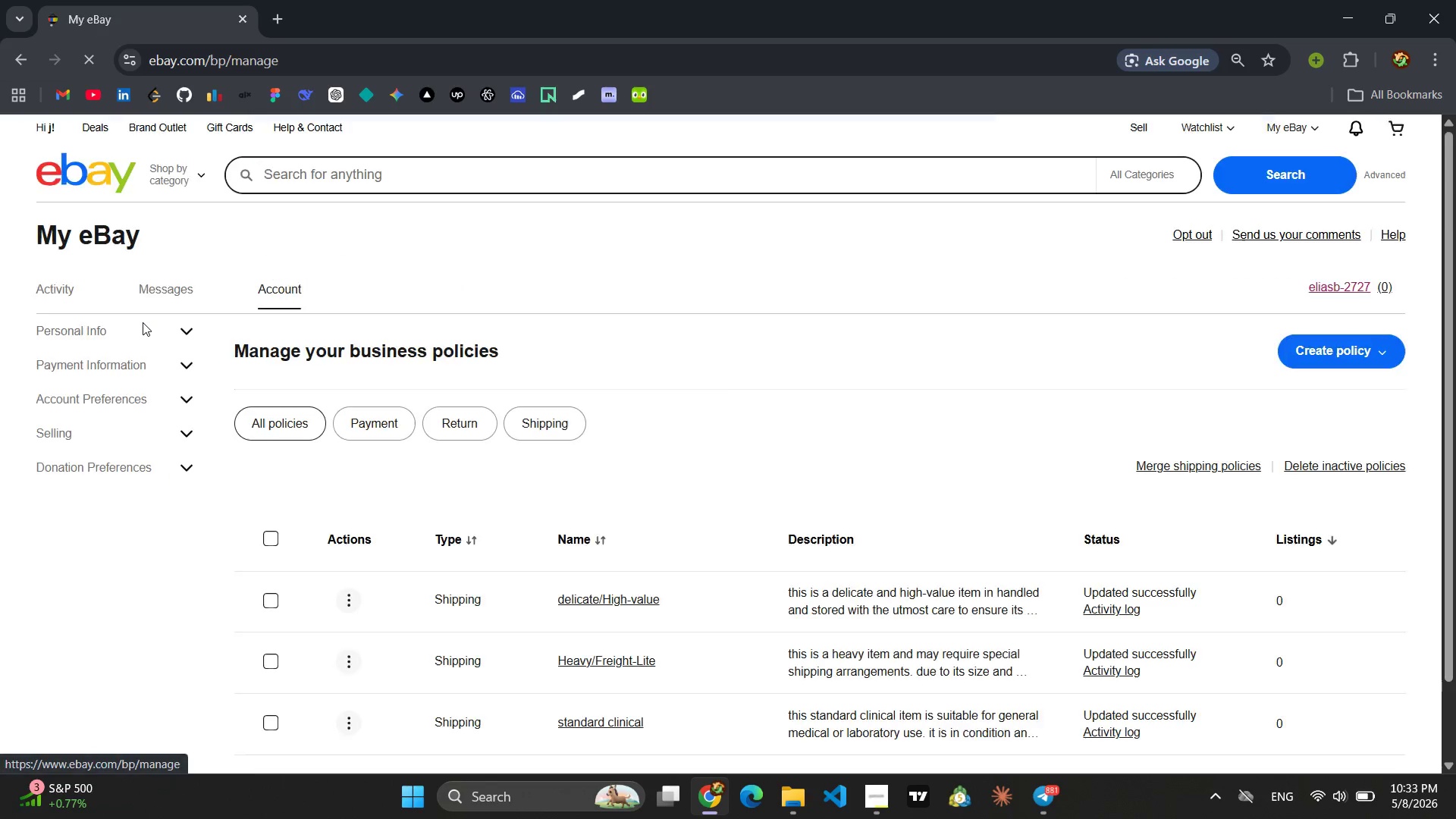 
left_click([274, 340])
 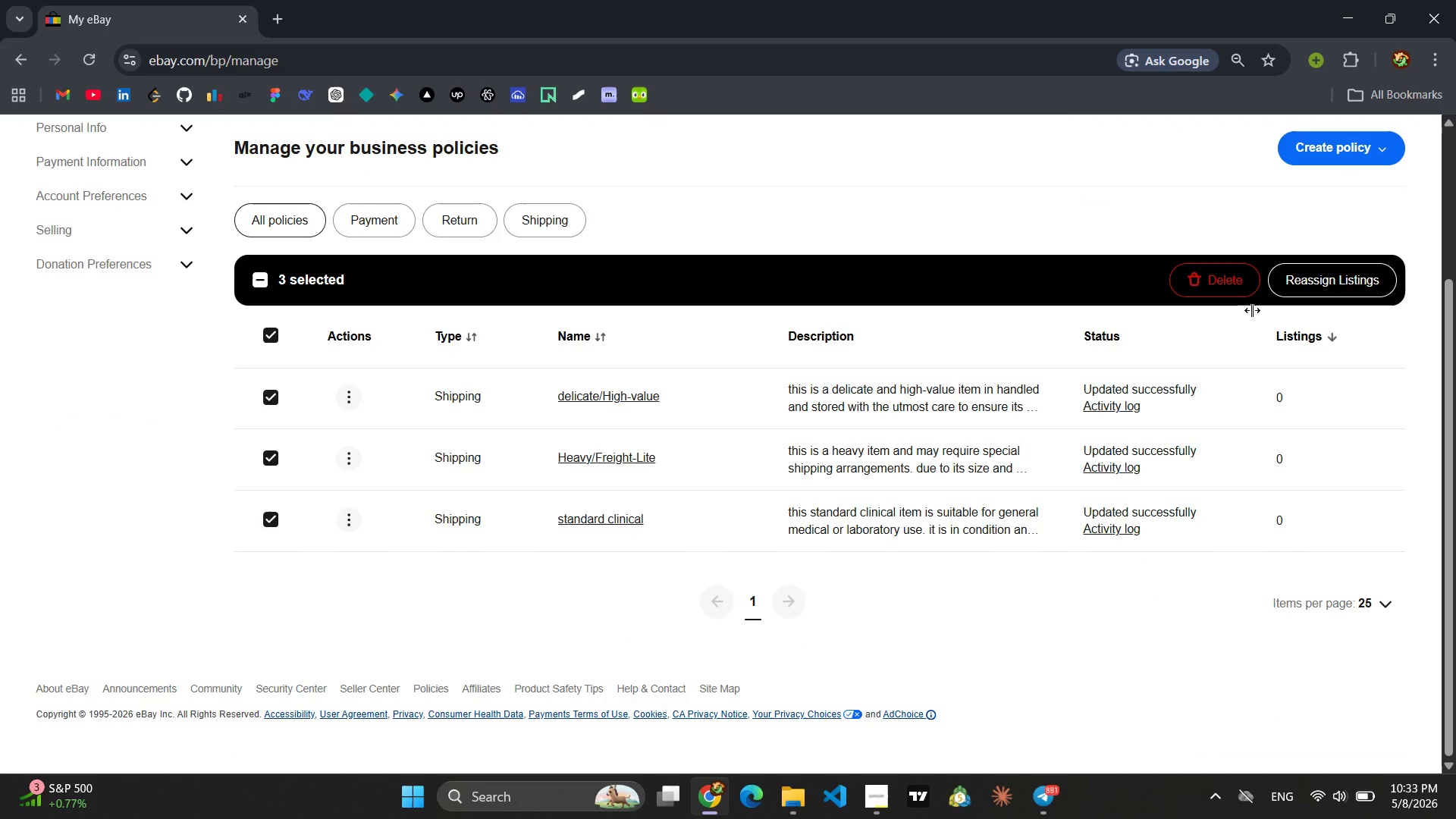 
left_click([1223, 286])
 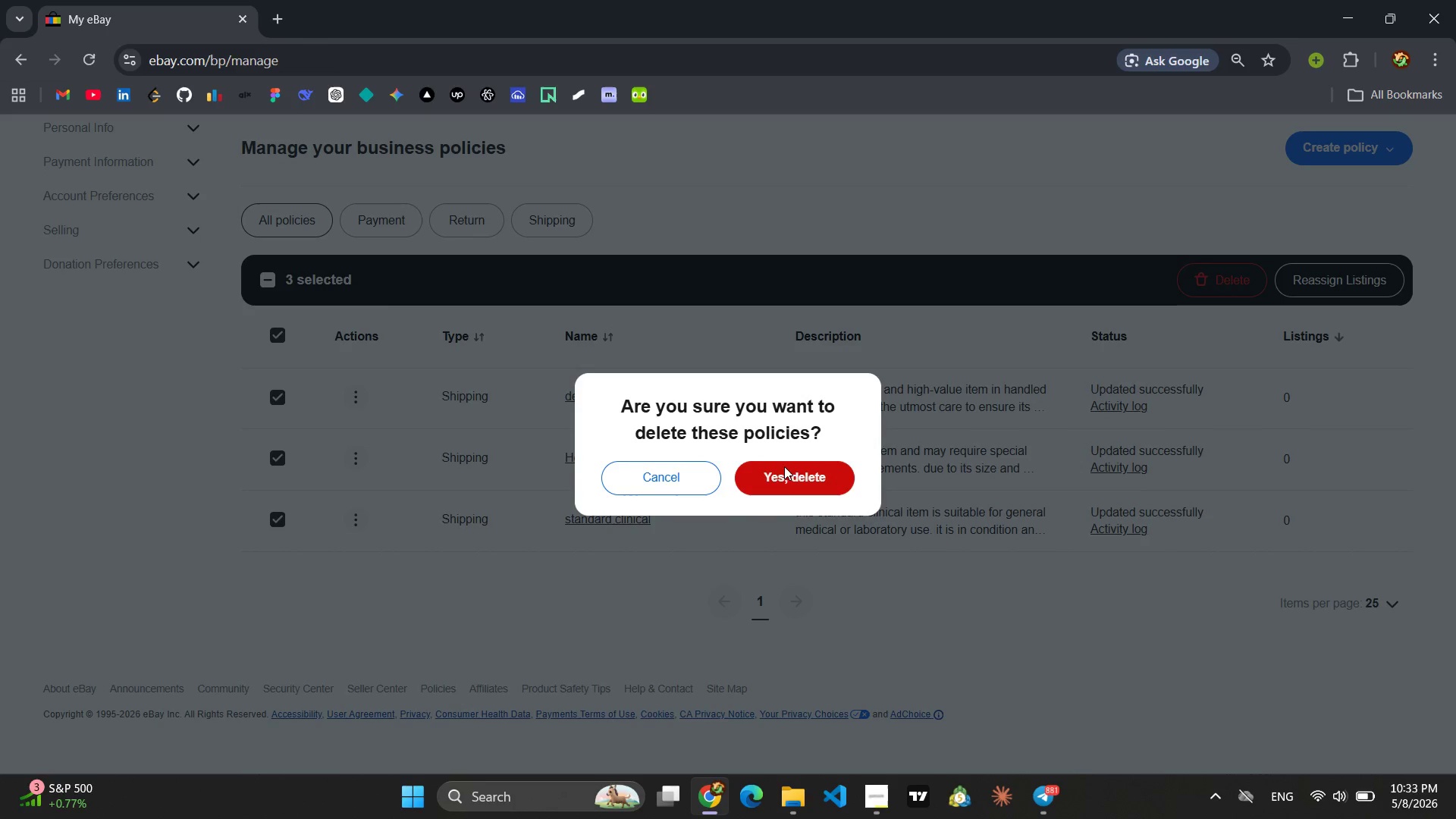 
left_click([787, 477])
 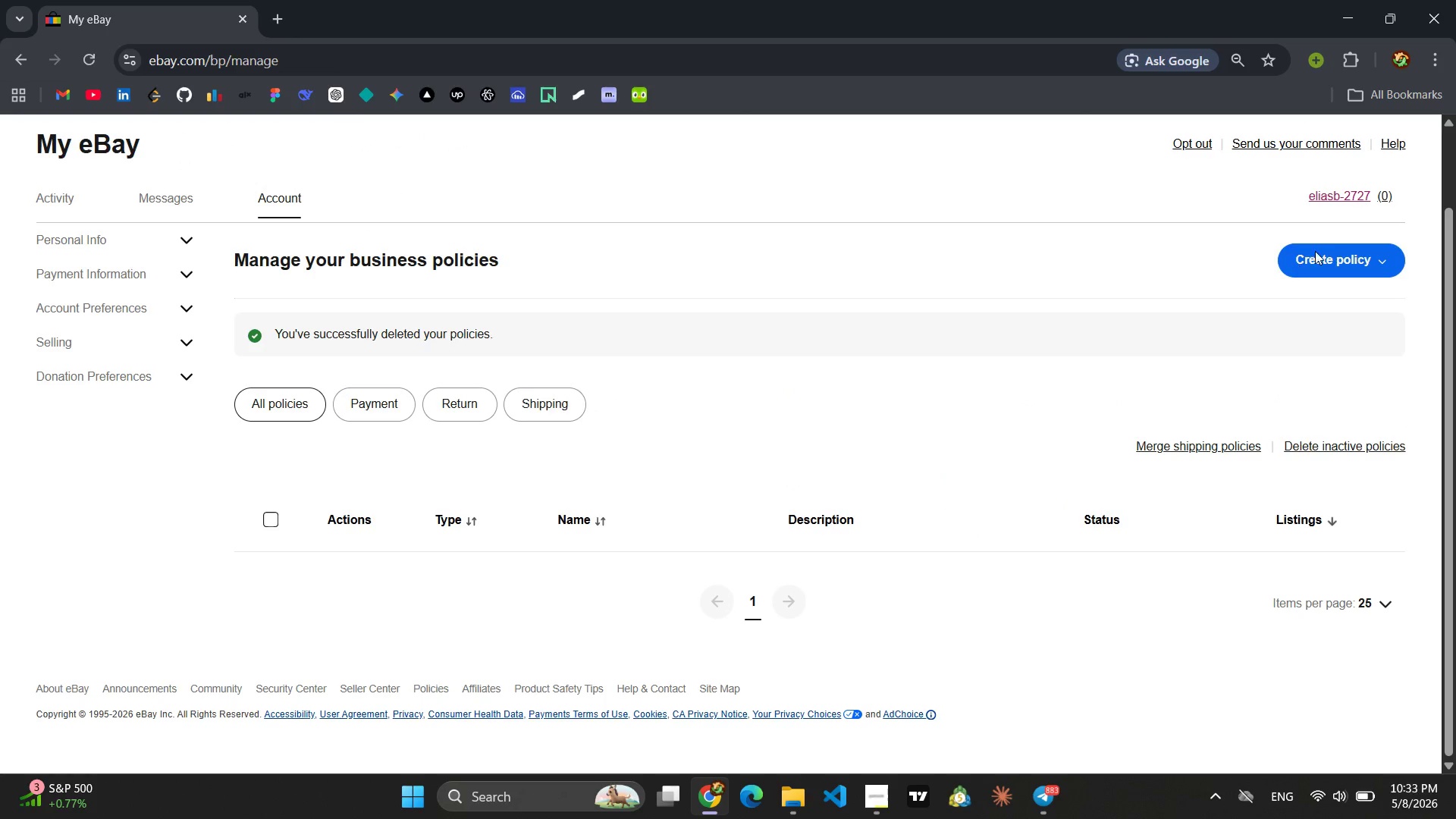 
left_click([1382, 260])
 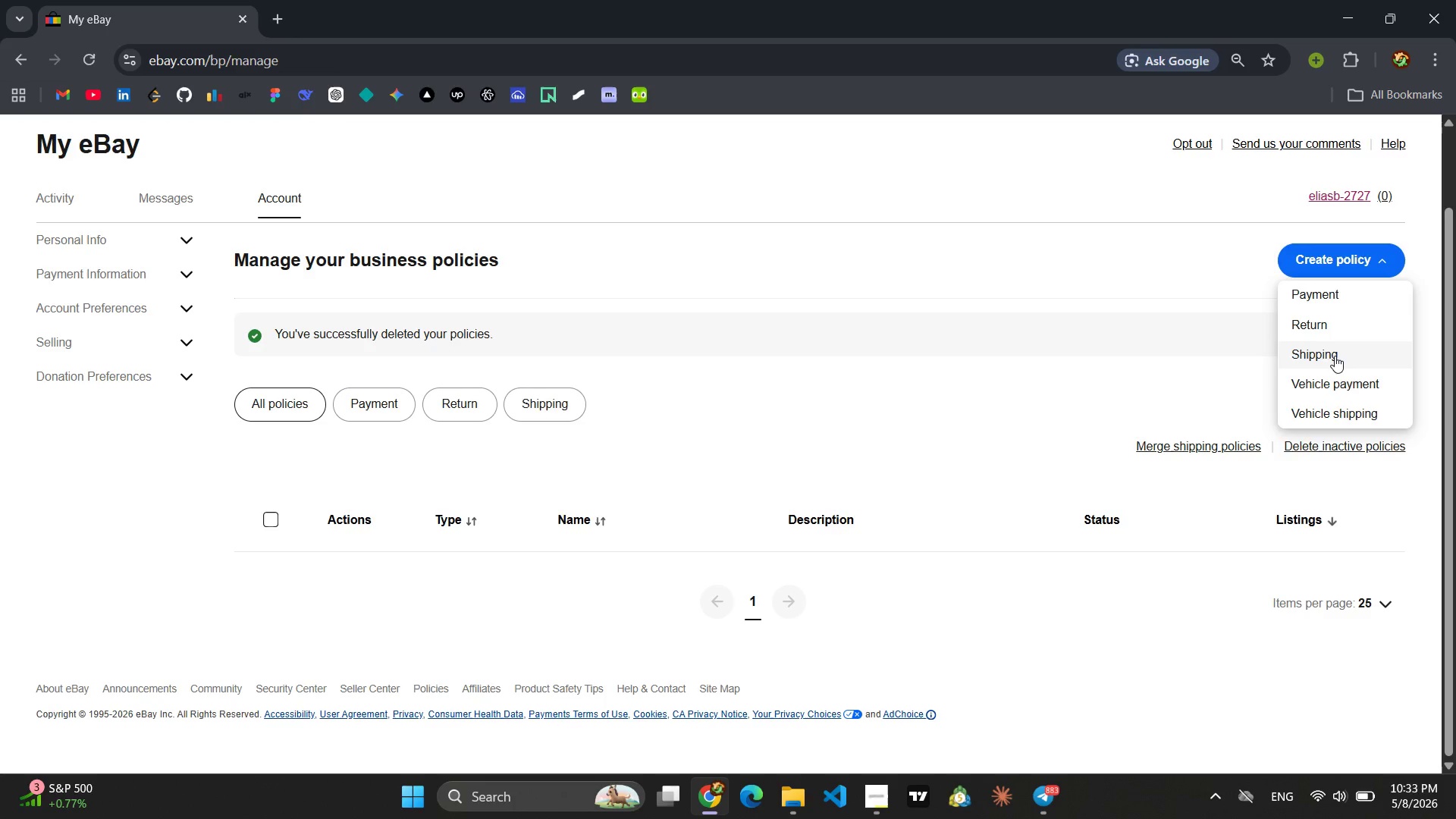 
left_click([1327, 355])
 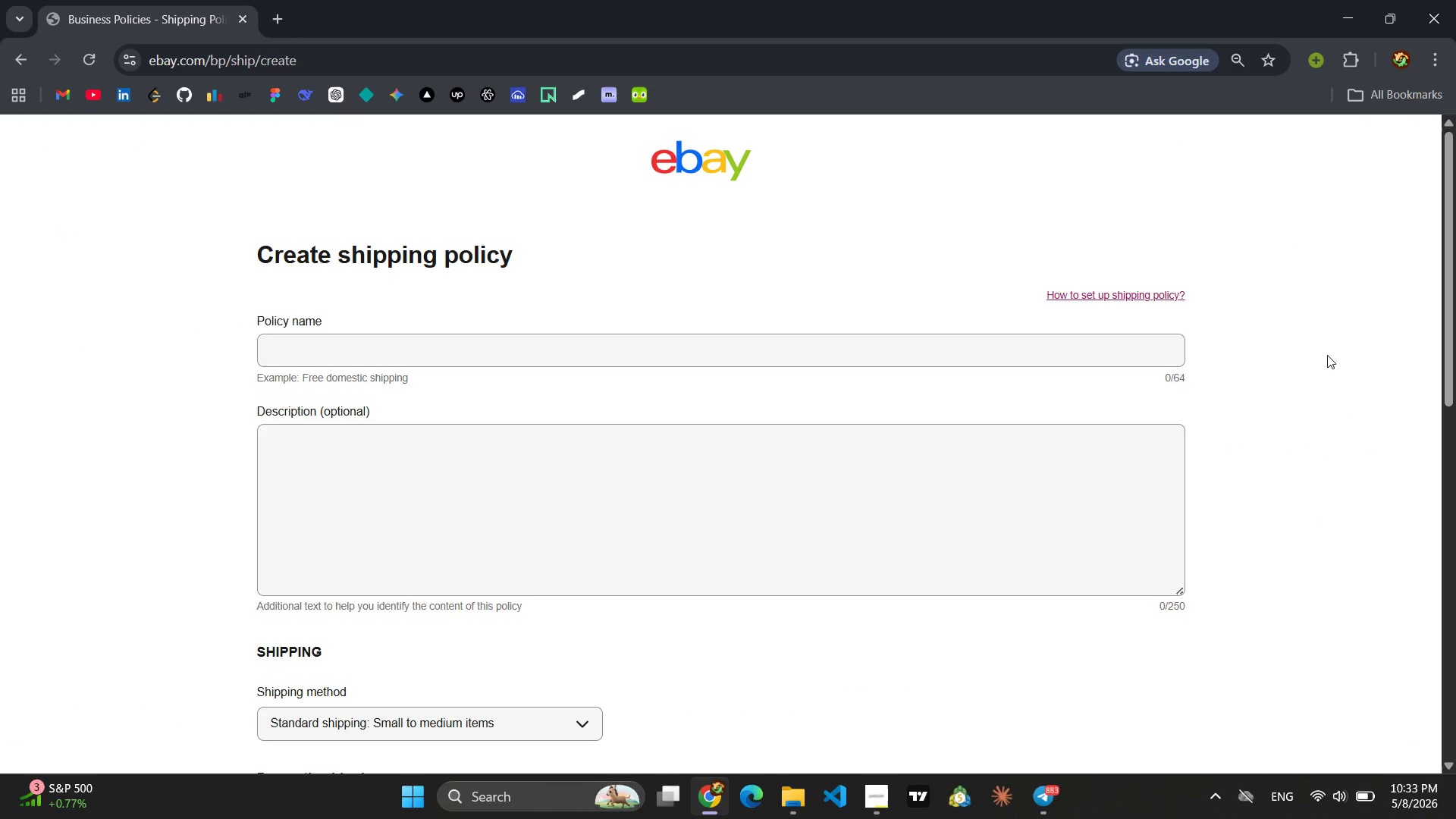 
wait(14.86)
 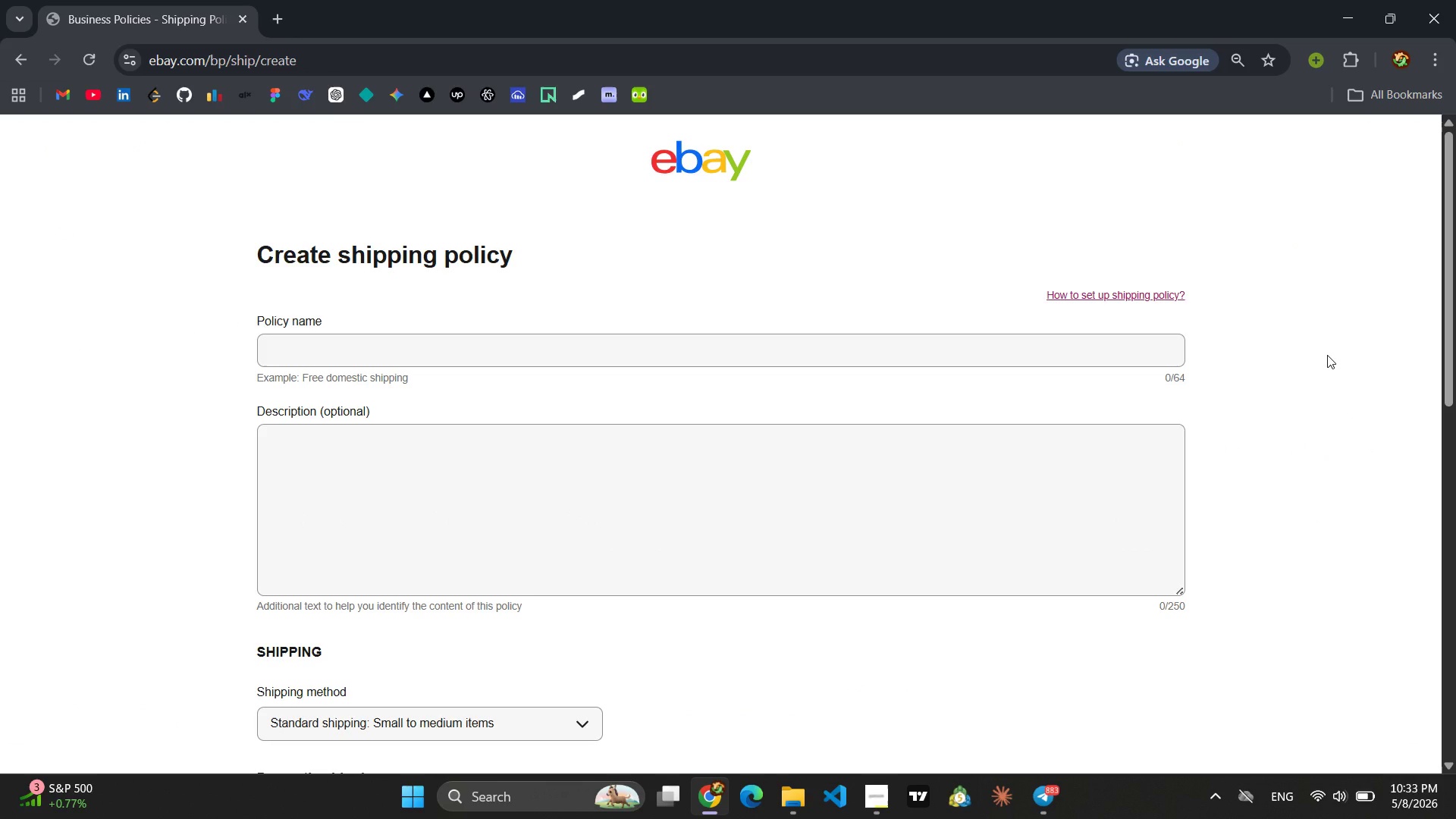 
left_click([477, 369])
 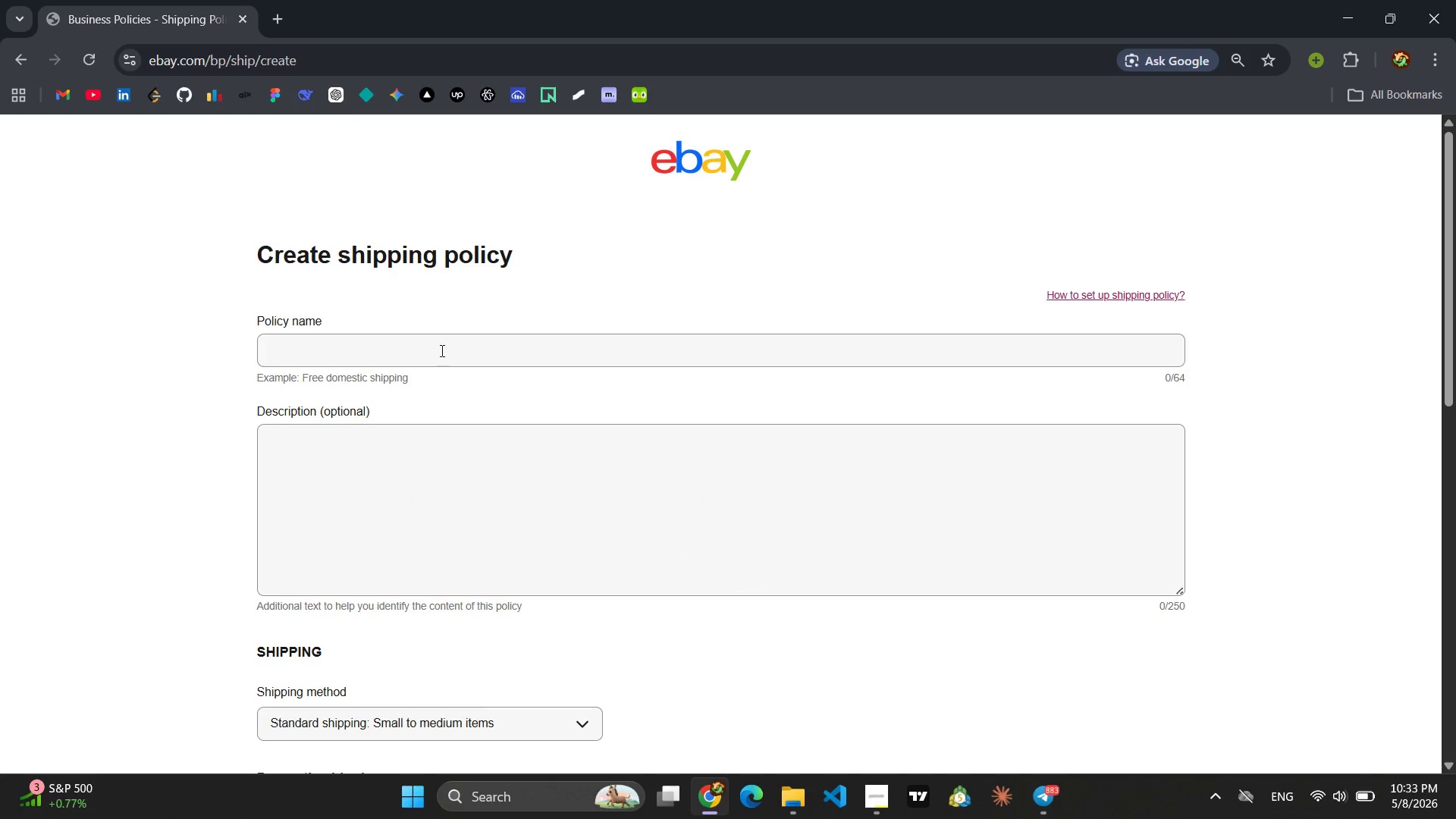 
left_click([441, 350])
 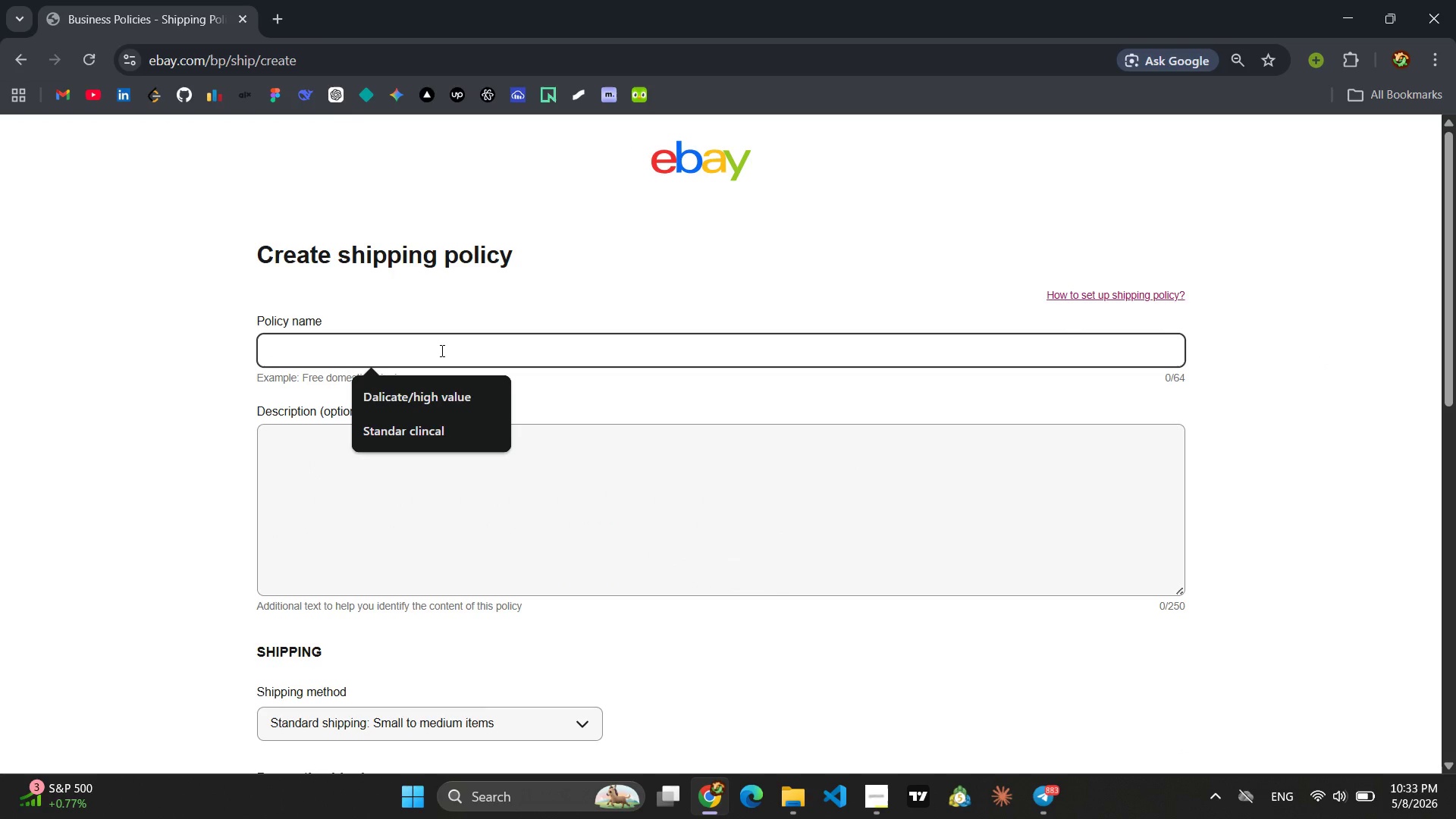 
wait(6.97)
 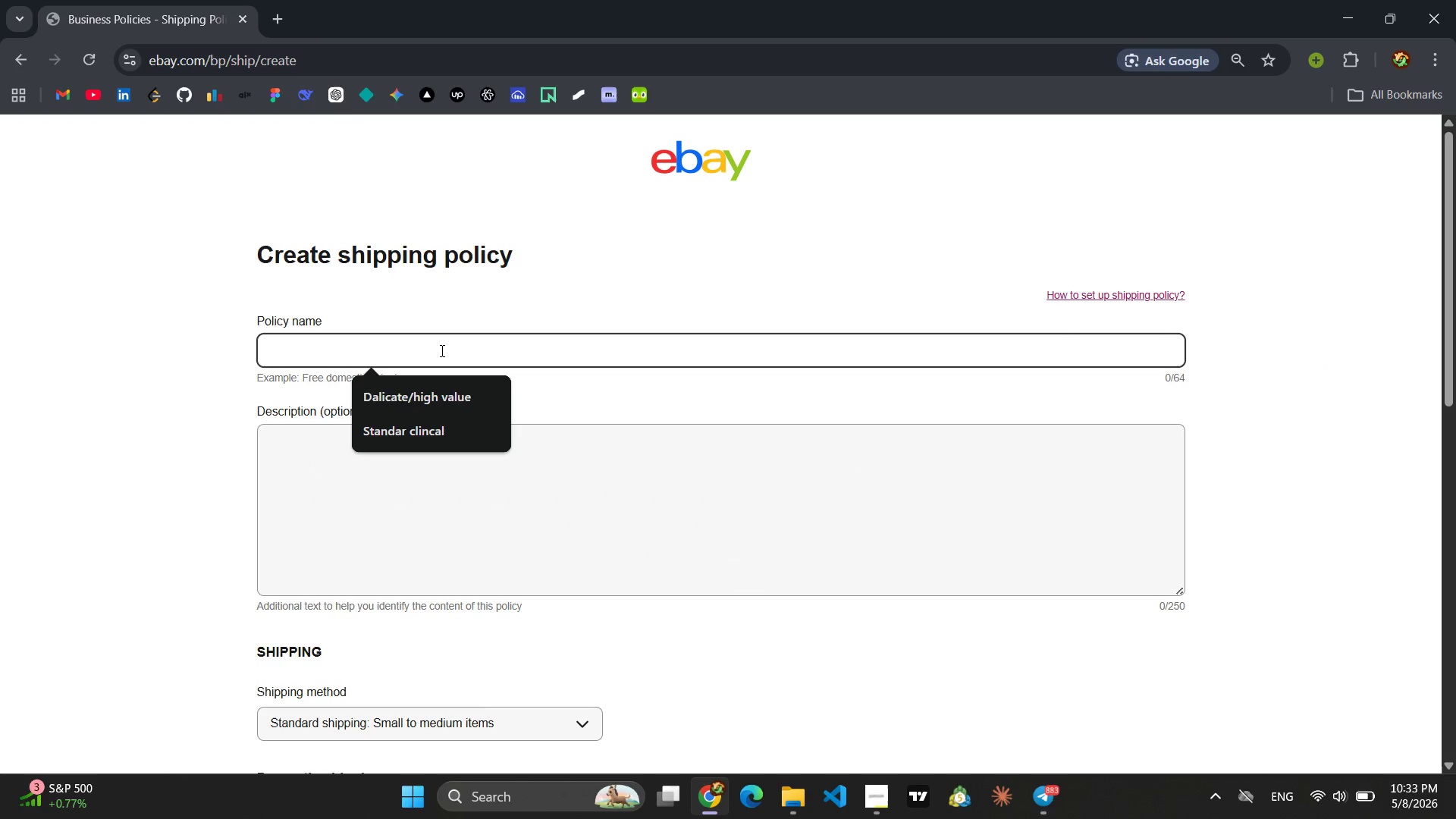 
type(Delicate/Hight-Vlaue)
key(Backspace)
key(Backspace)
key(Backspace)
key(Backspace)
key(Backspace)
key(Backspace)
key(Backspace)
type(-Vla)
key(Backspace)
key(Backspace)
type(alue)
 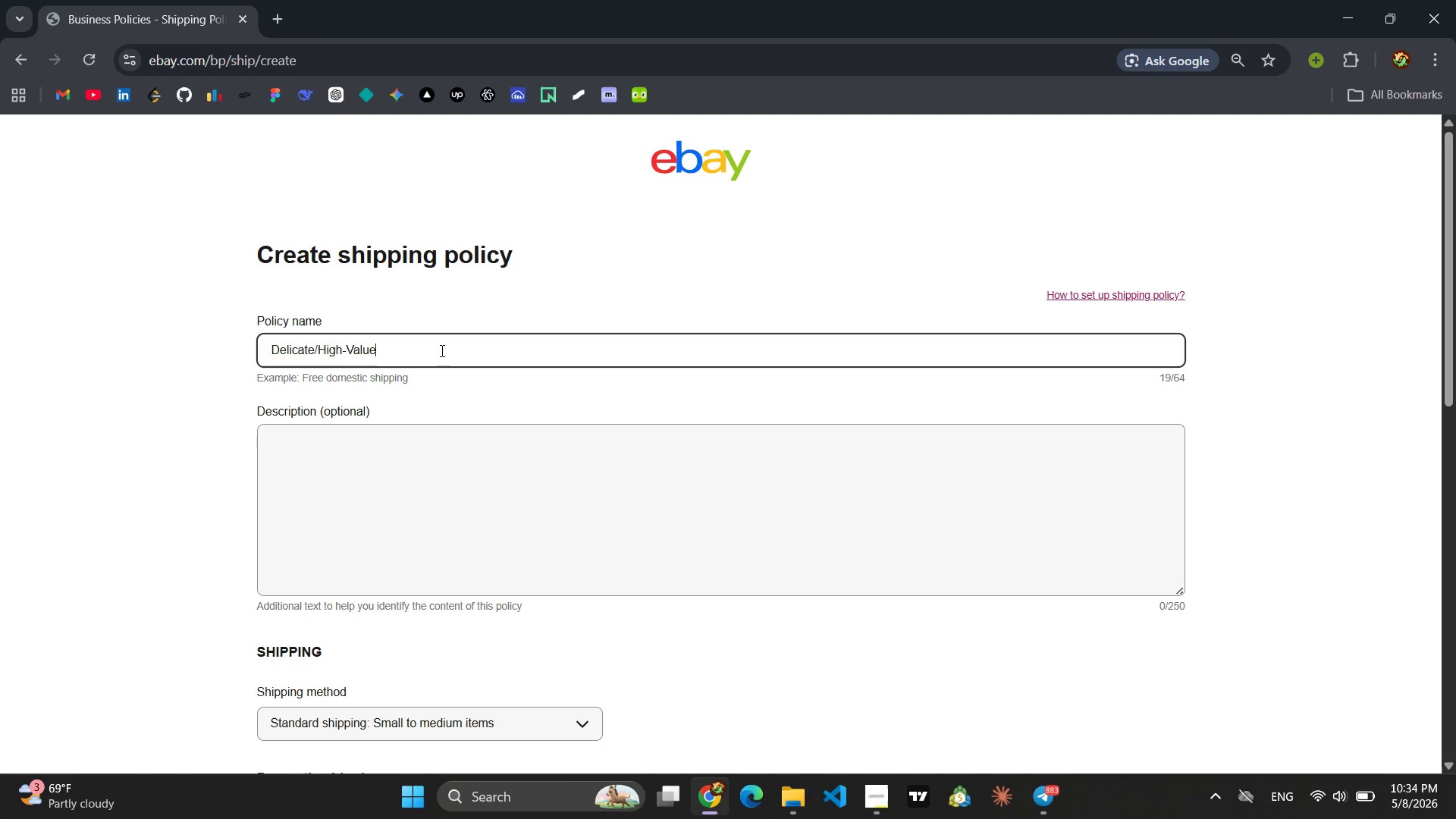 
wait(12.81)
 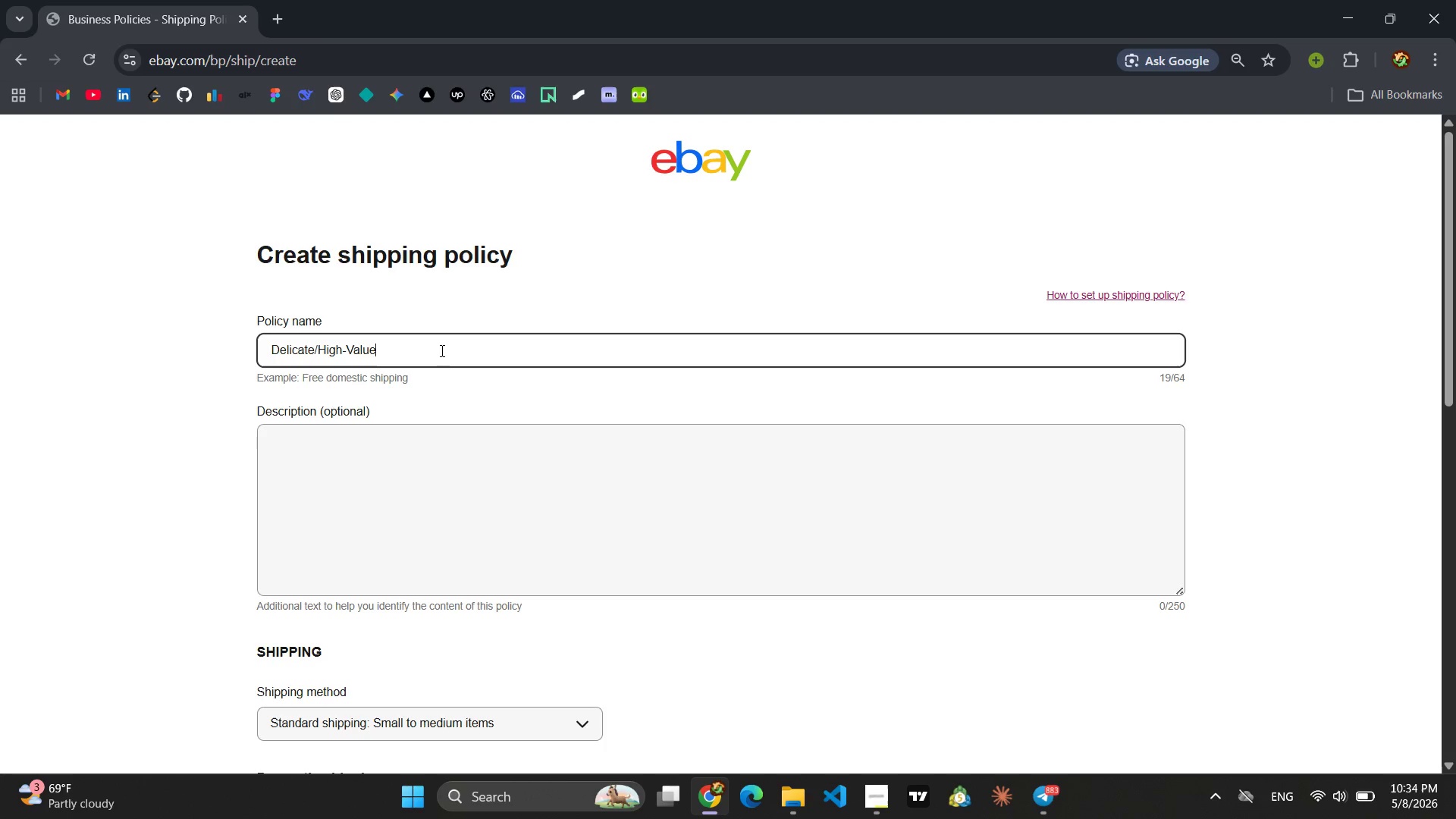 
left_click([1058, 810])
 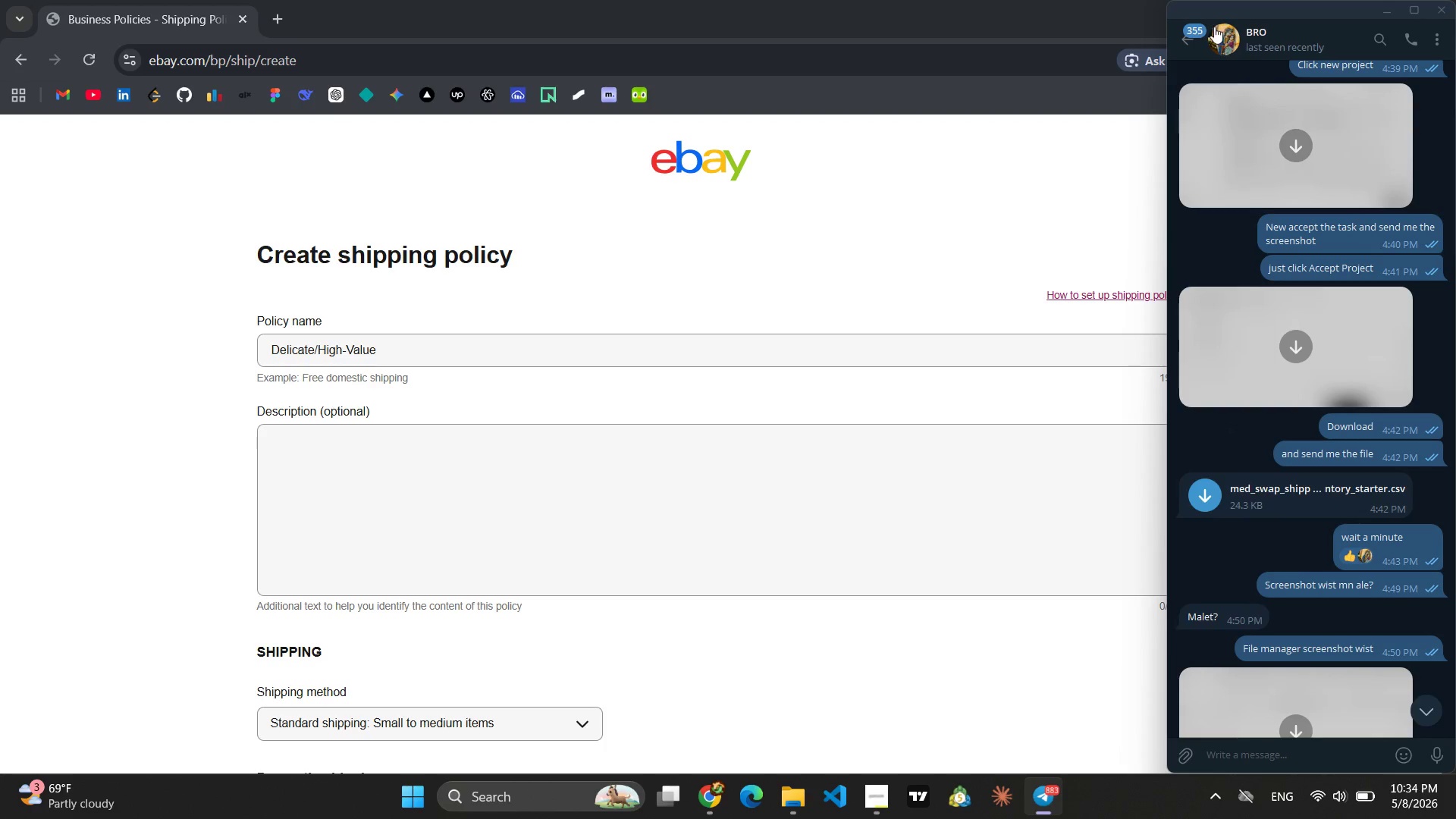 
left_click([1188, 33])
 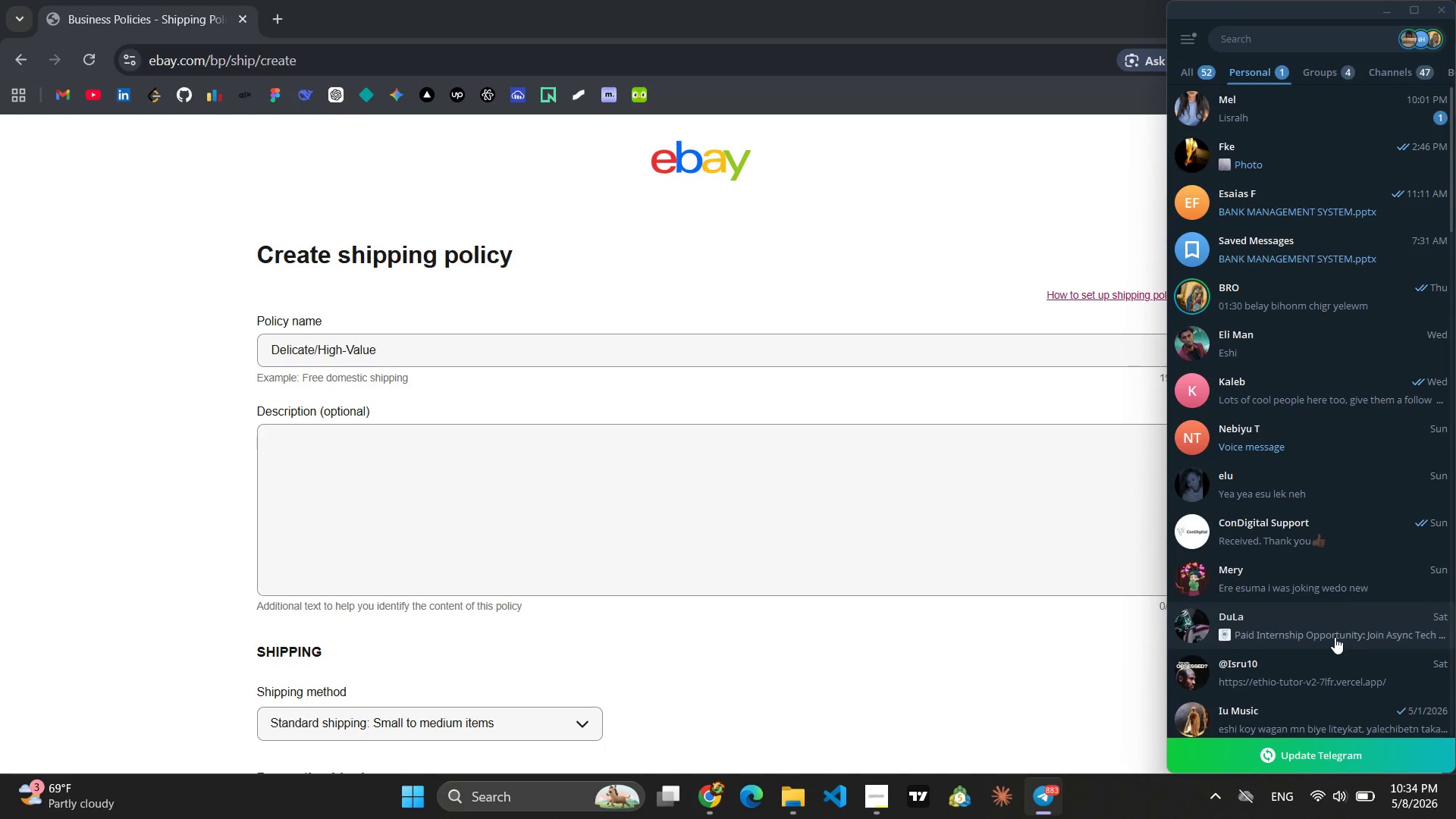 
left_click([1318, 745])
 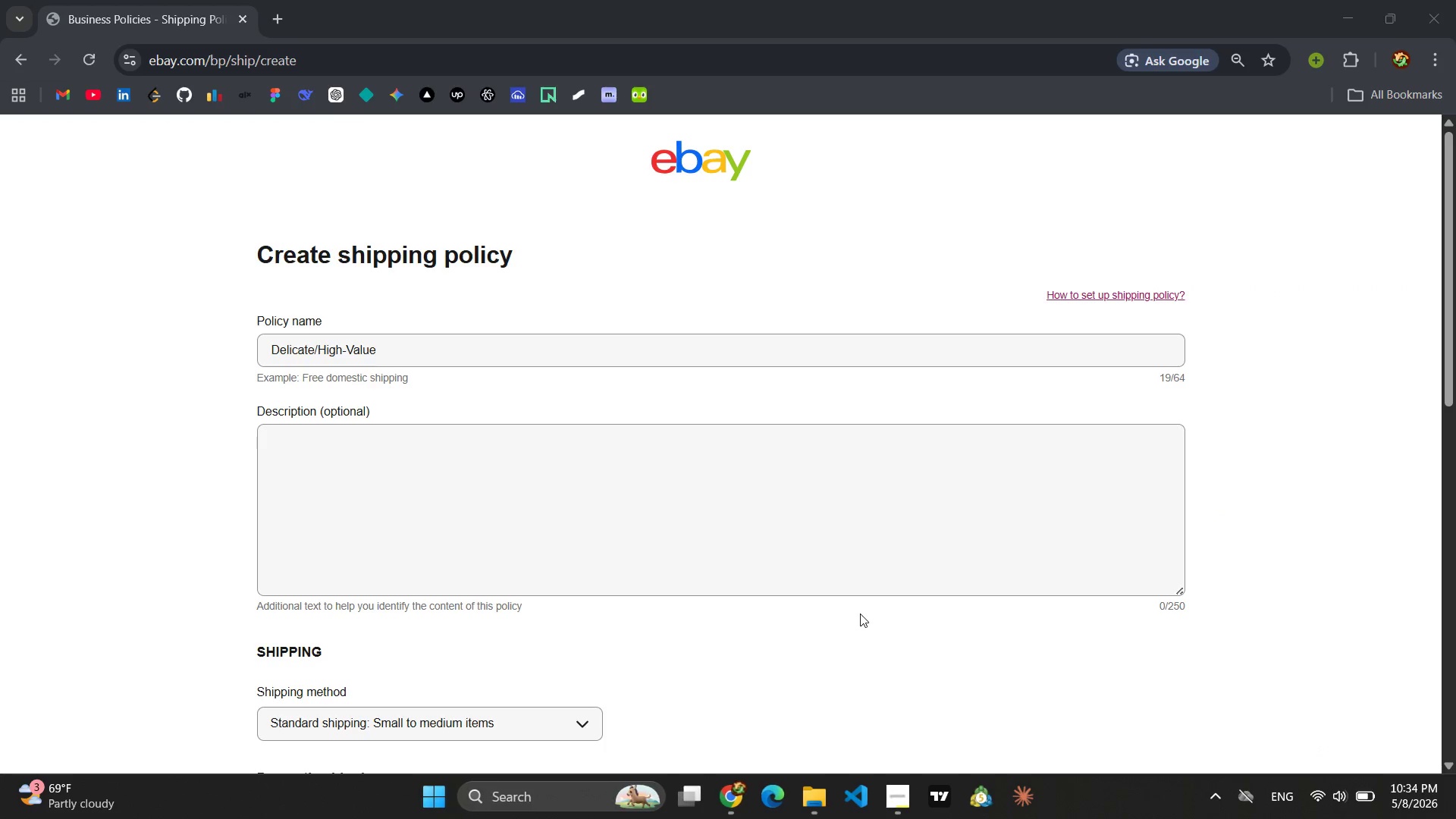 
mouse_move([618, 532])
 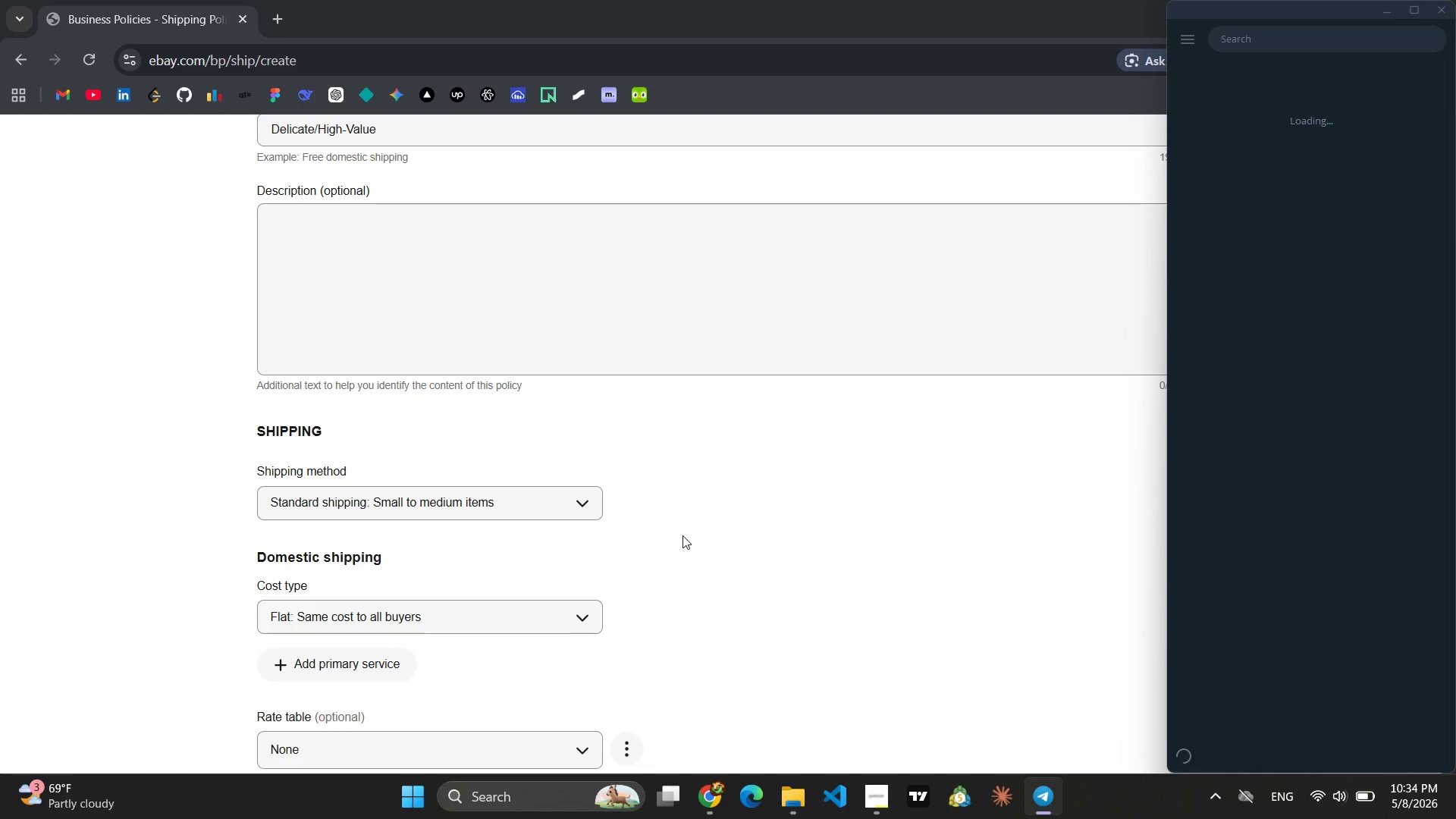 
left_click([682, 535])
 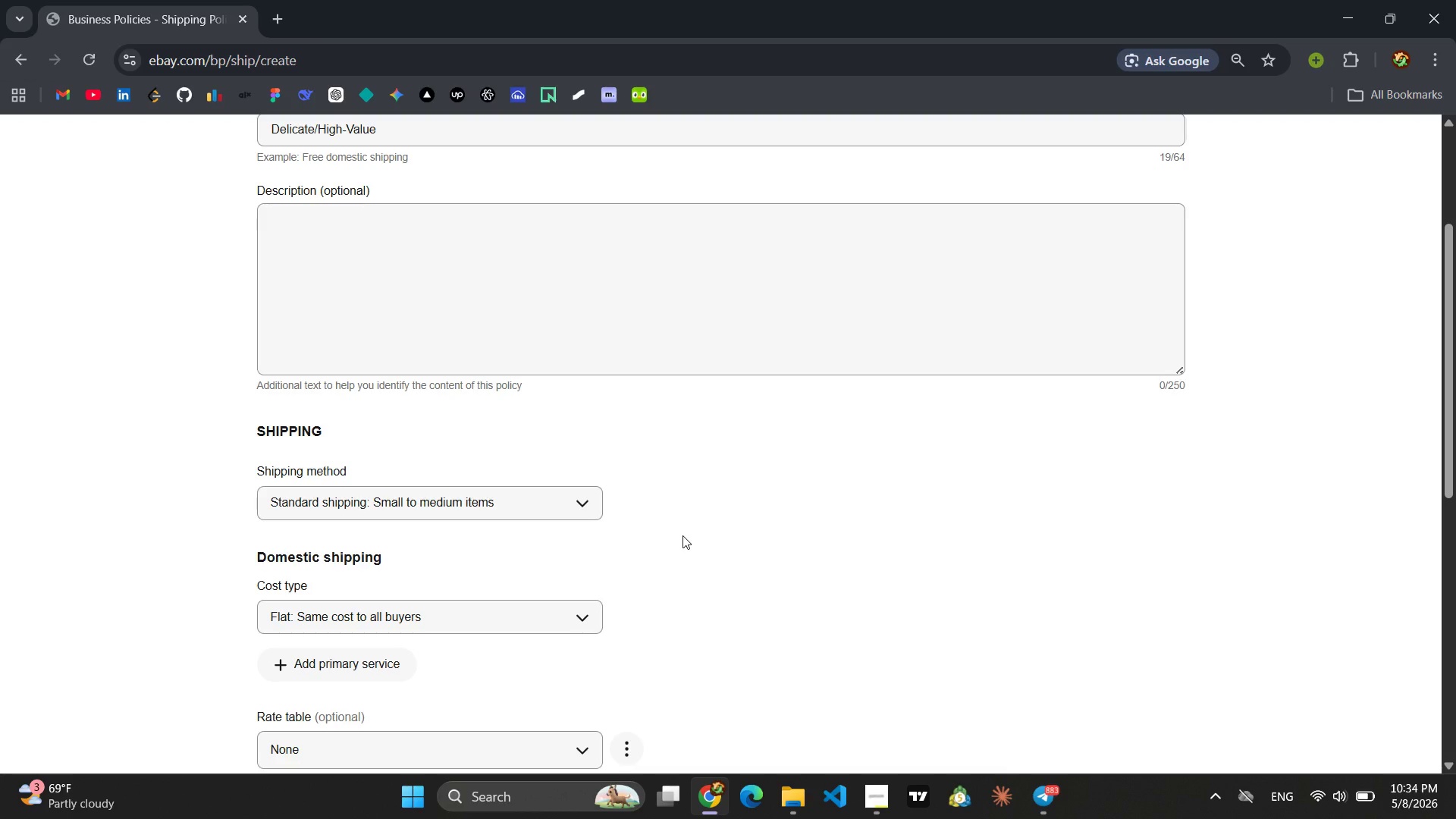 
wait(30.58)
 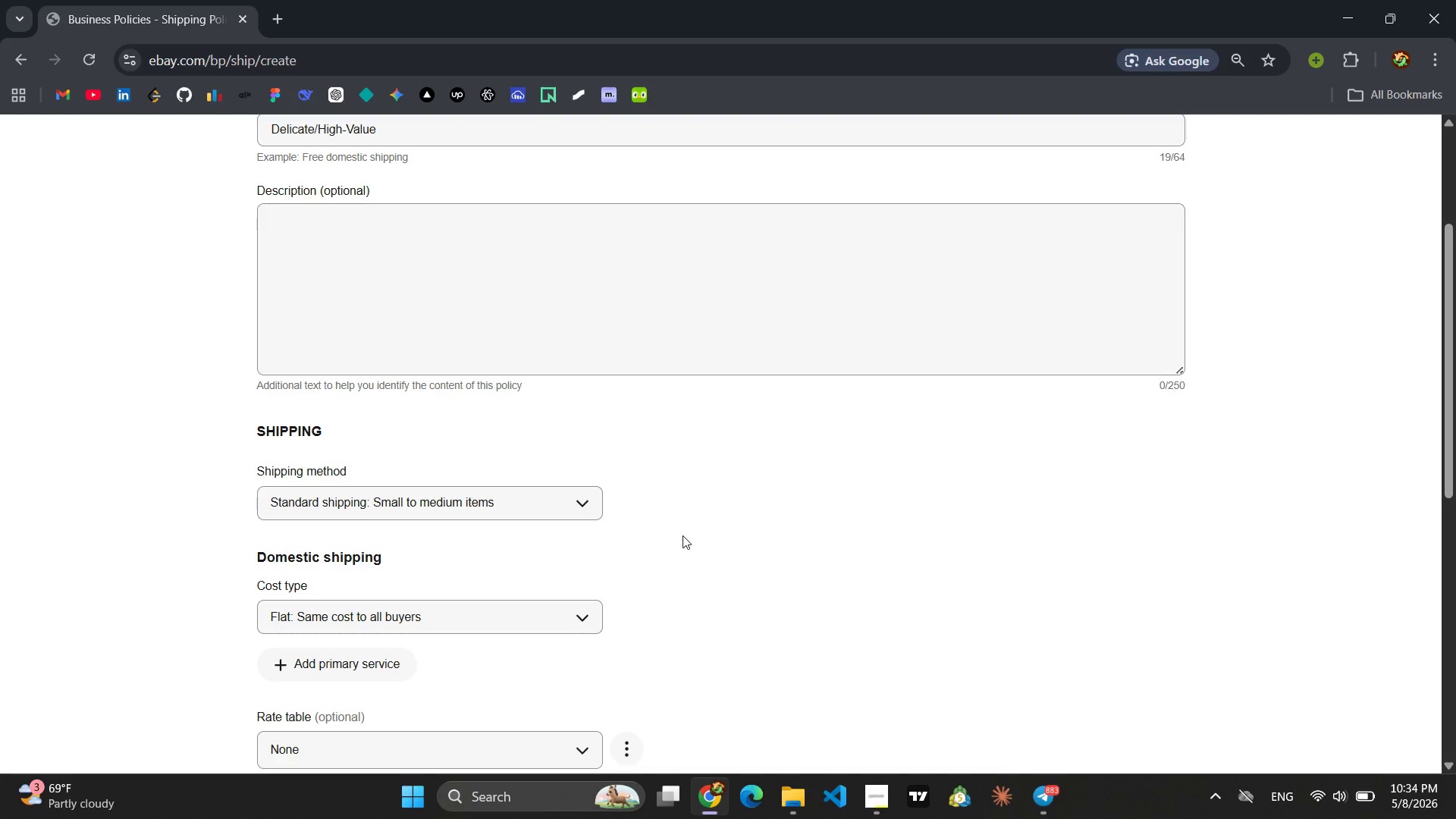 
left_click([587, 570])
 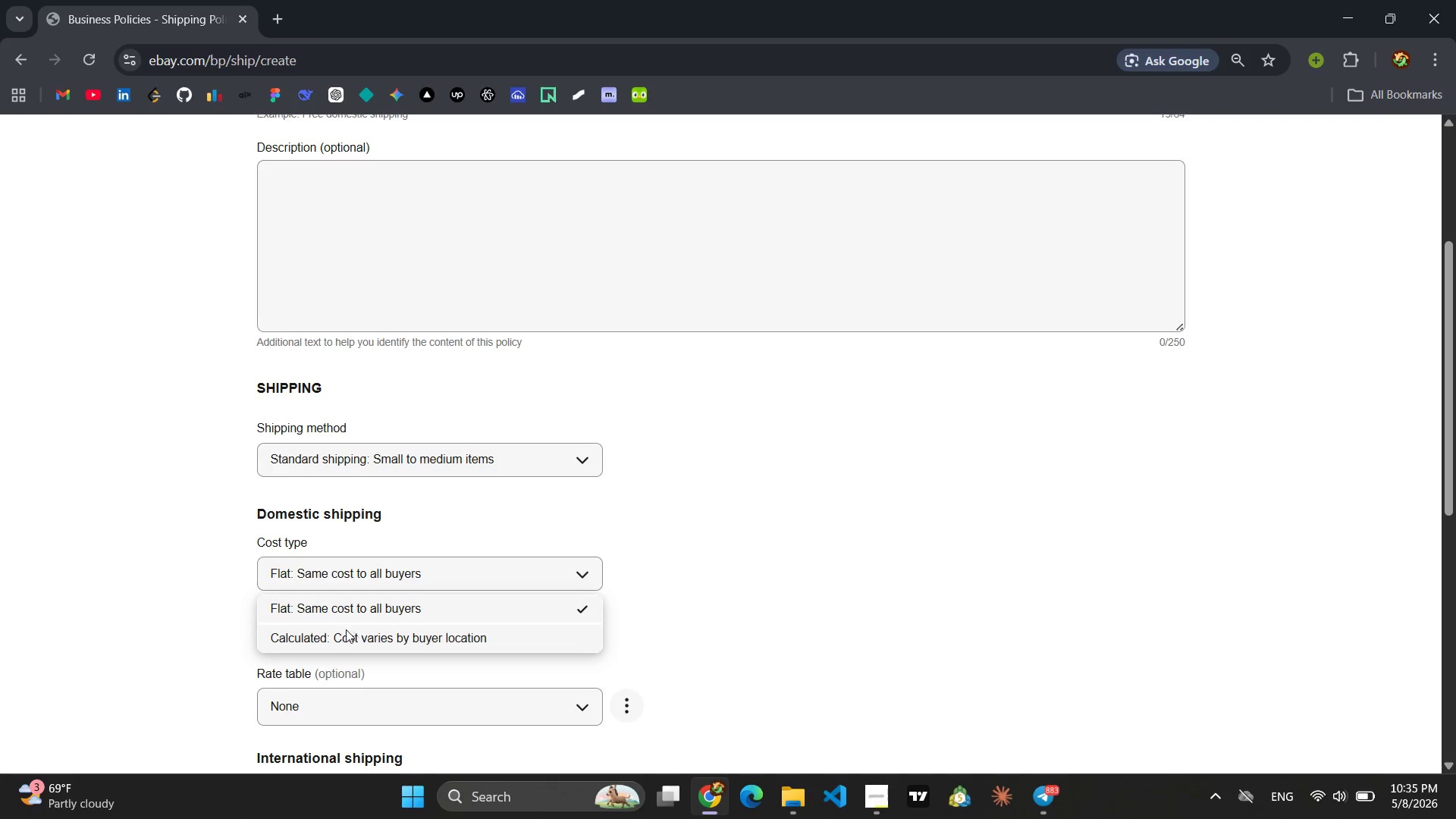 
left_click([344, 632])
 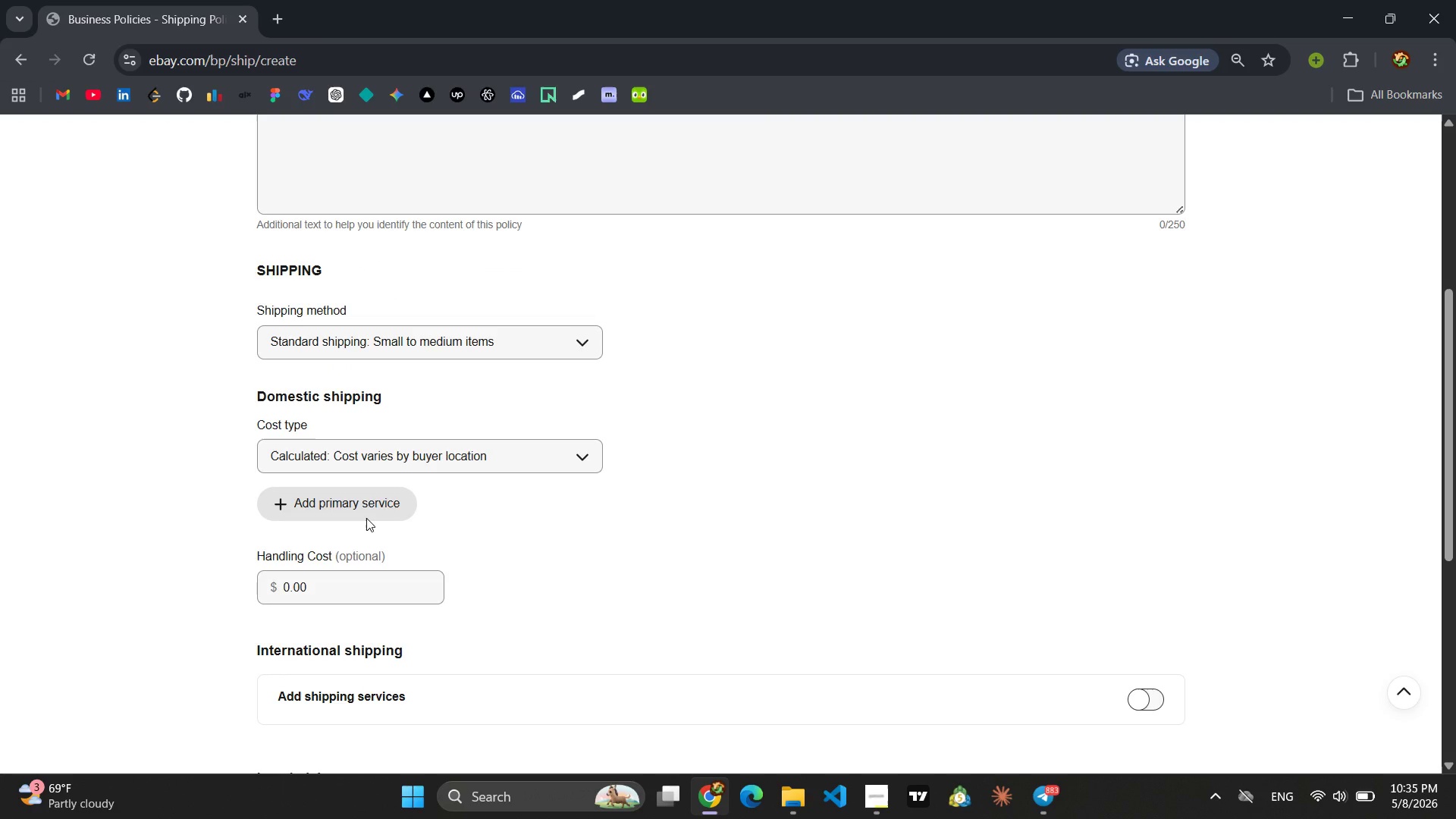 
wait(16.08)
 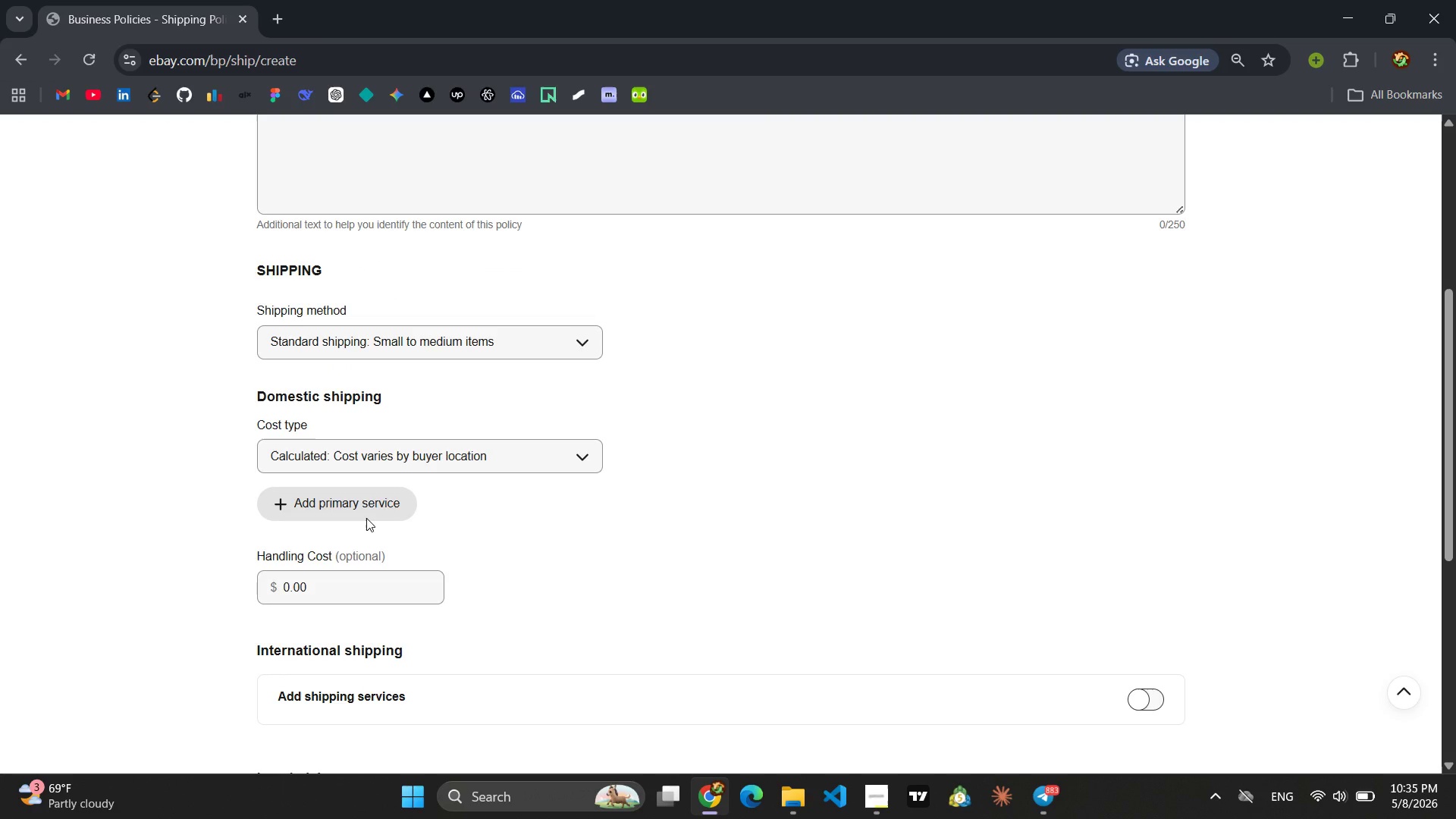 
left_click([365, 510])
 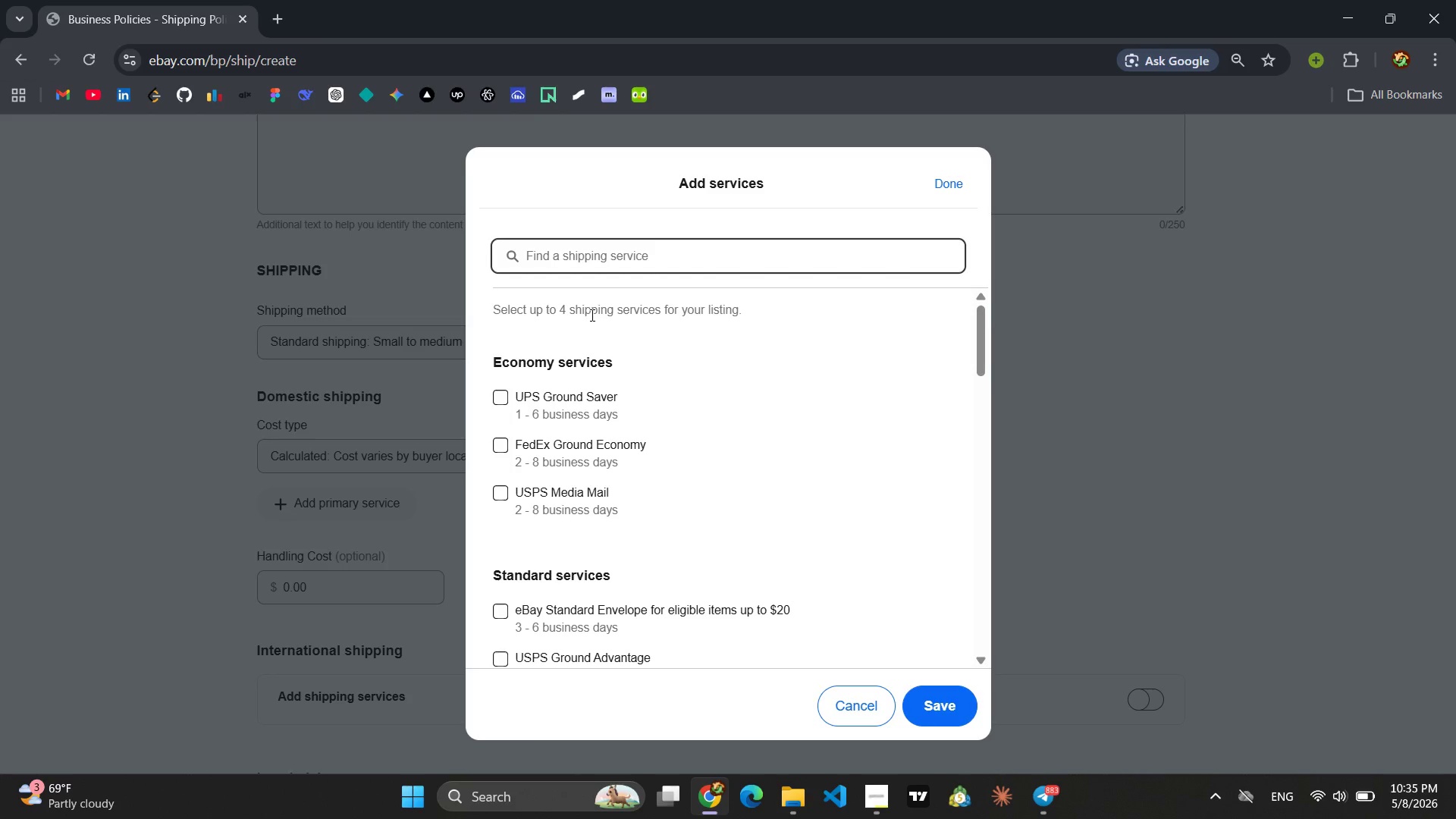 
type(UPS GROUND)
 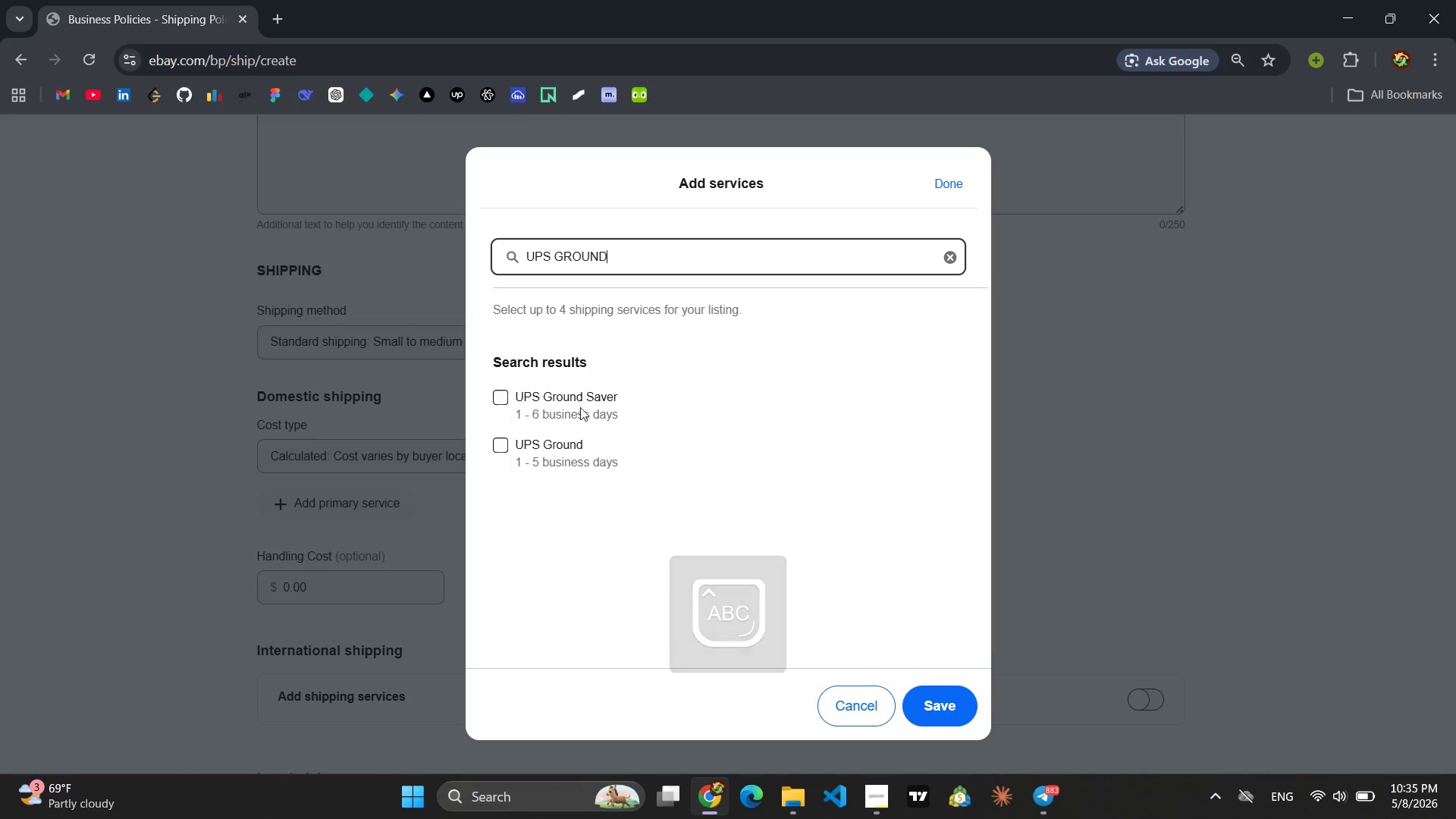 
left_click([543, 448])
 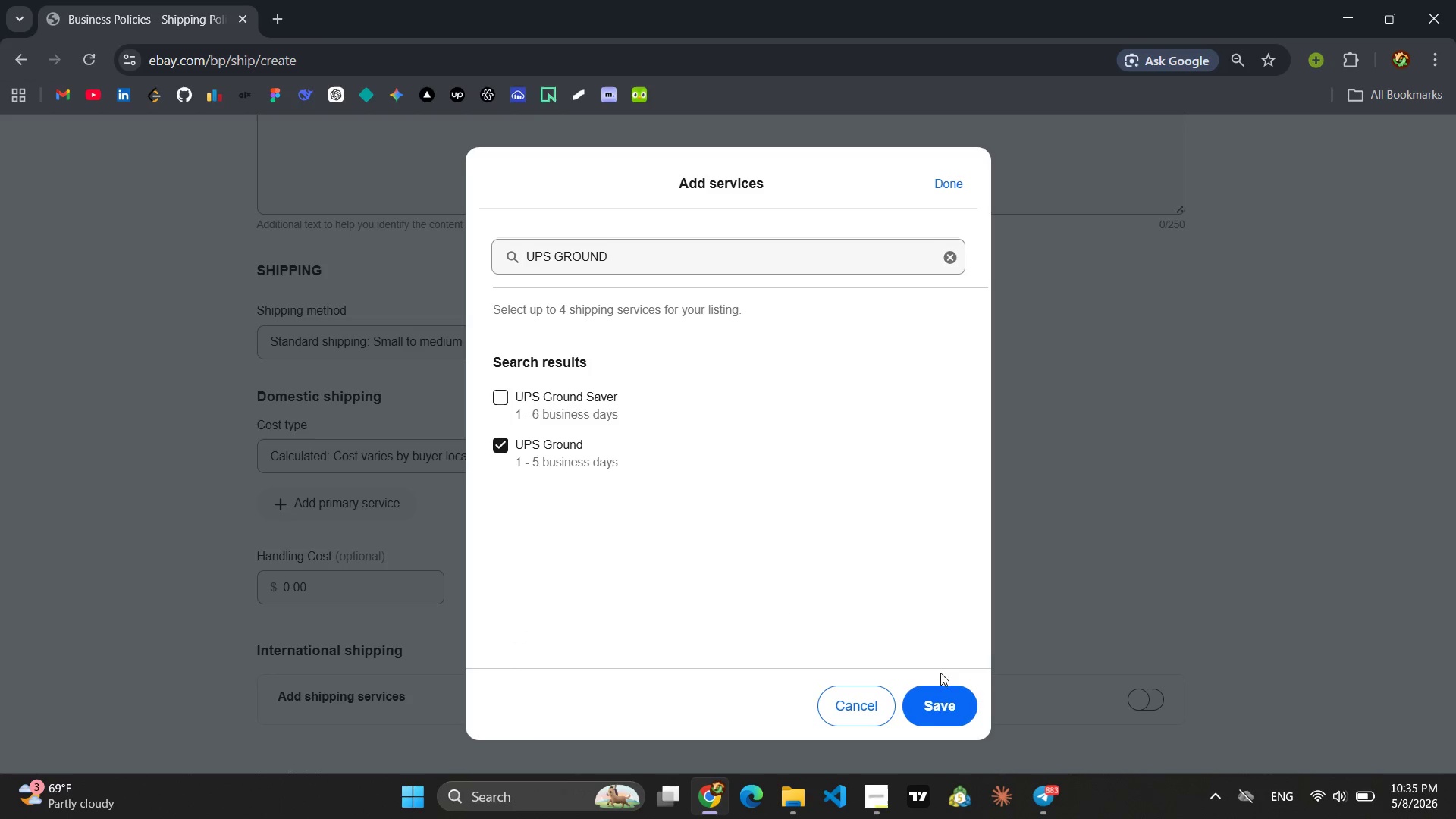 
left_click([934, 700])
 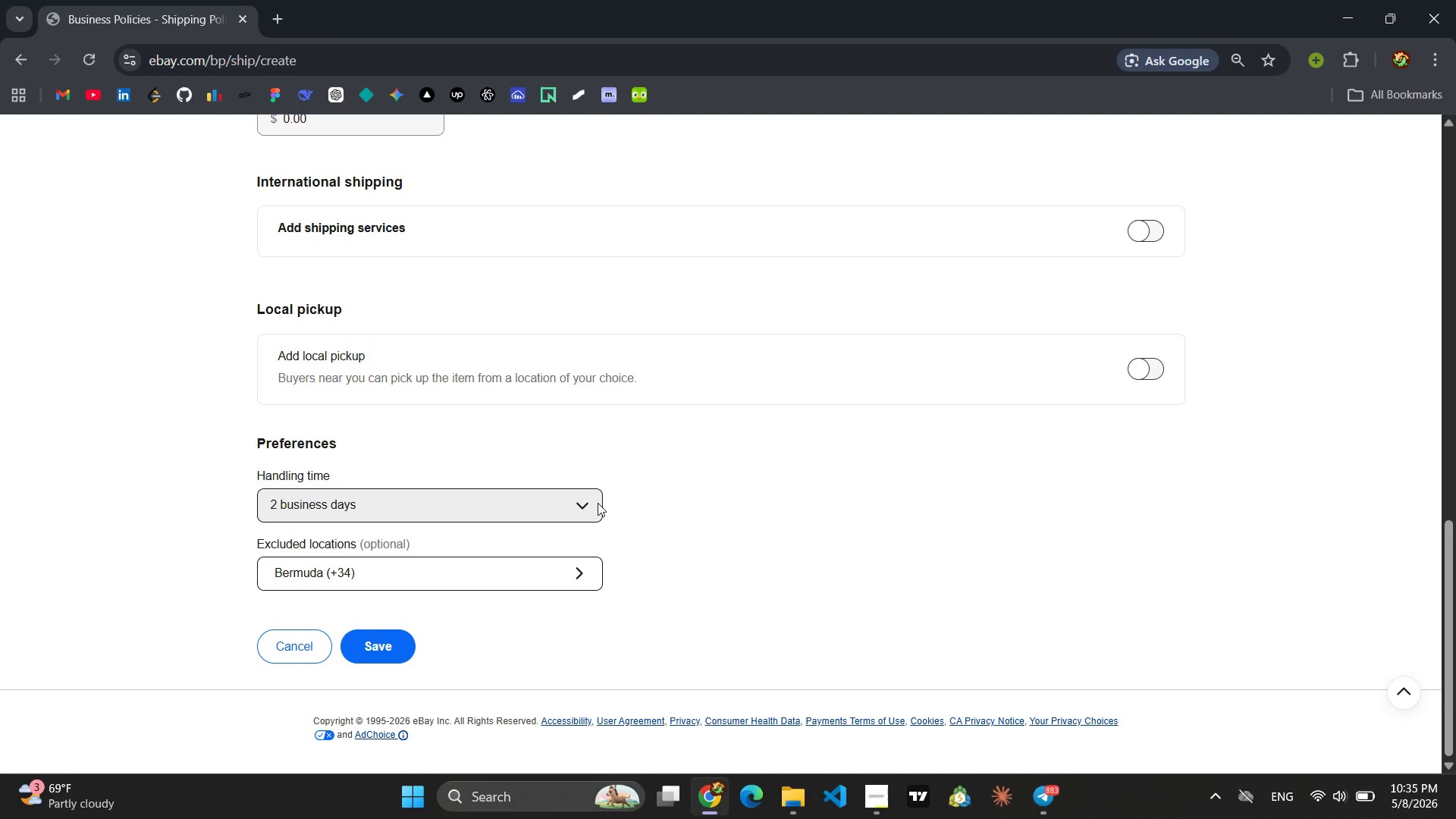 
wait(23.12)
 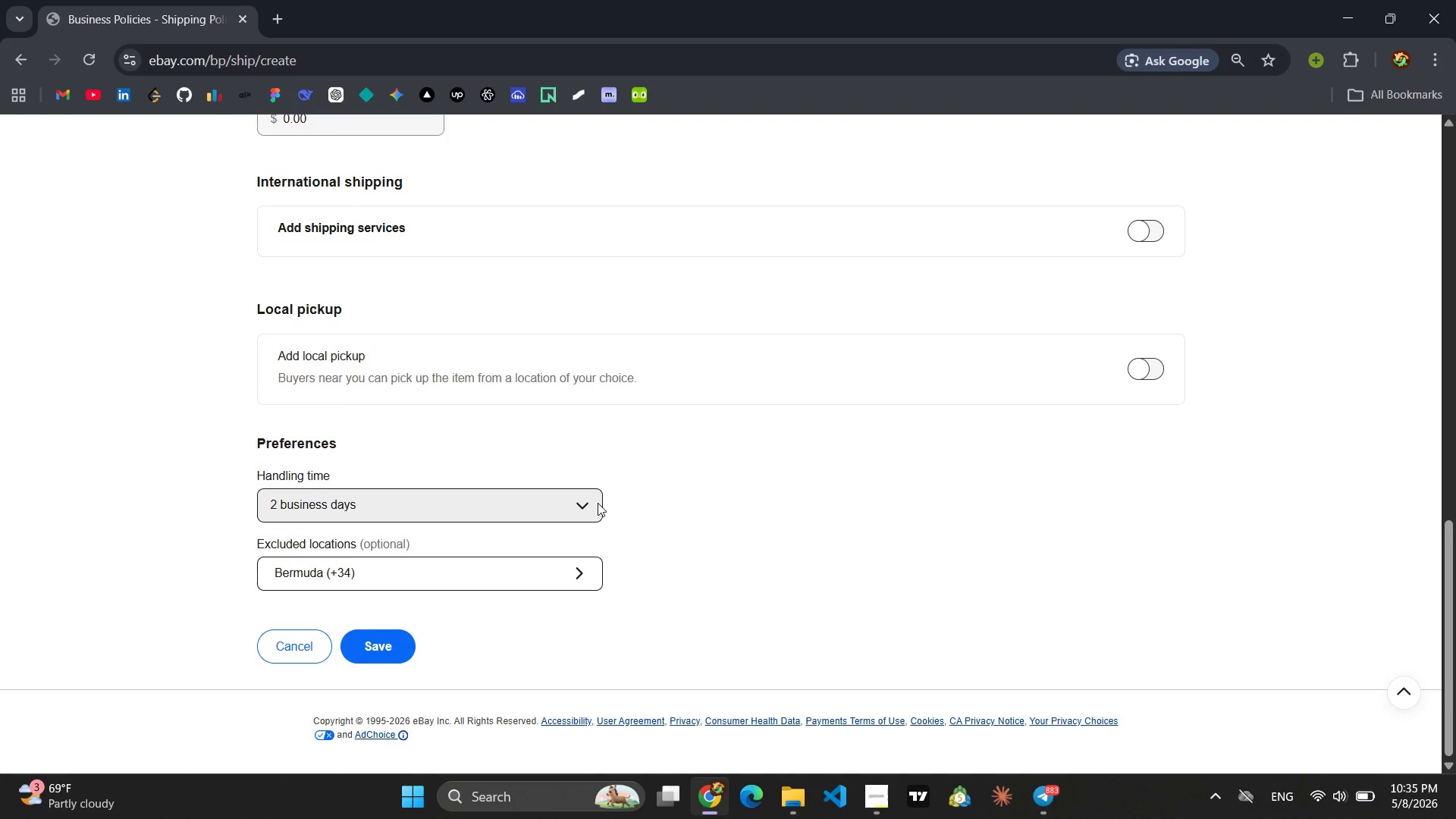 
left_click([526, 569])
 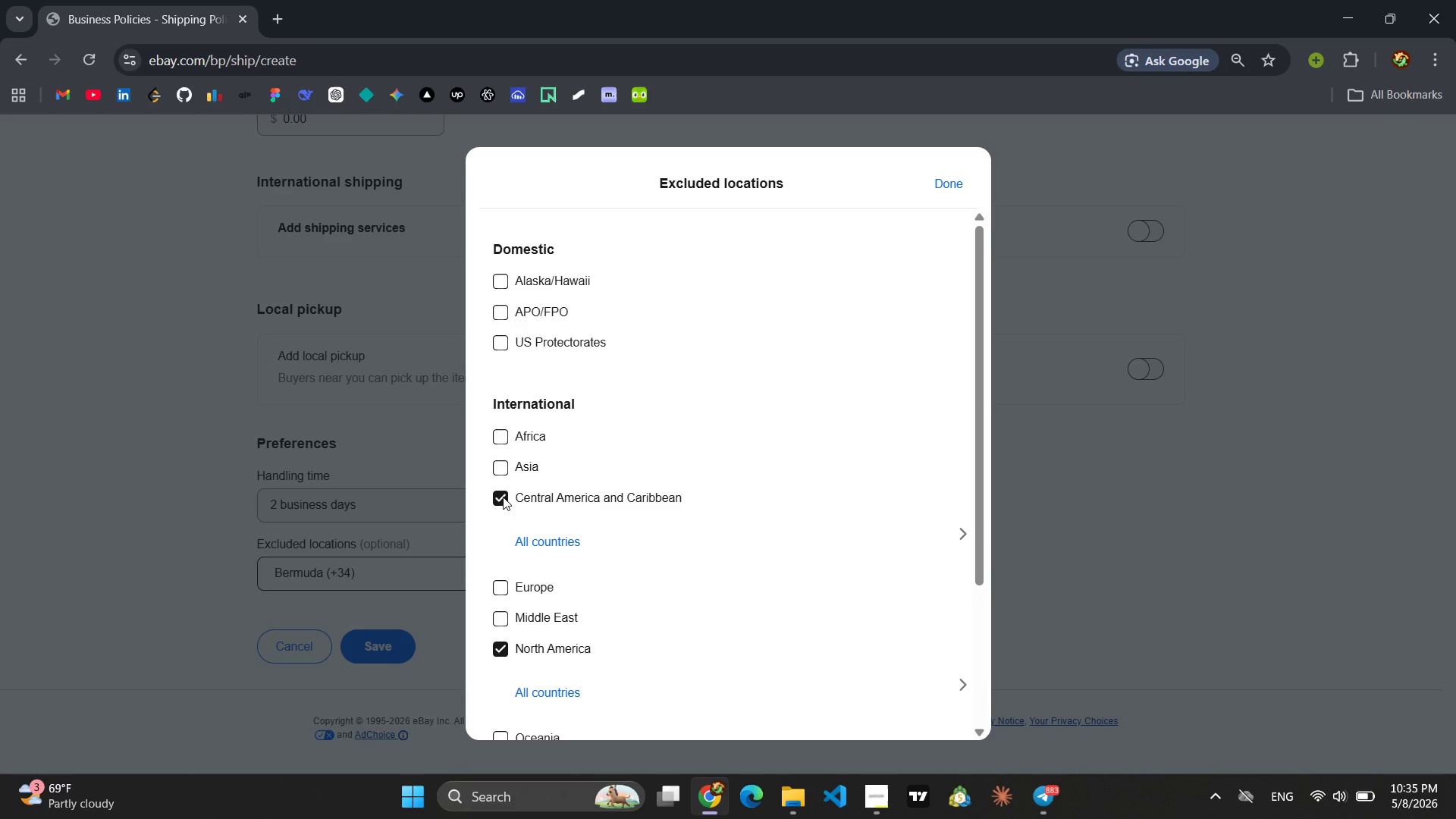 
left_click([503, 497])
 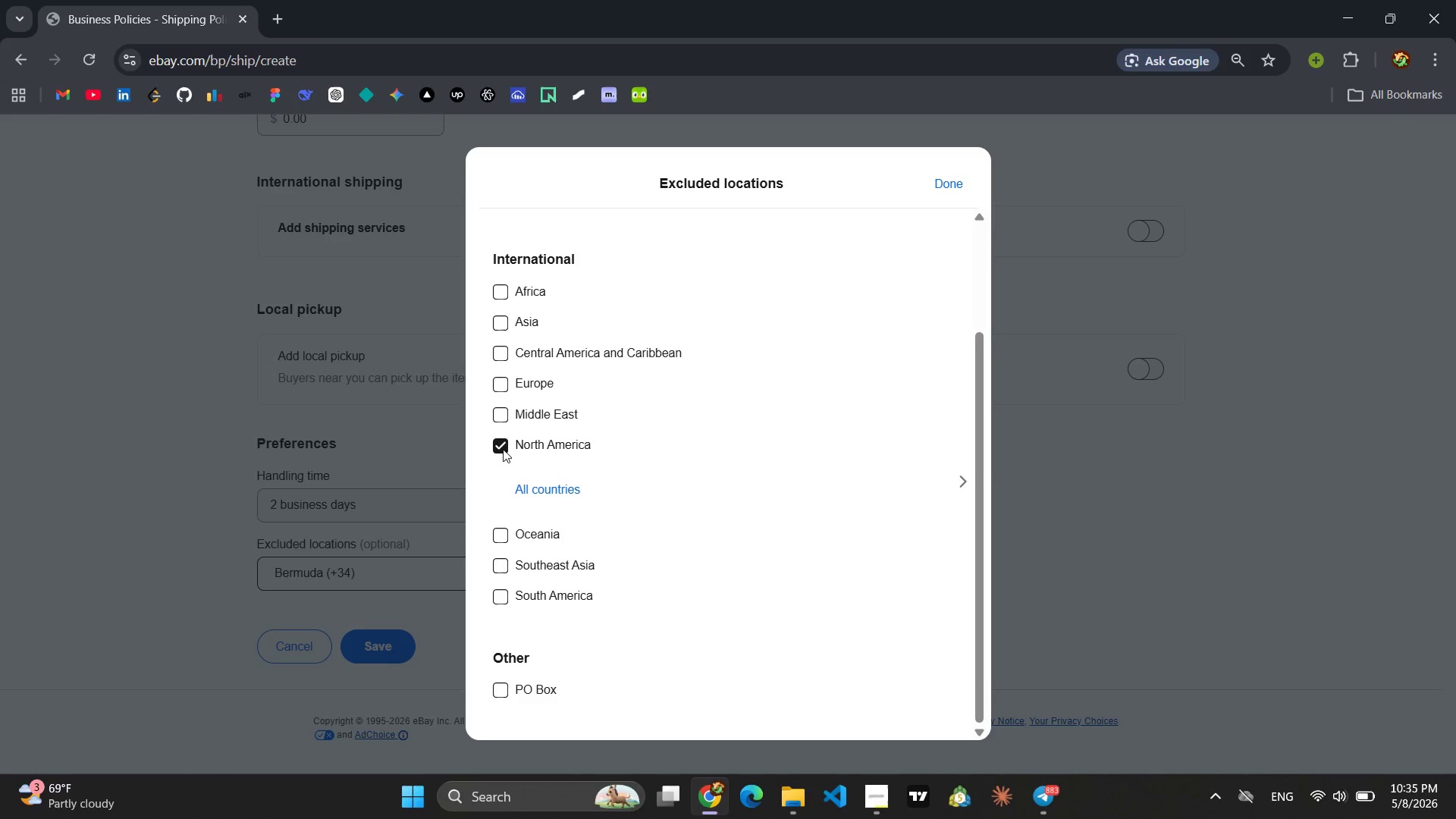 
left_click([503, 445])
 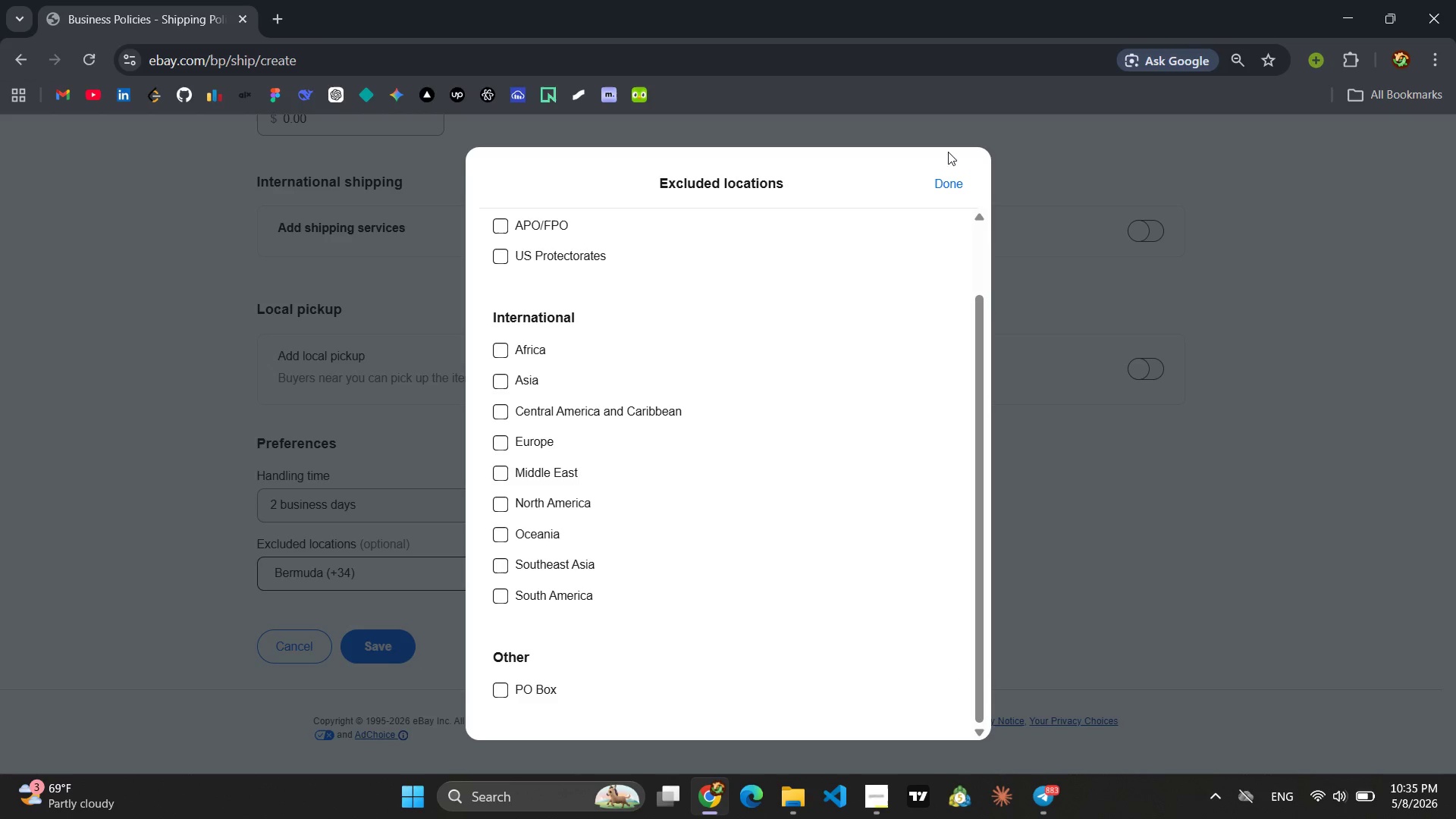 
left_click([946, 175])
 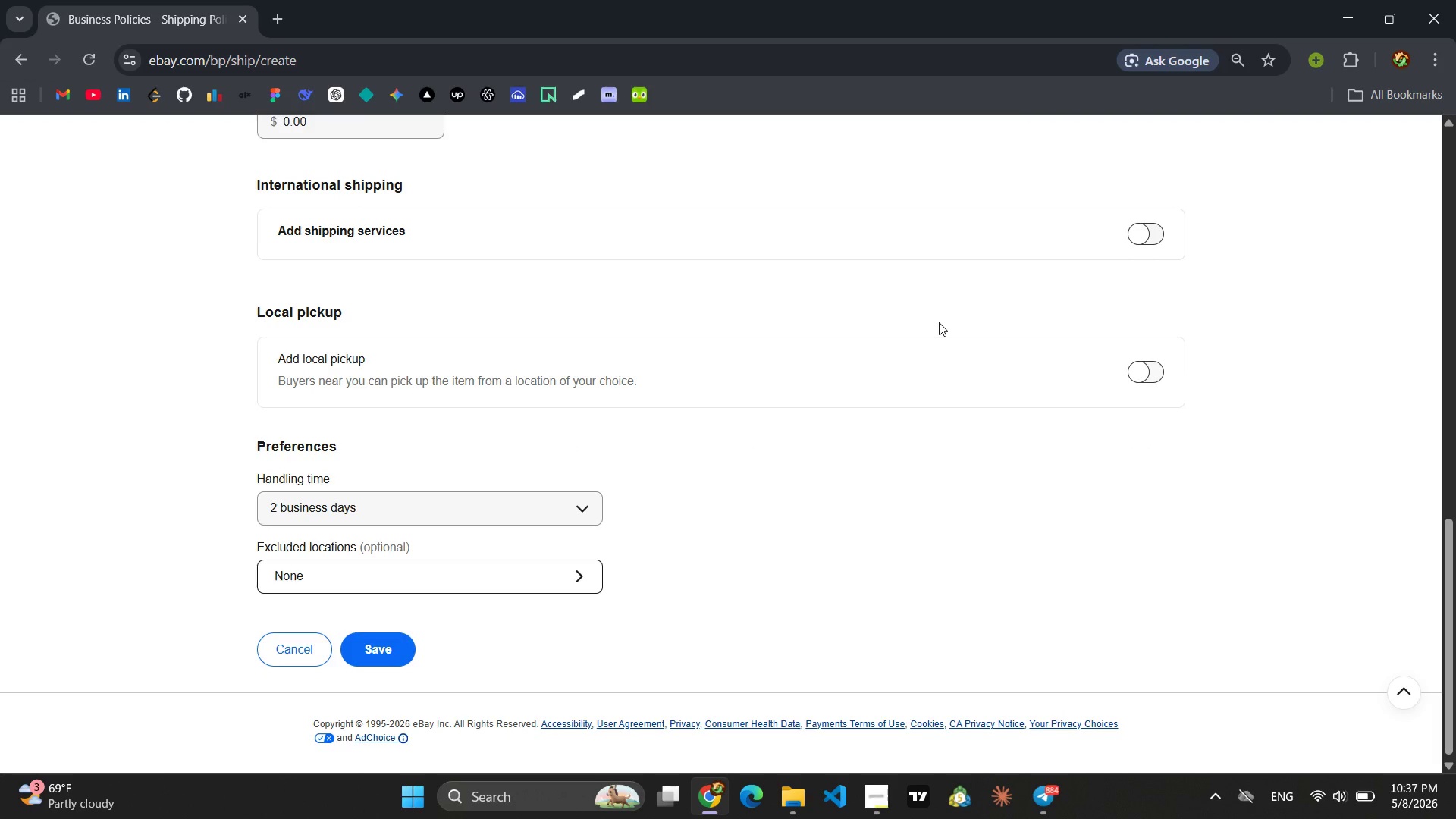 
wait(87.05)
 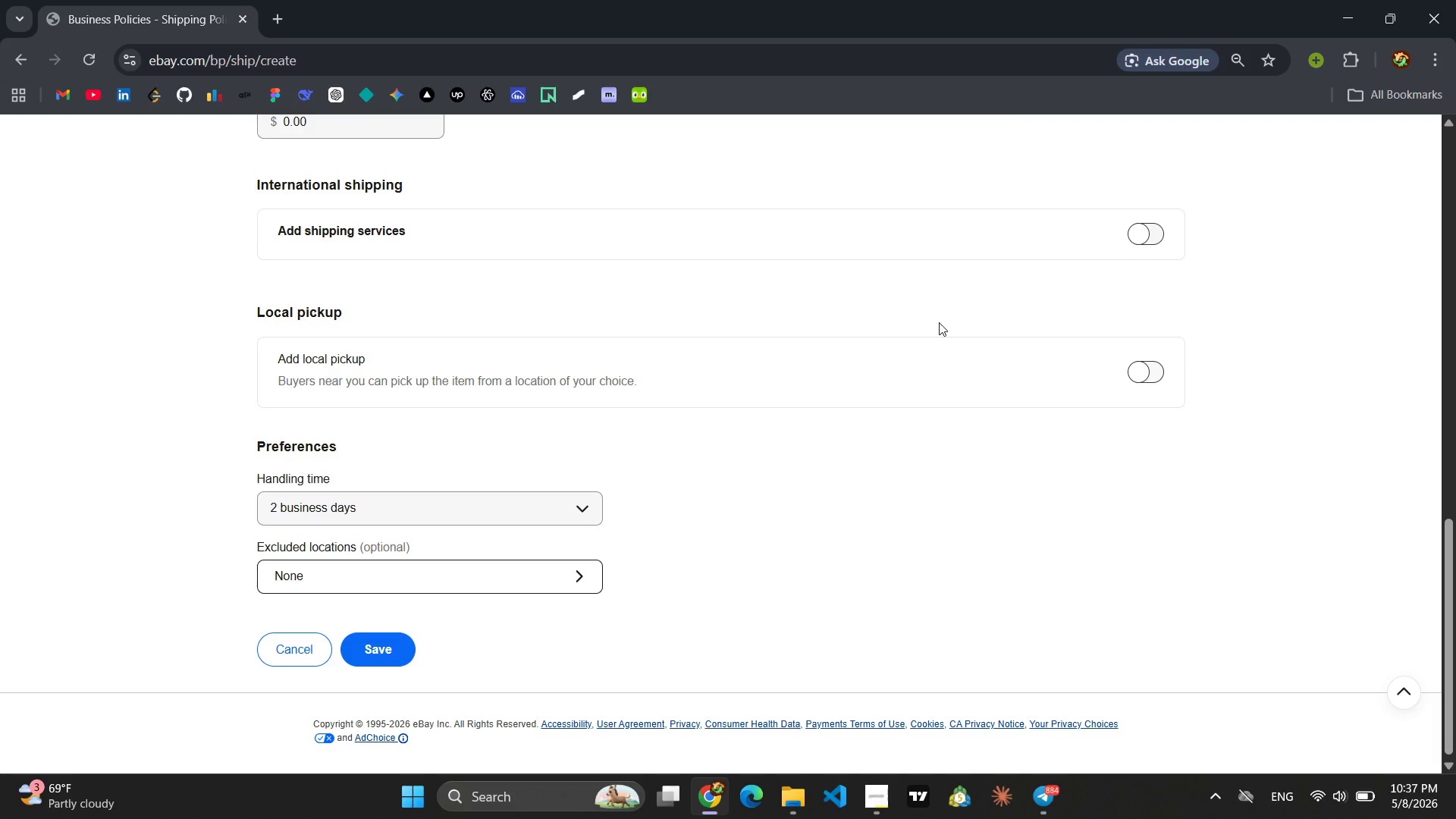 
left_click([1144, 350])
 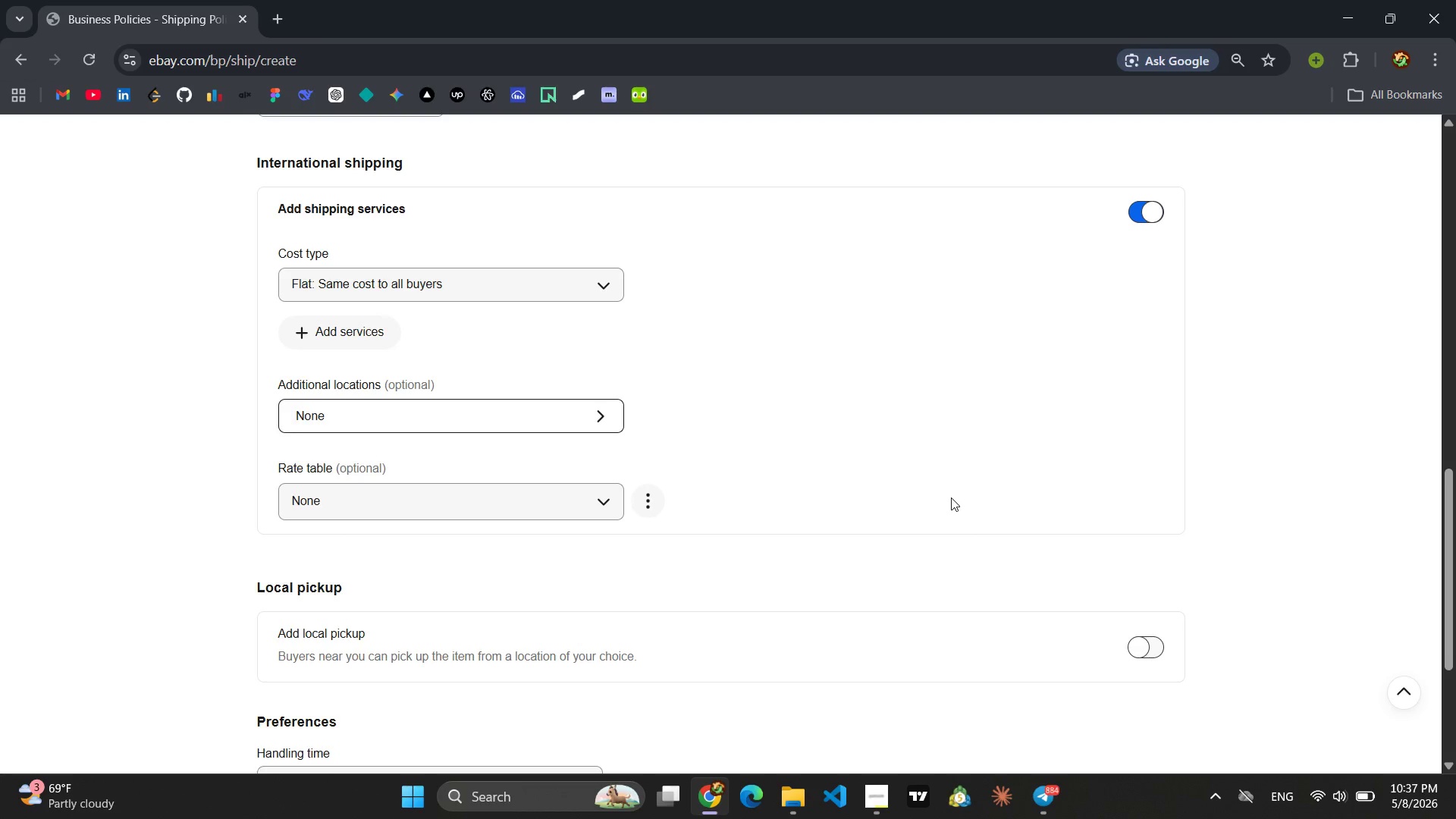 
wait(6.12)
 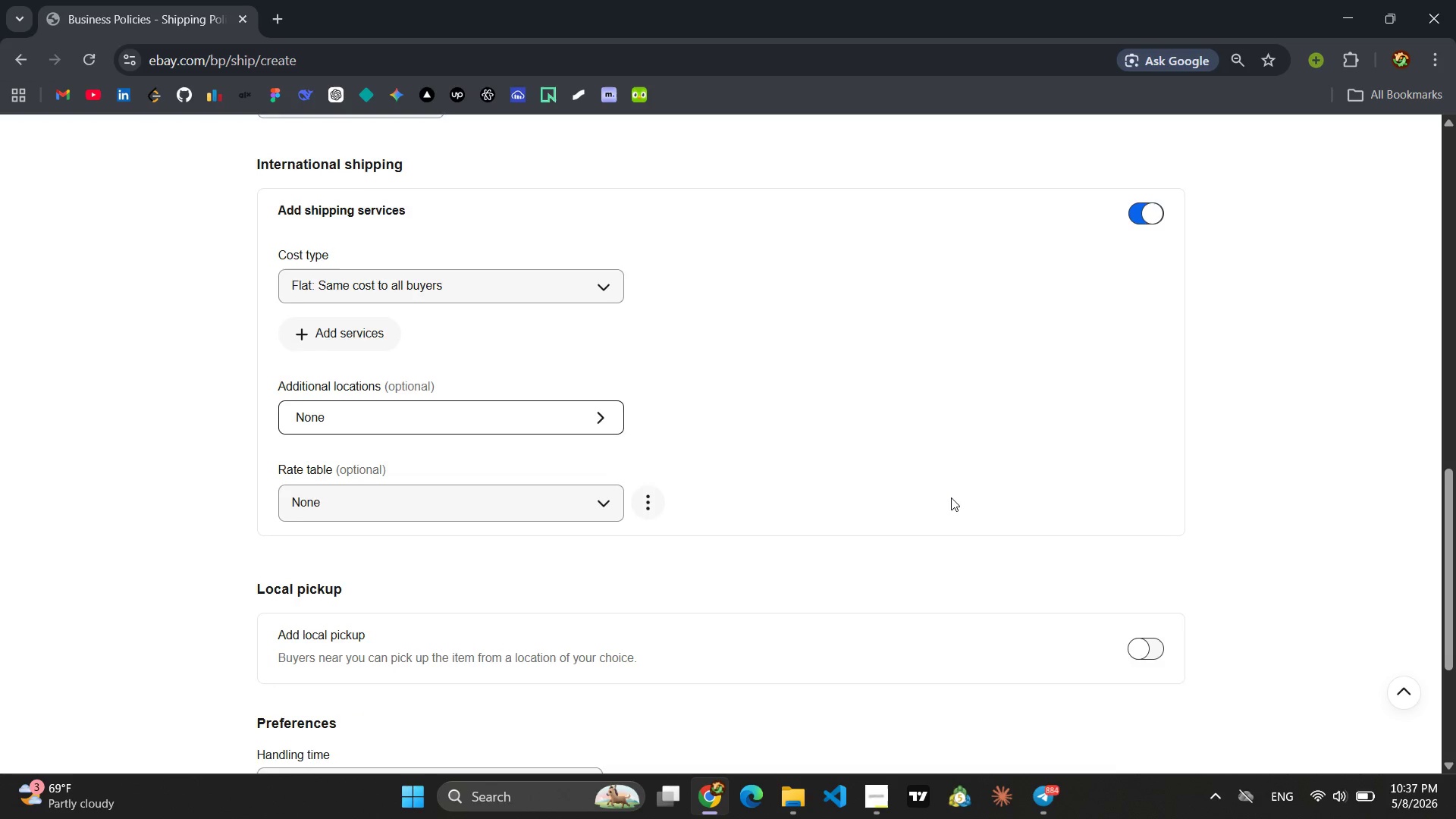 
left_click([597, 496])
 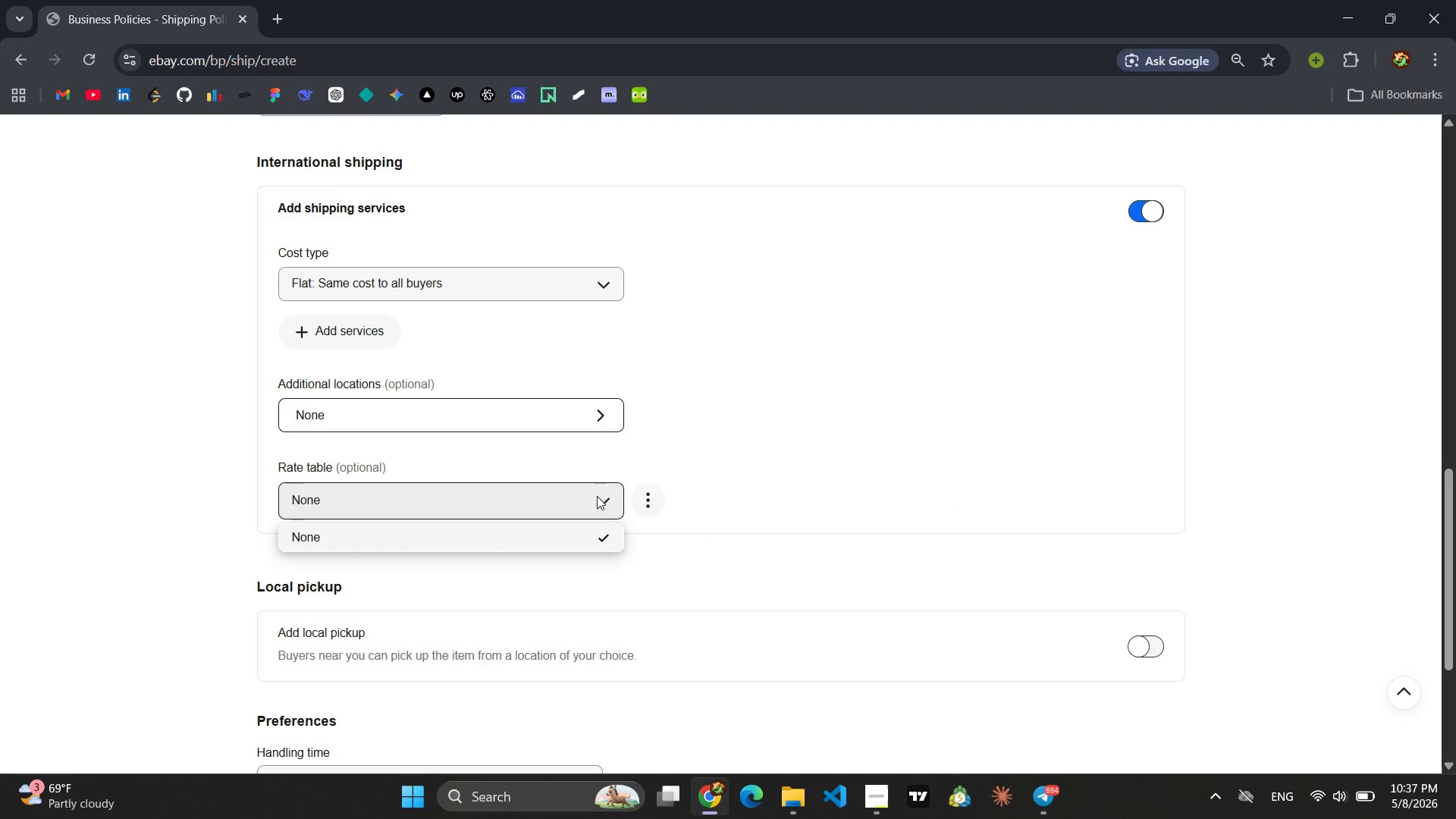 
left_click([597, 496])
 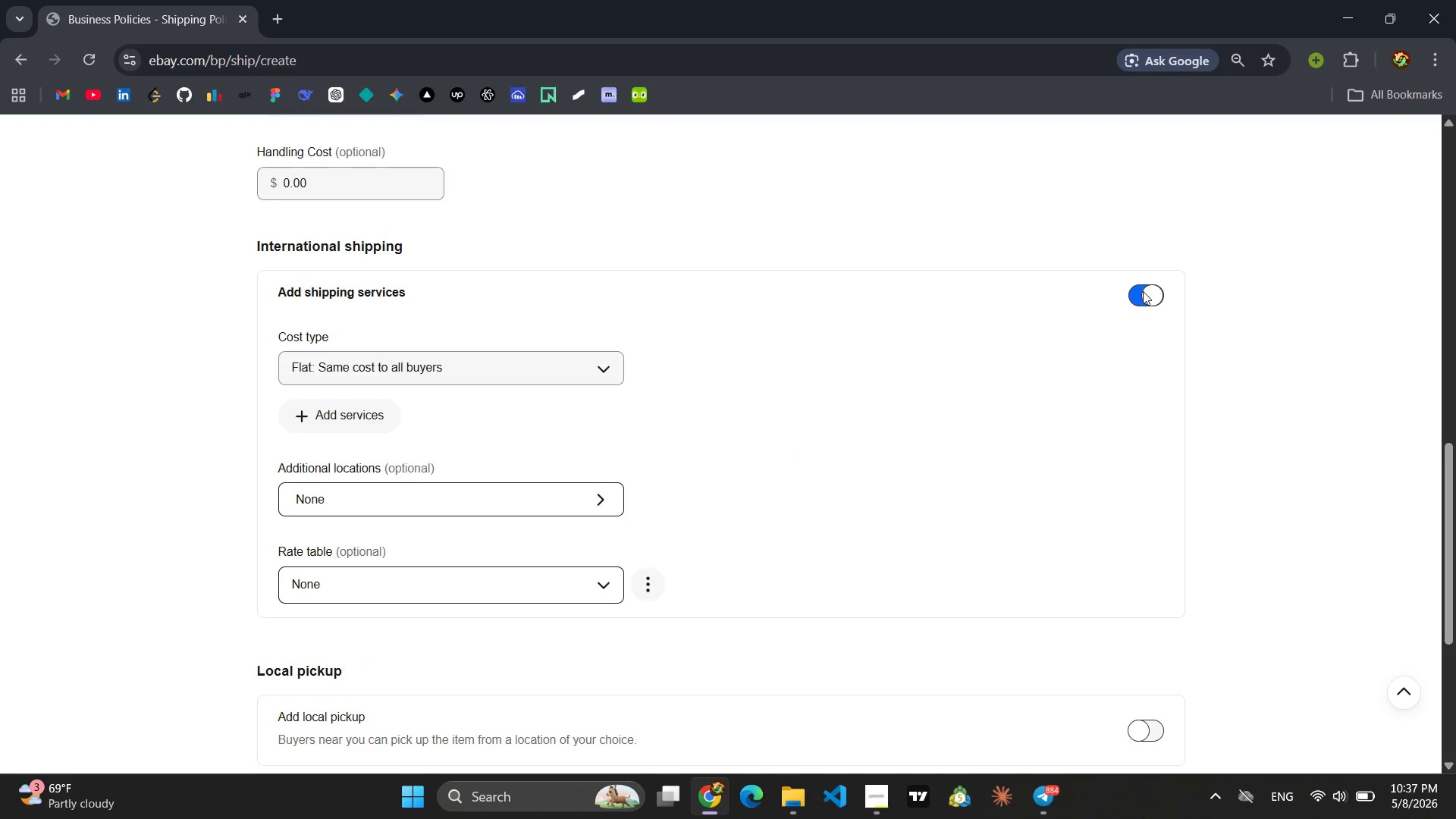 
left_click([1143, 291])
 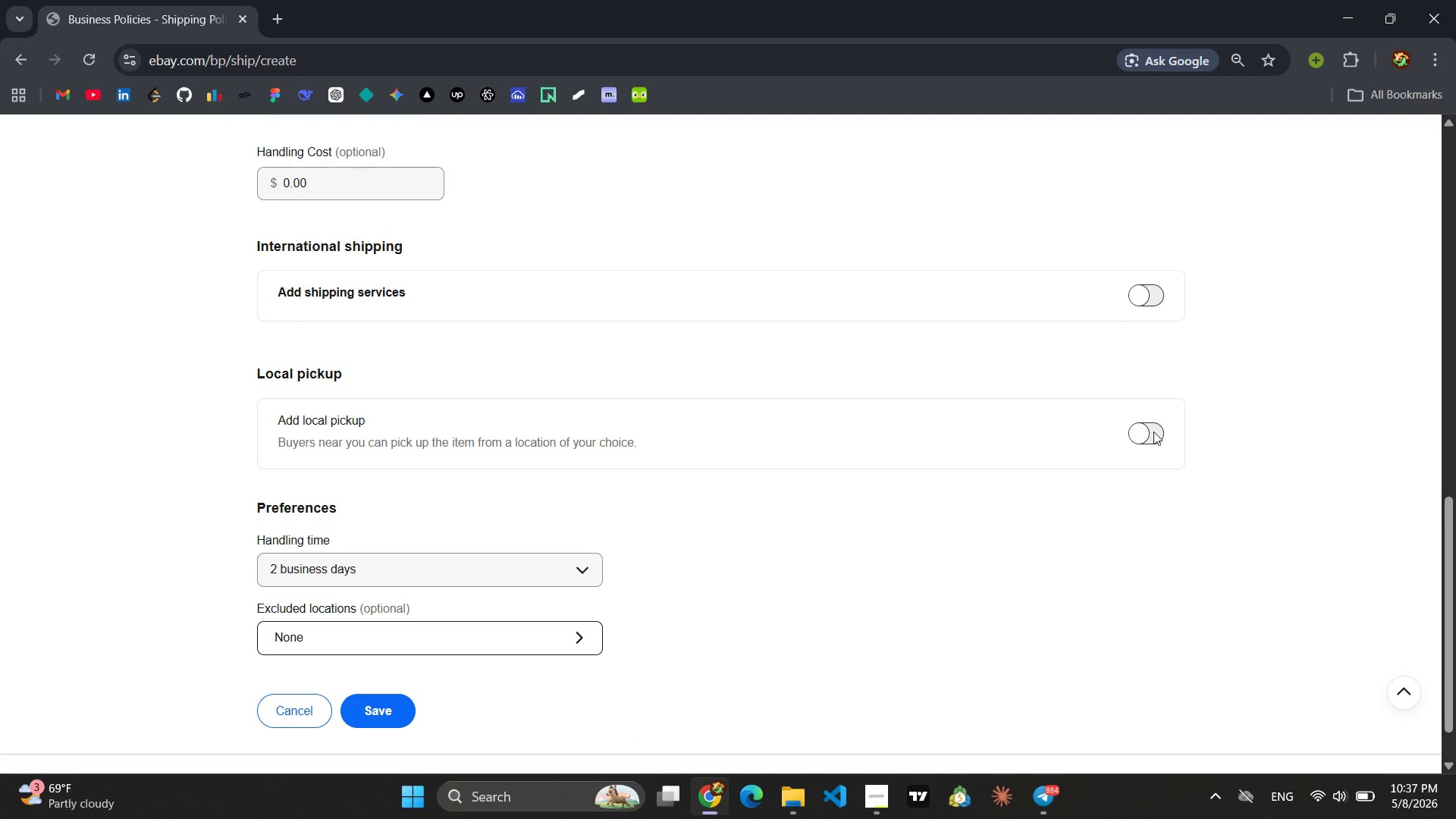 
left_click([1154, 432])
 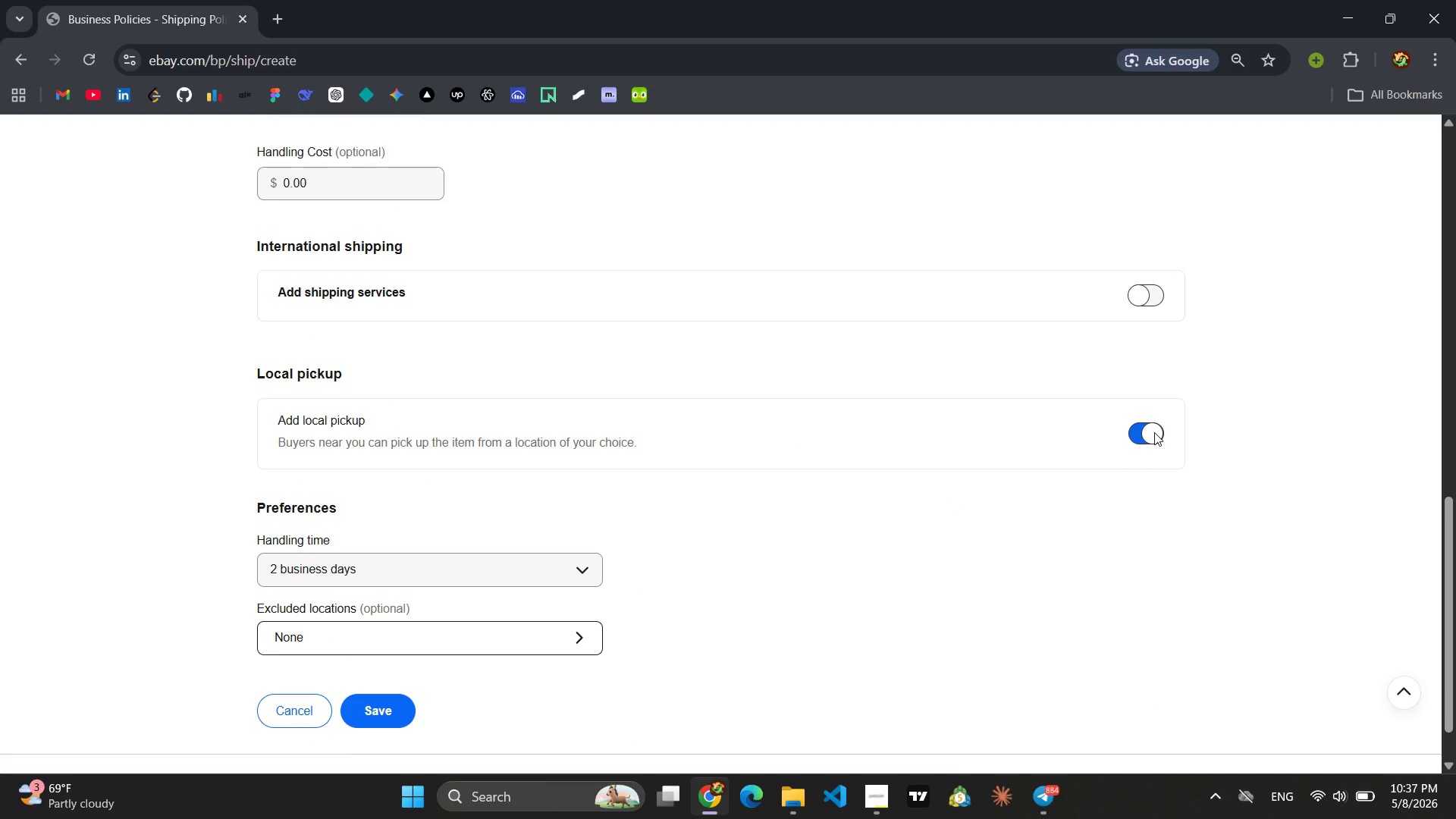 
left_click([1154, 432])
 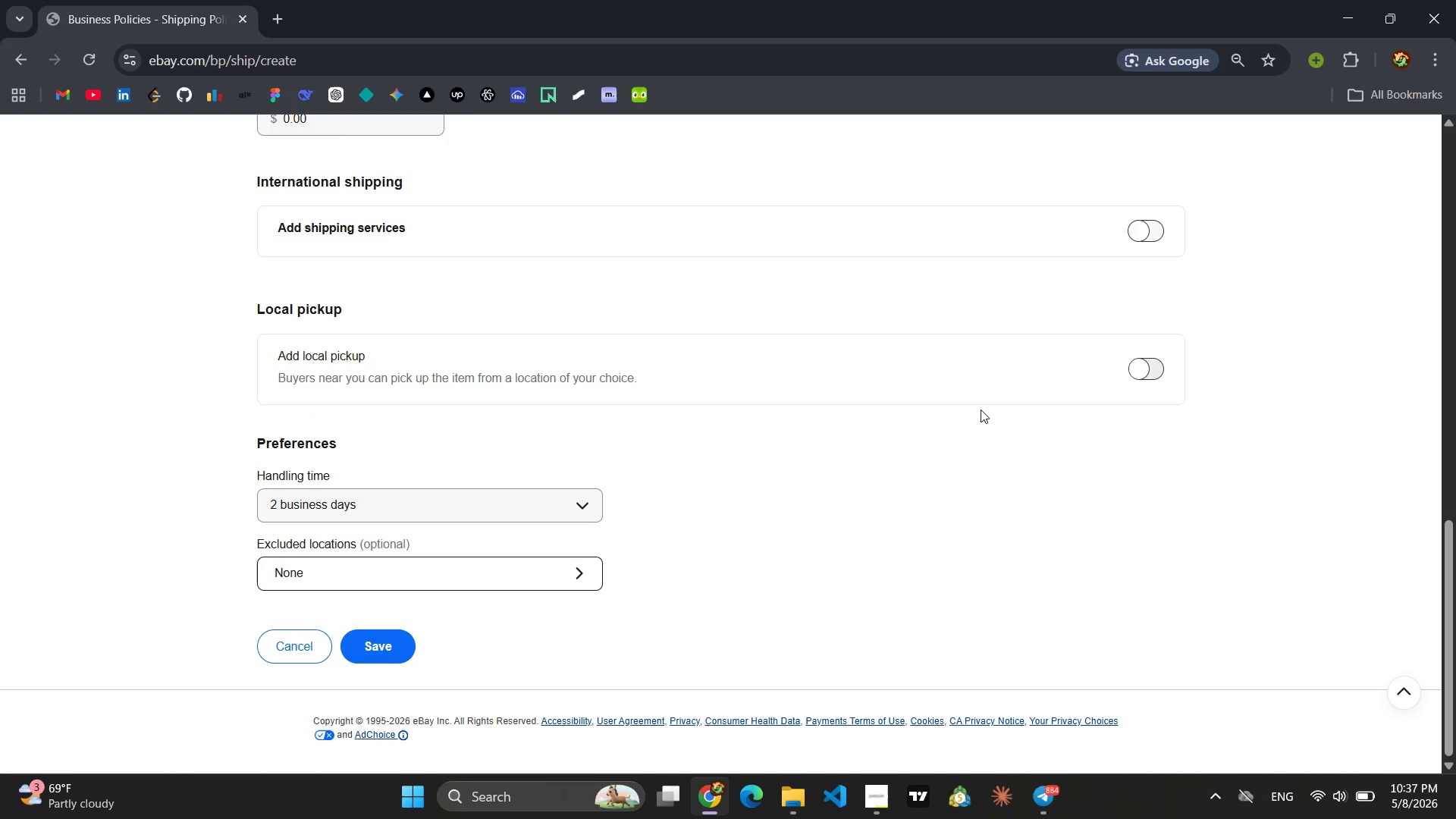 
left_click([1157, 365])
 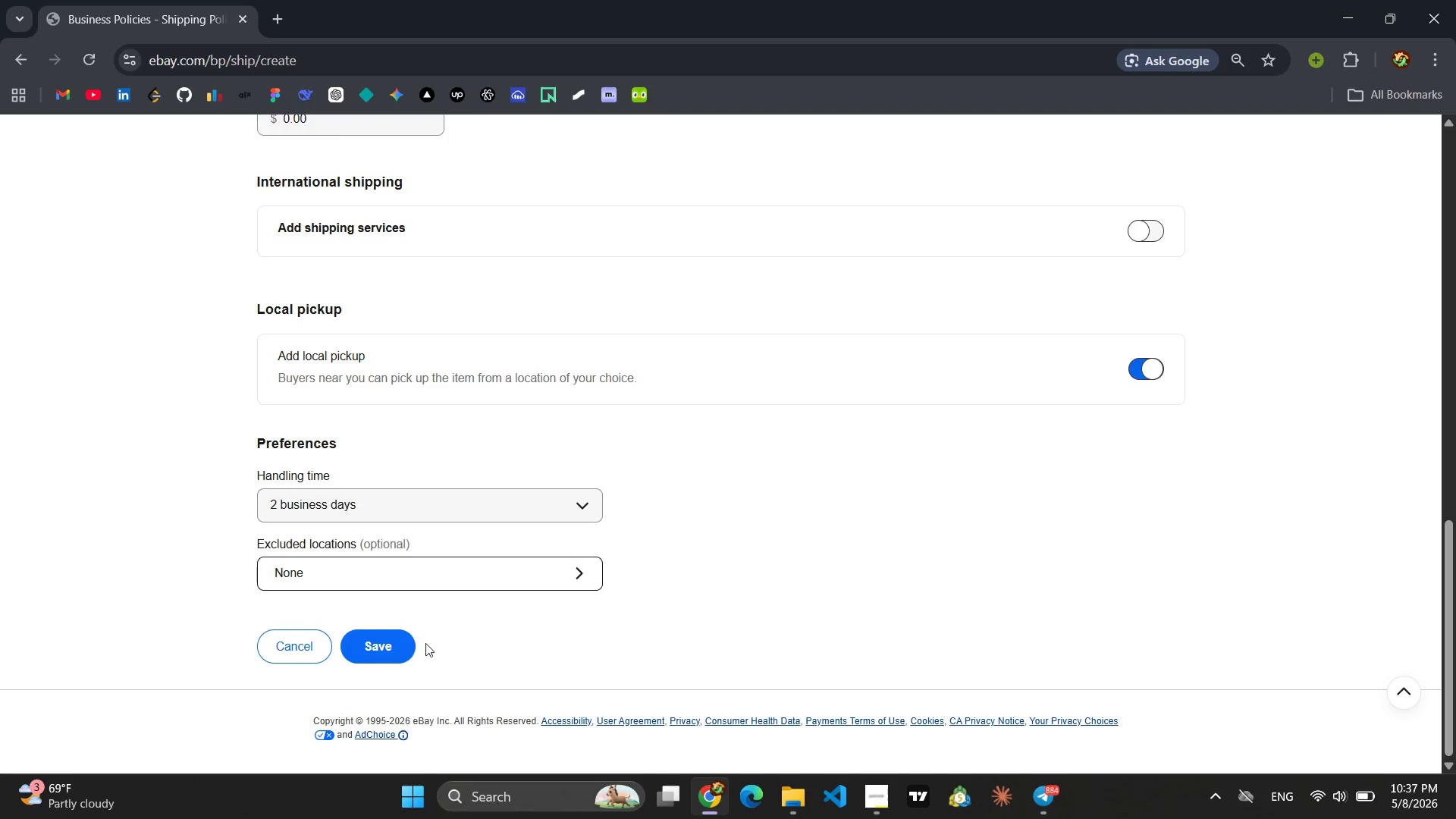 
left_click([397, 653])
 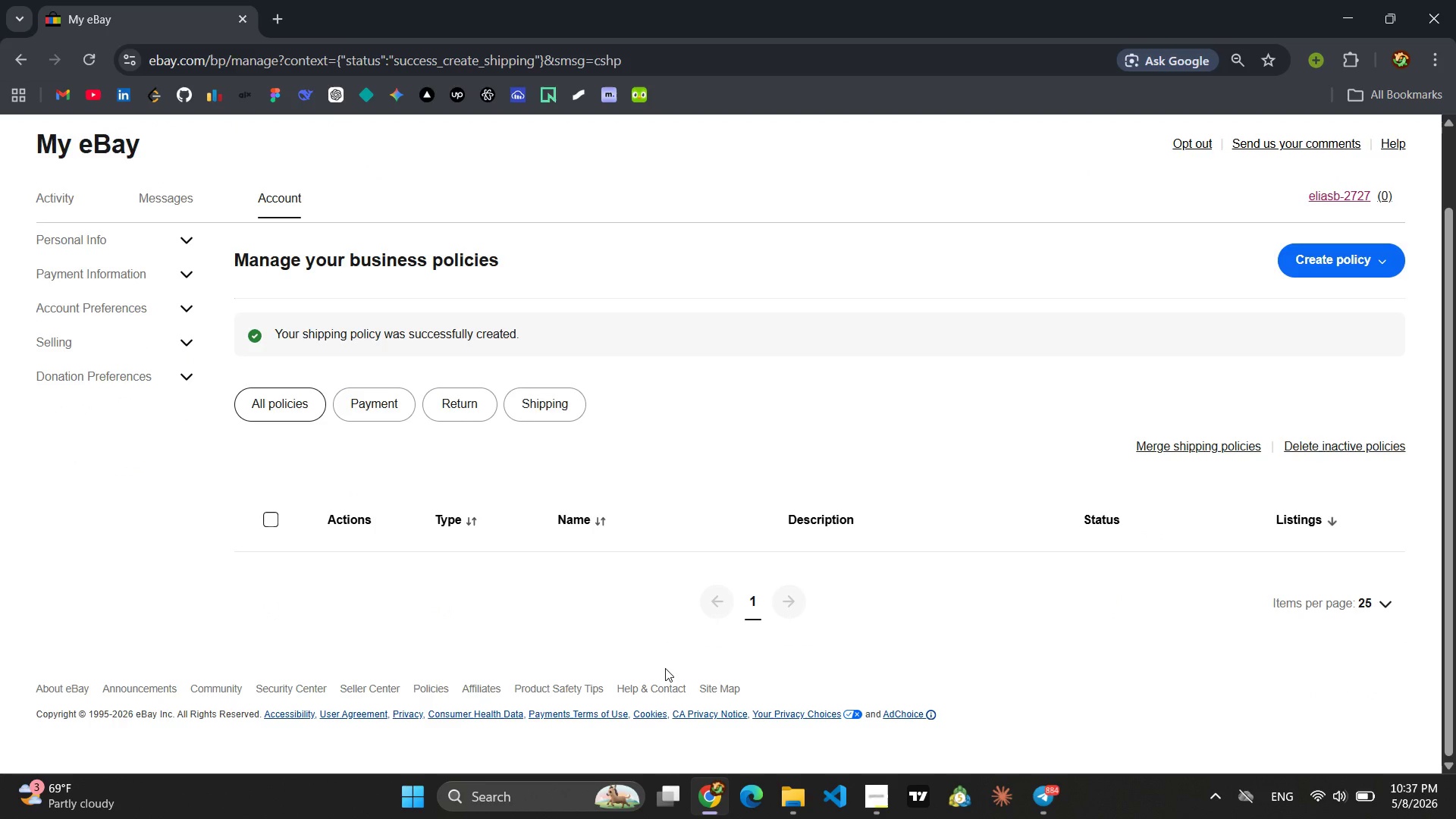 
wait(15.89)
 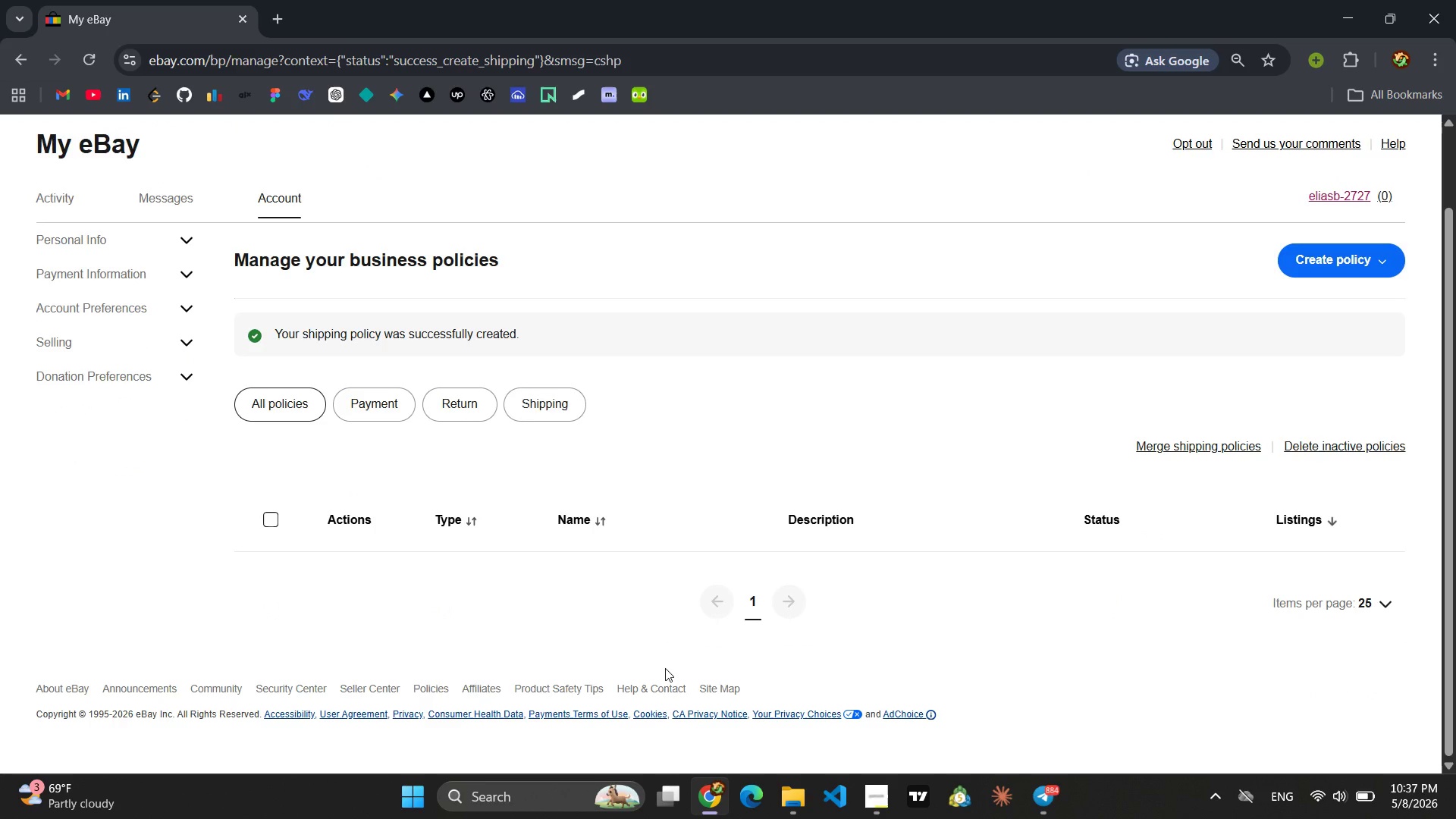 
left_click([290, 413])
 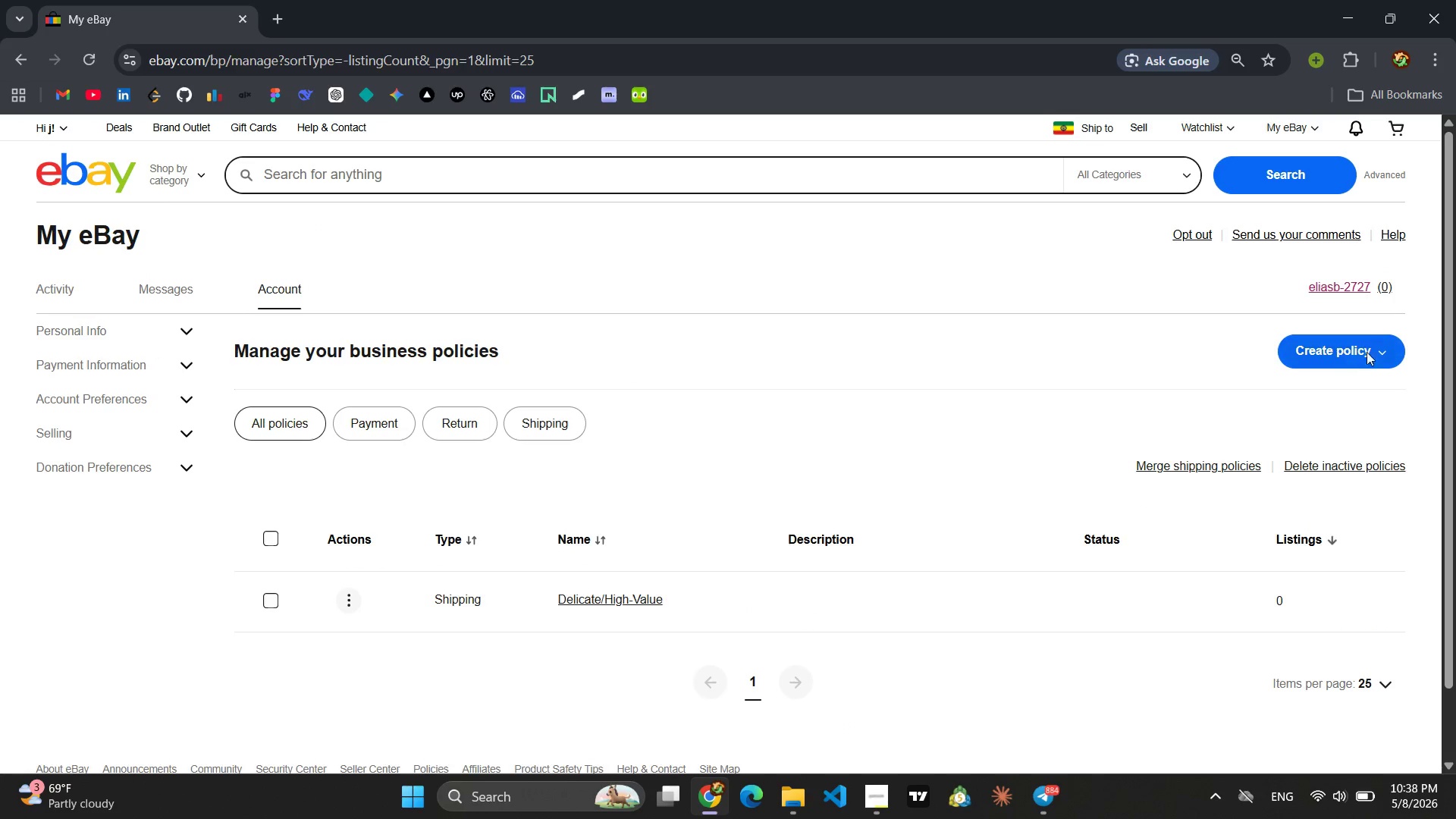 
left_click([1379, 357])
 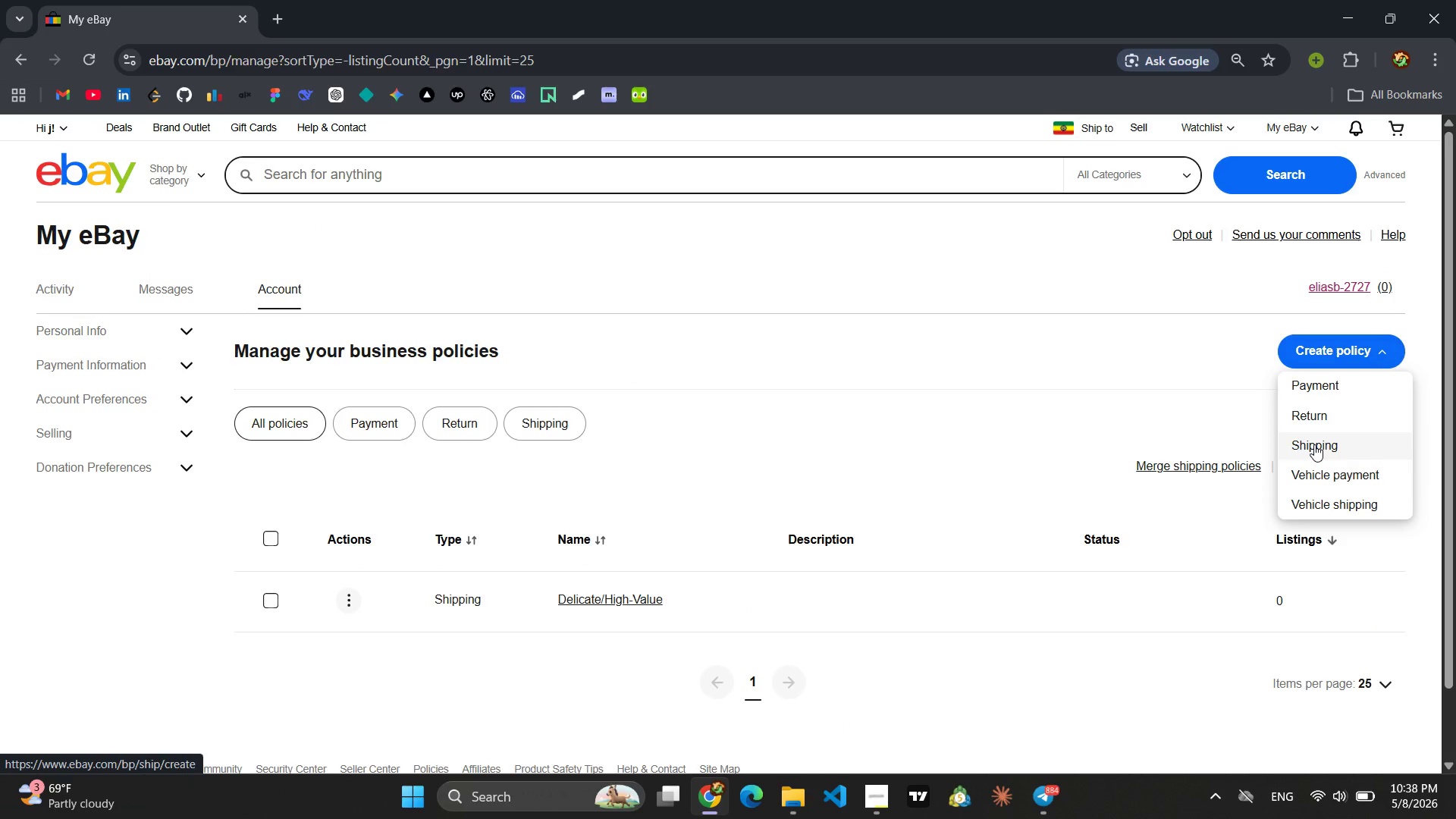 
left_click([1314, 444])
 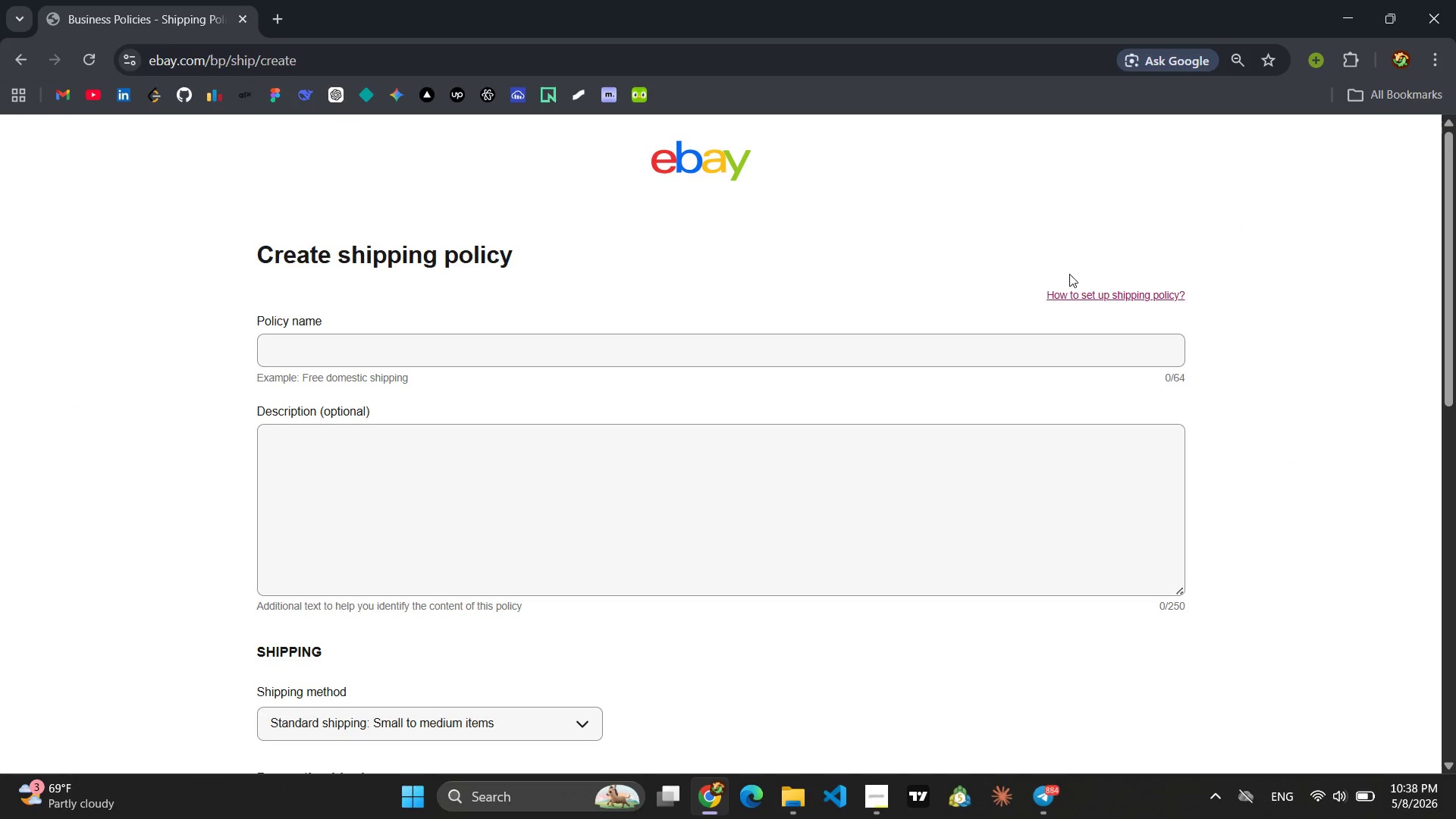 
wait(7.64)
 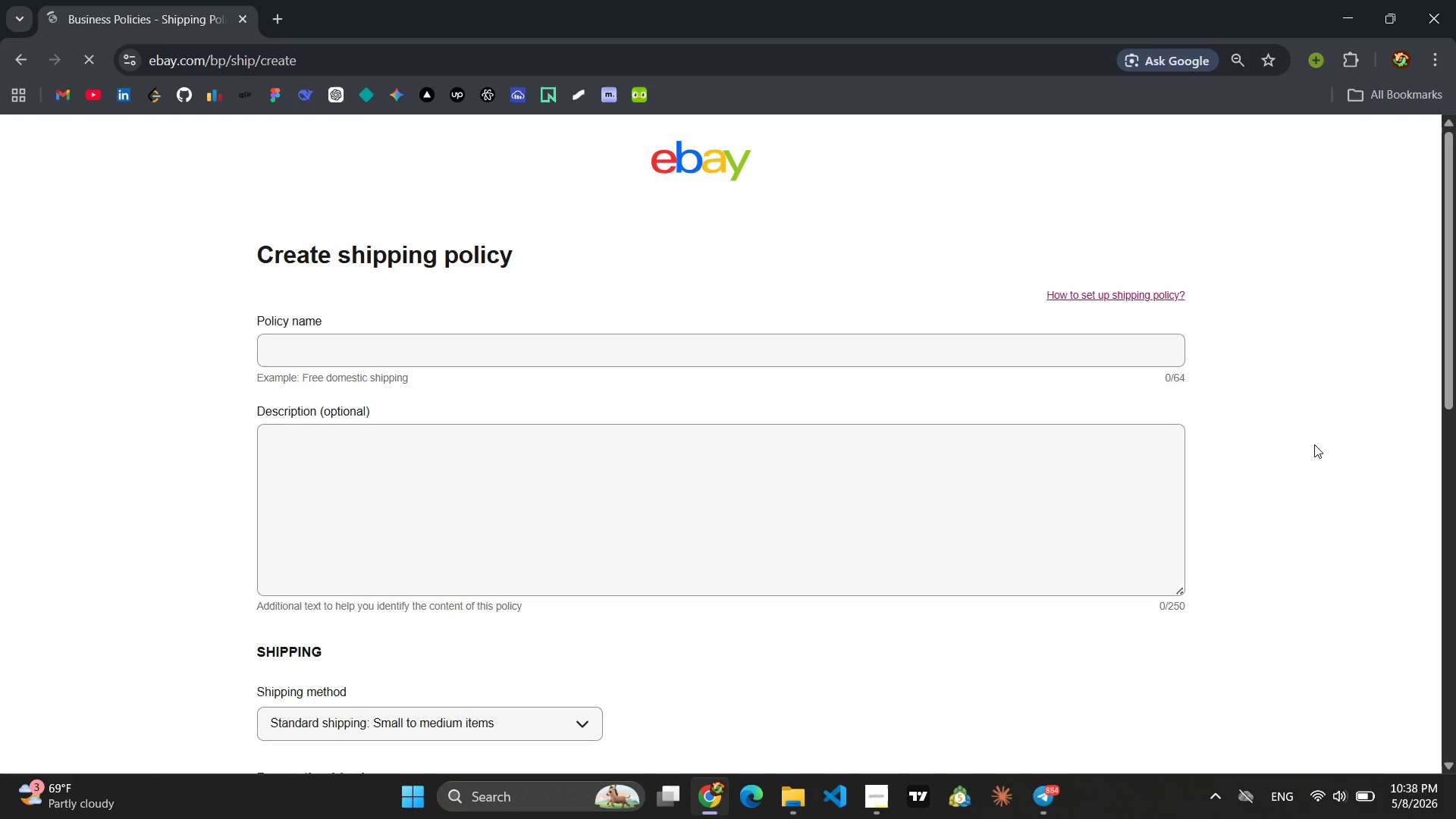 
left_click([464, 347])
 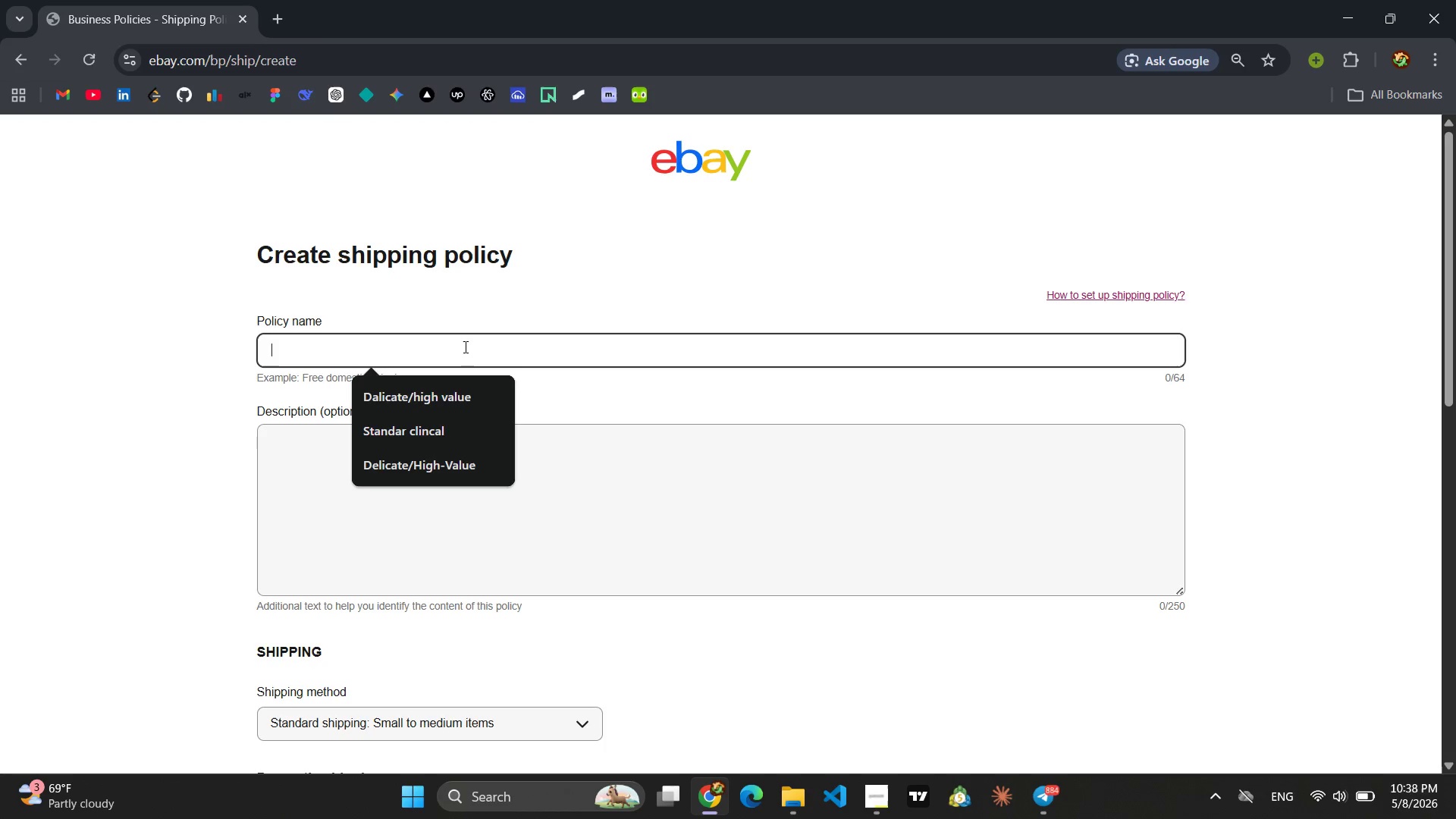 
type(sTAN)
key(Backspace)
key(Backspace)
key(Backspace)
key(Backspace)
type(Standard Clinical )
 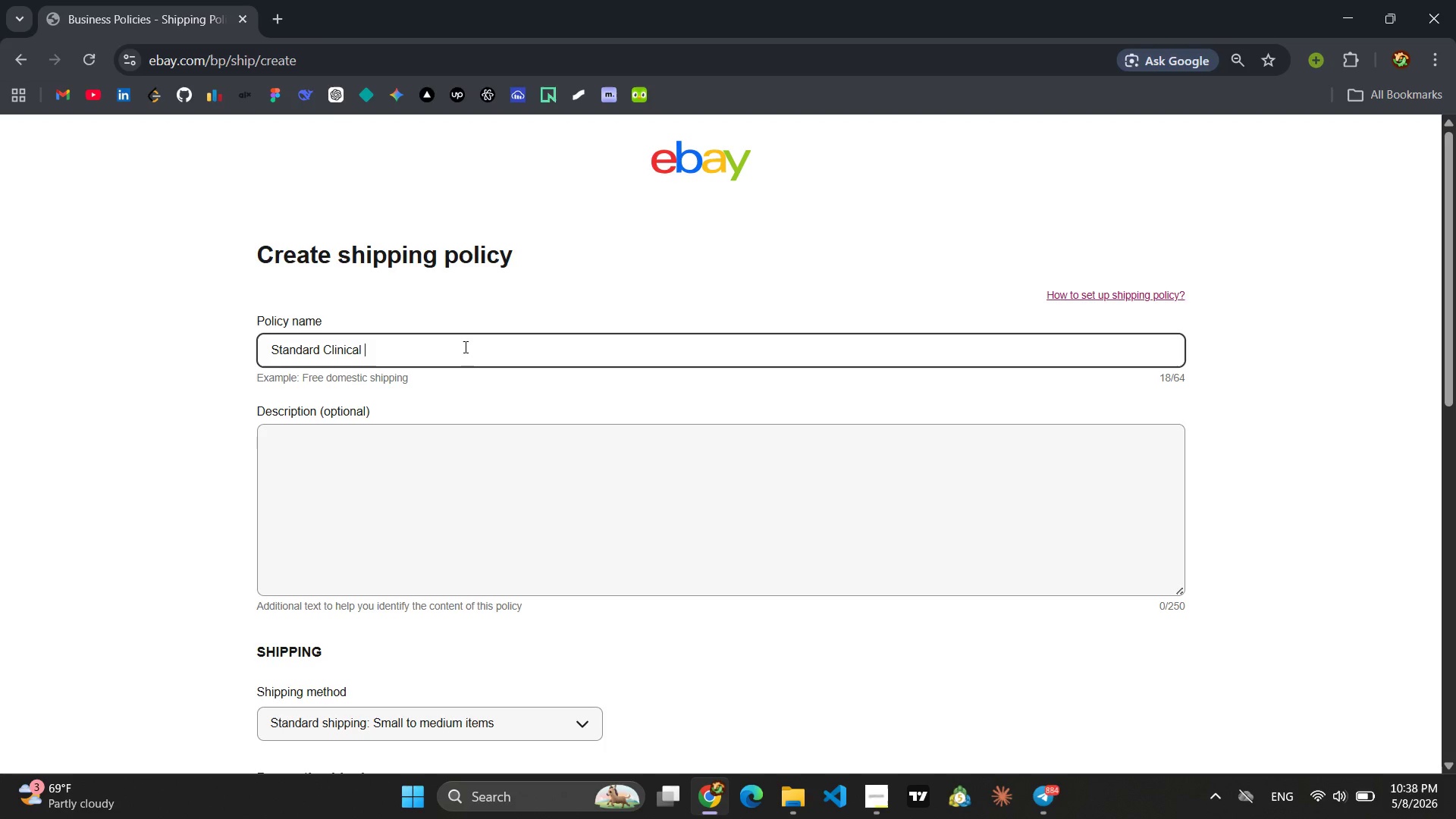 
wait(9.5)
 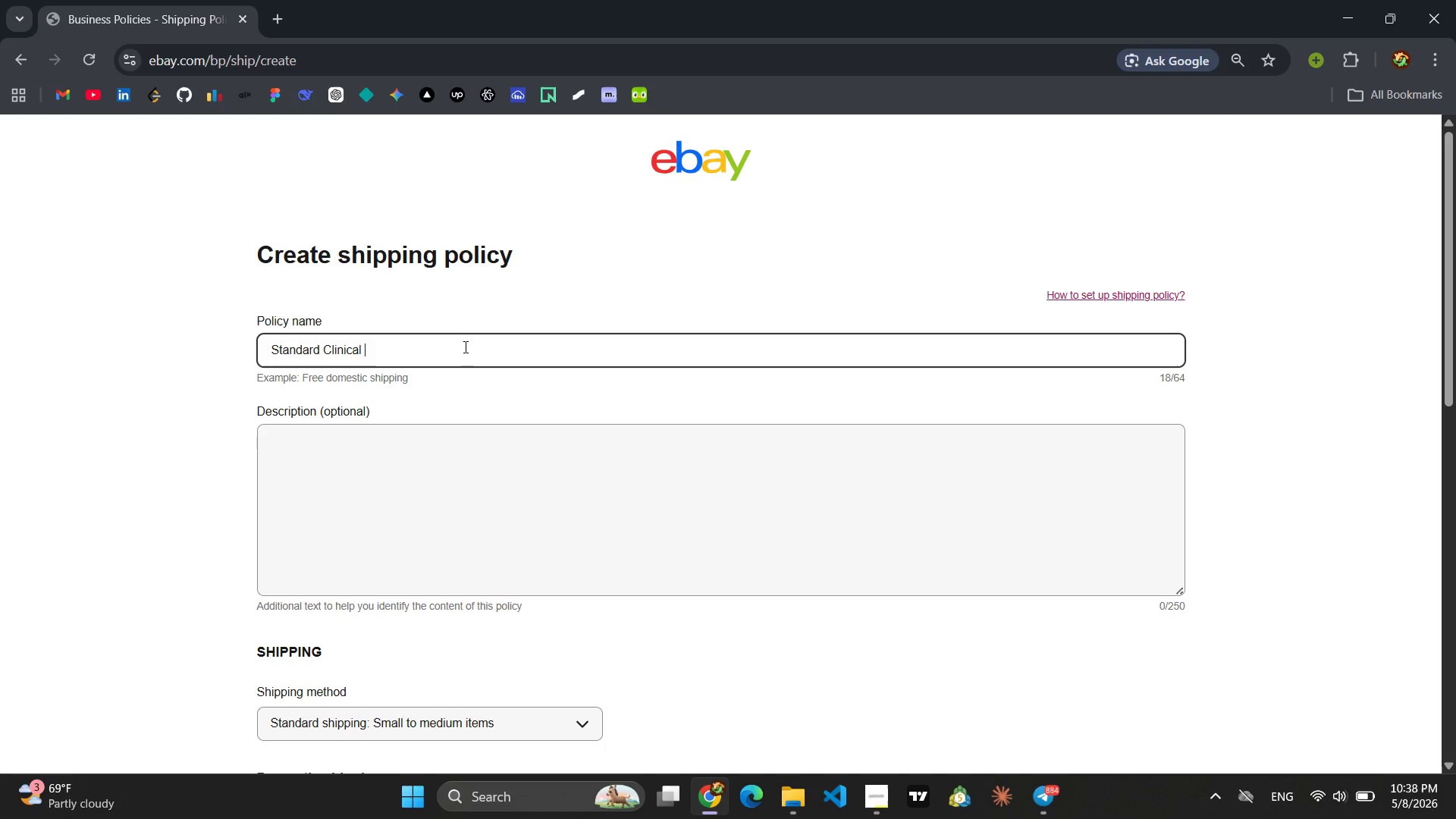 
left_click([513, 576])
 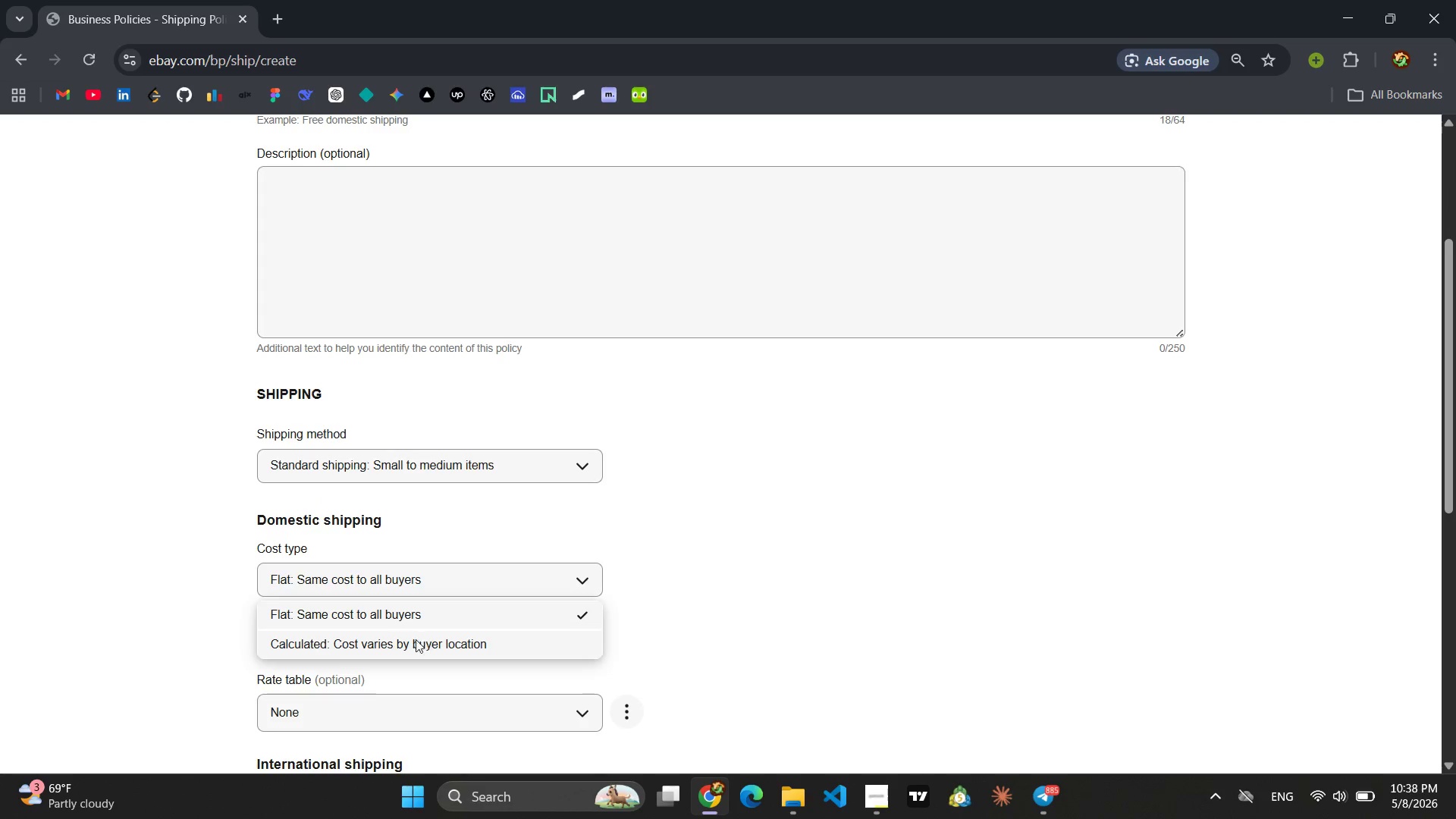 
left_click([408, 639])
 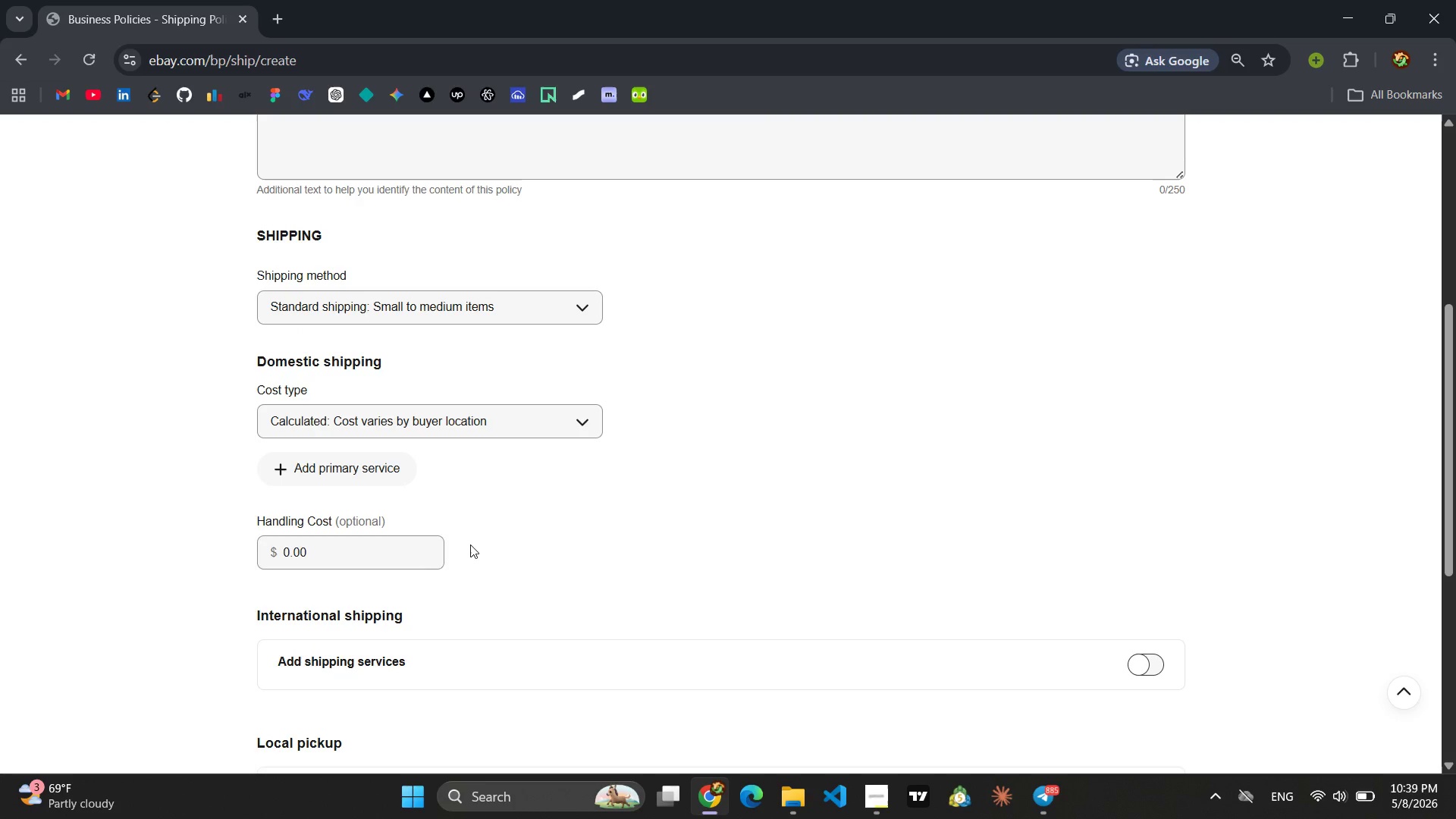 
wait(25.33)
 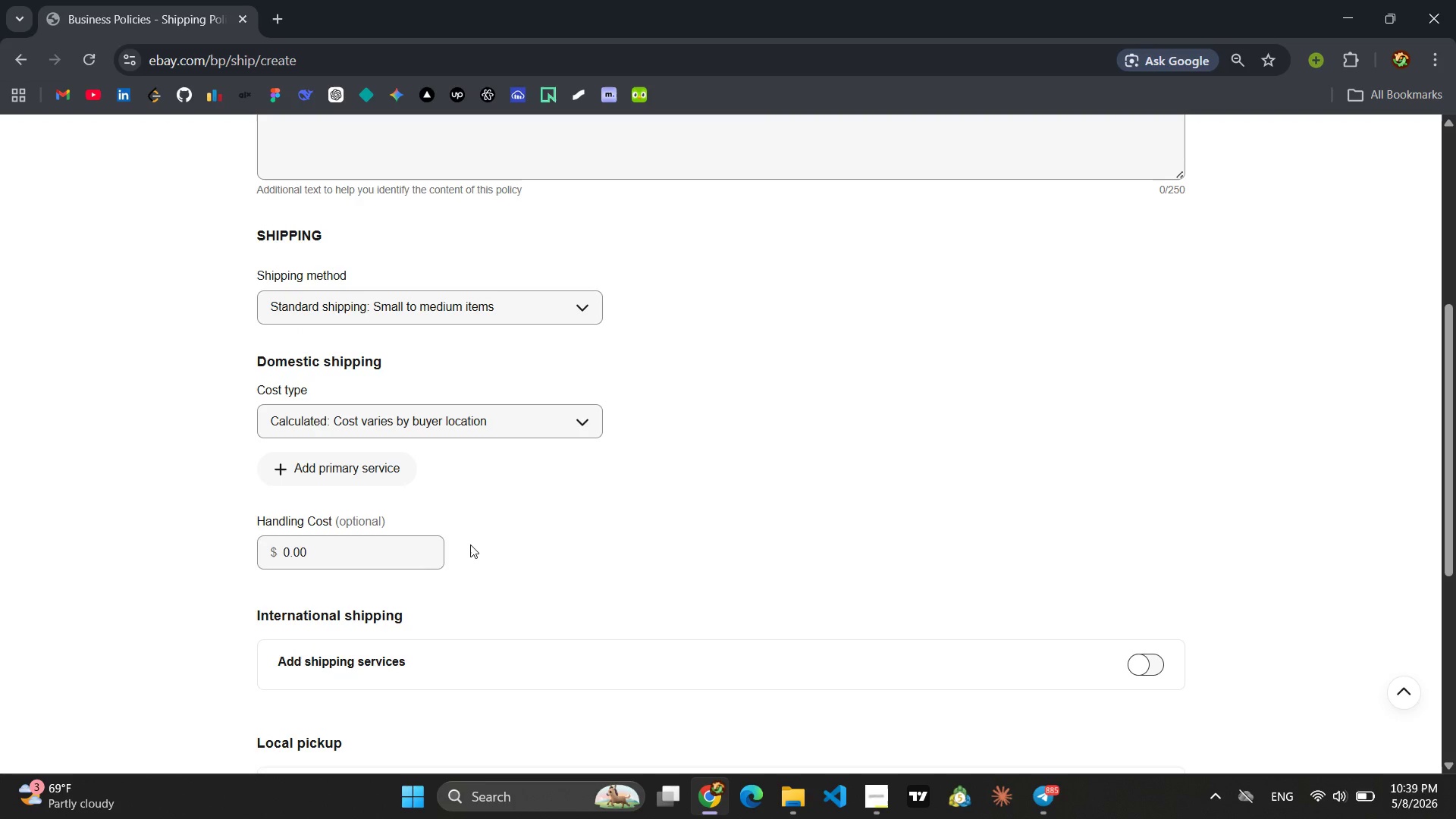 
left_click([342, 466])
 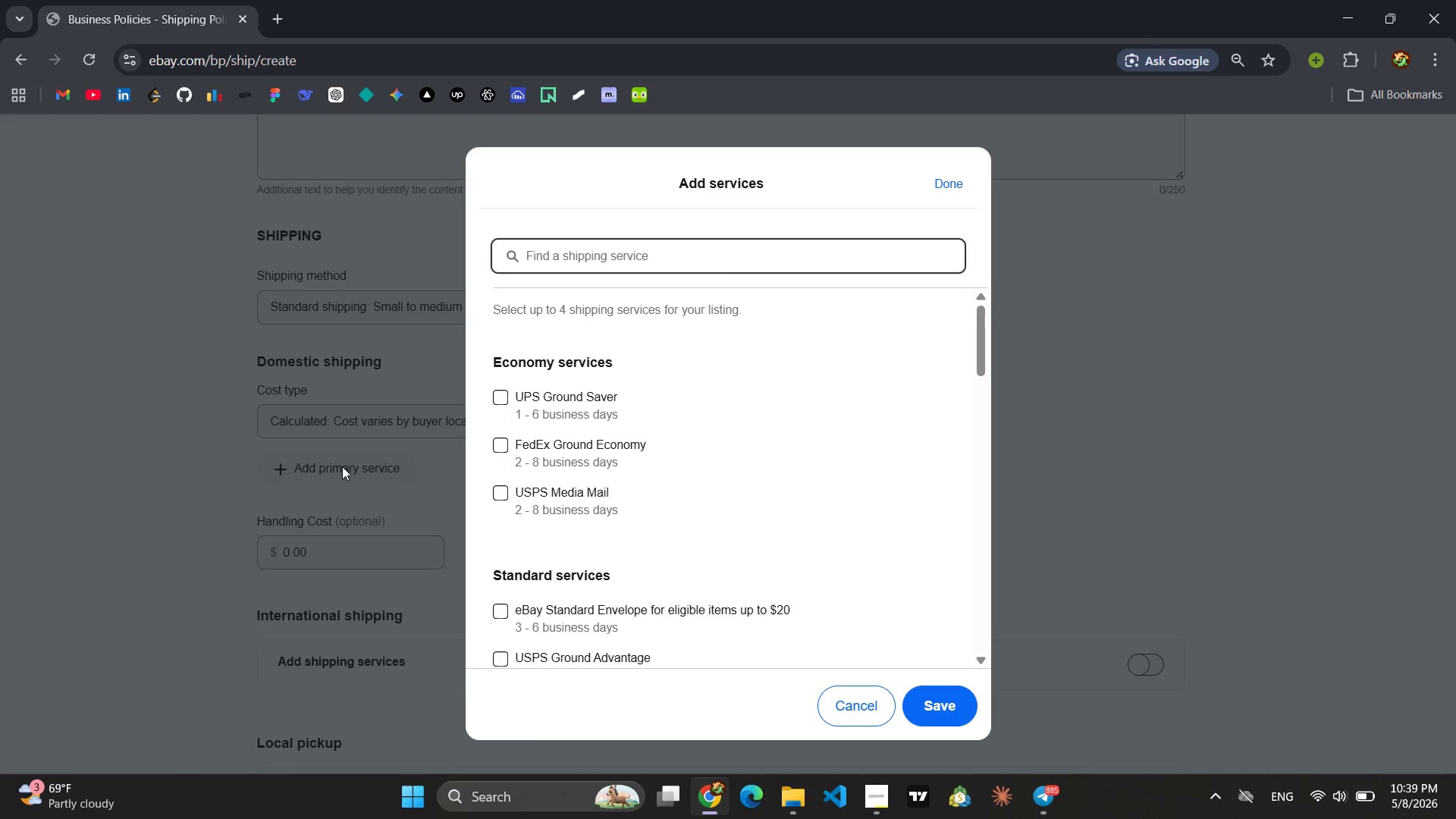 
type(UPS Ground)
 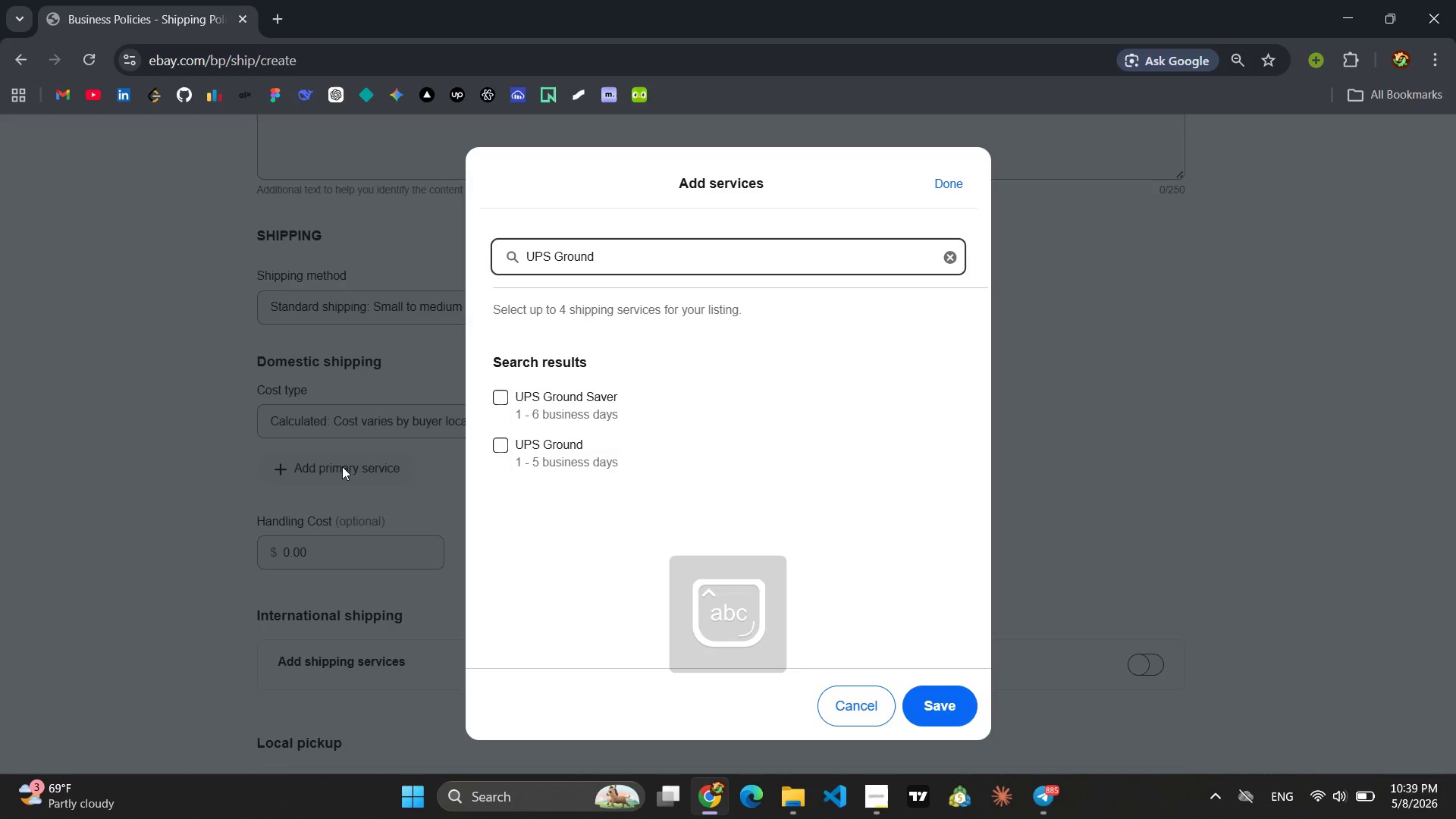 
left_click([504, 442])
 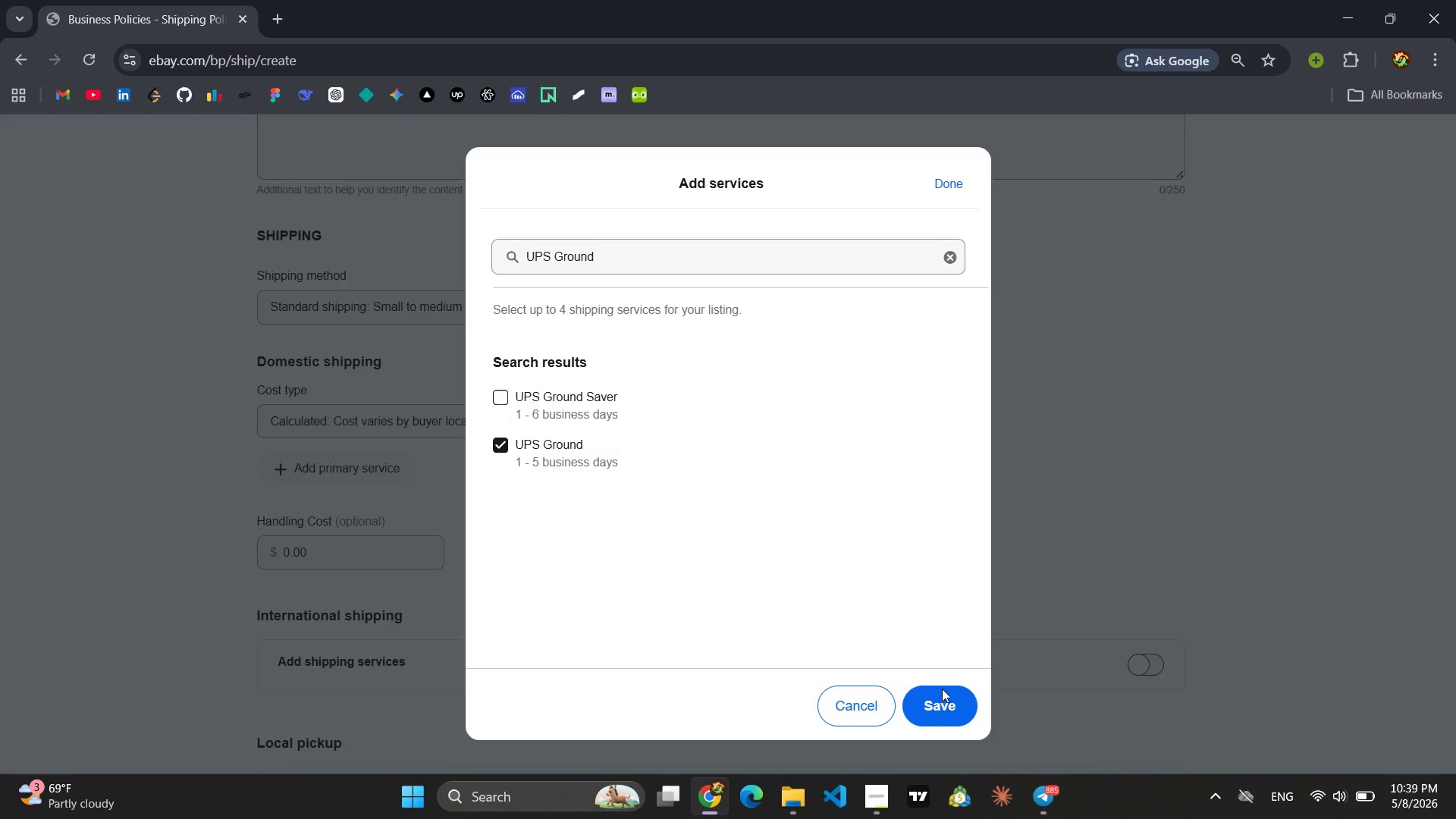 
left_click([940, 699])
 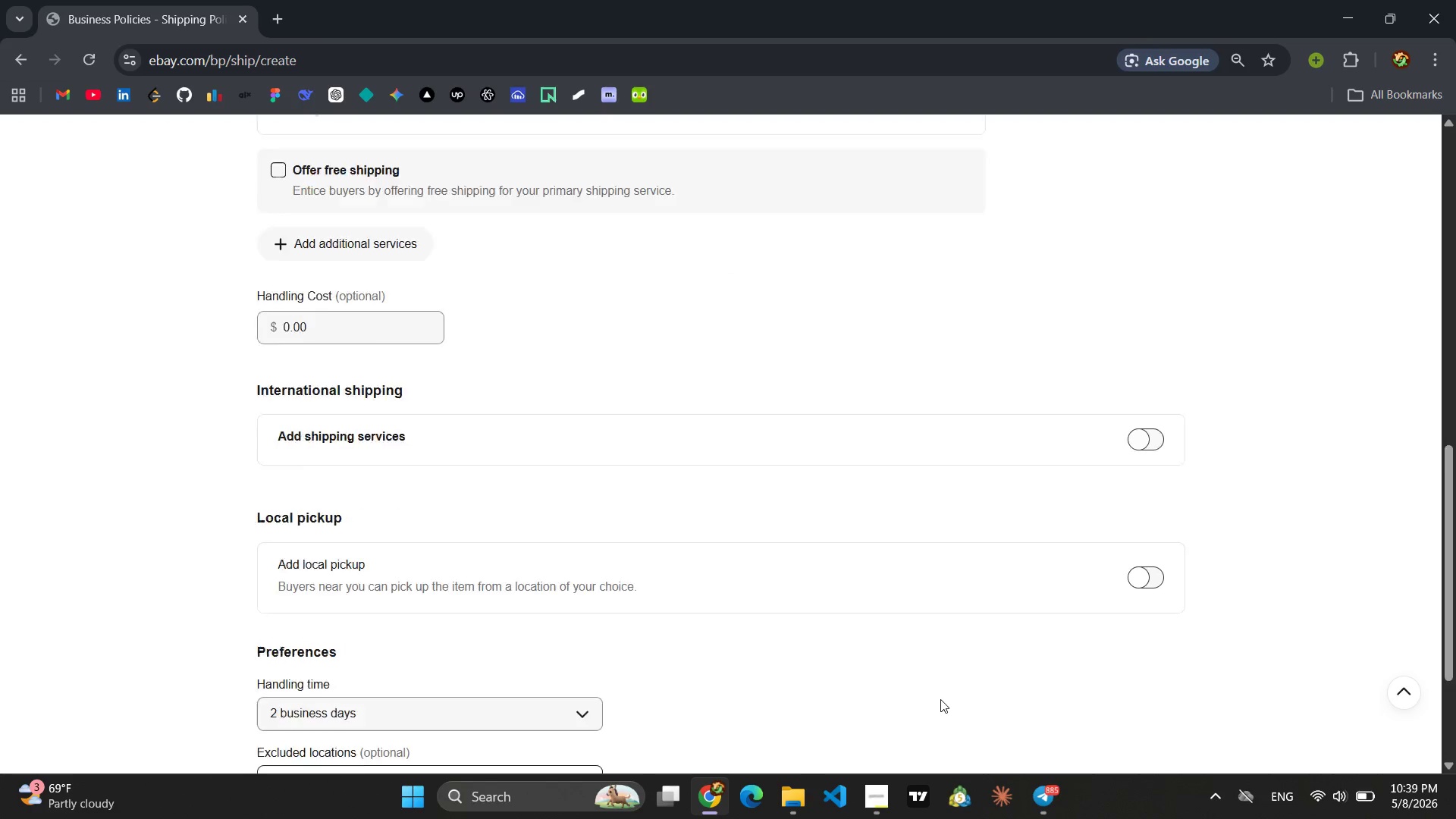 
wait(7.47)
 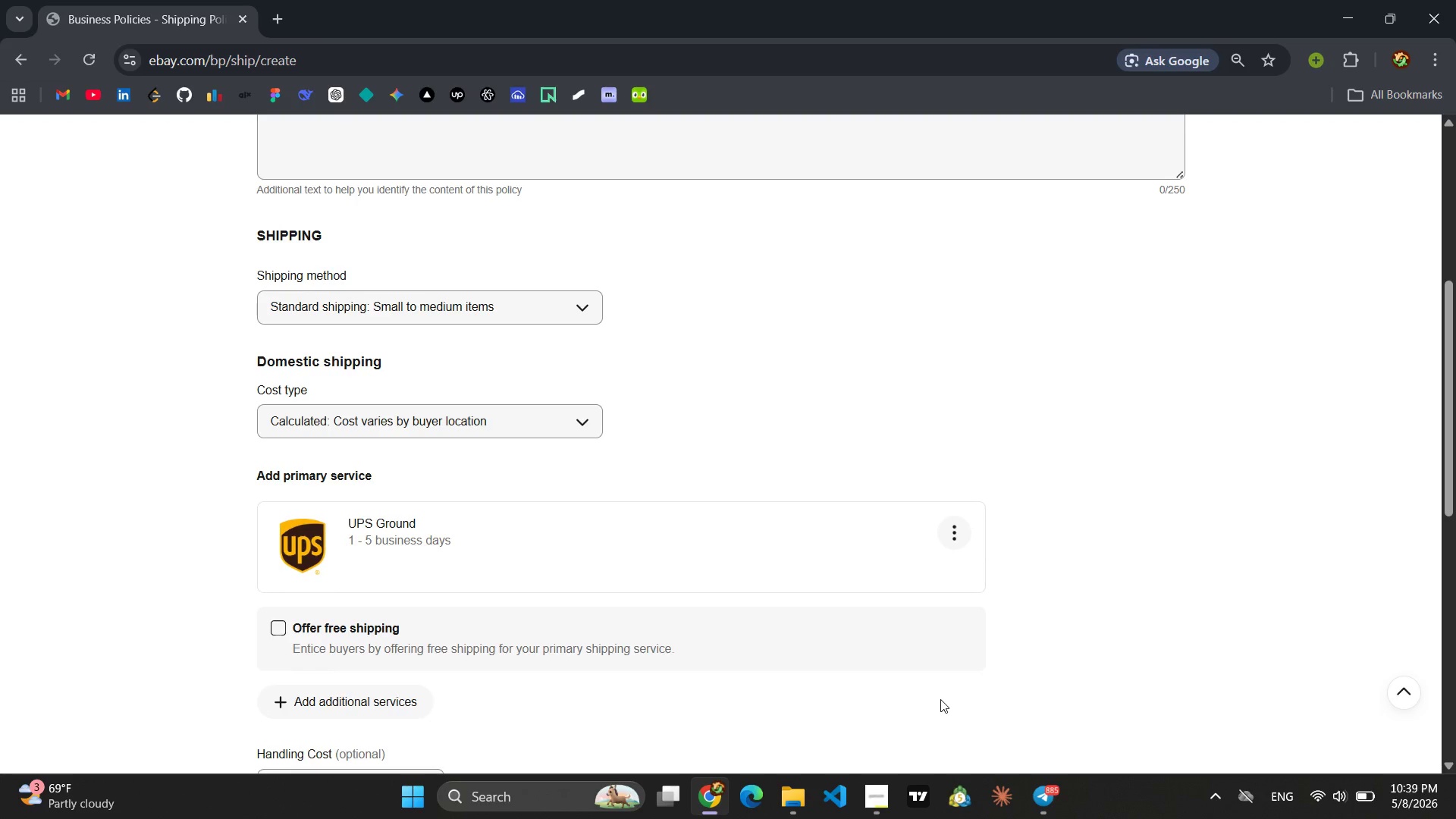 
left_click([579, 491])
 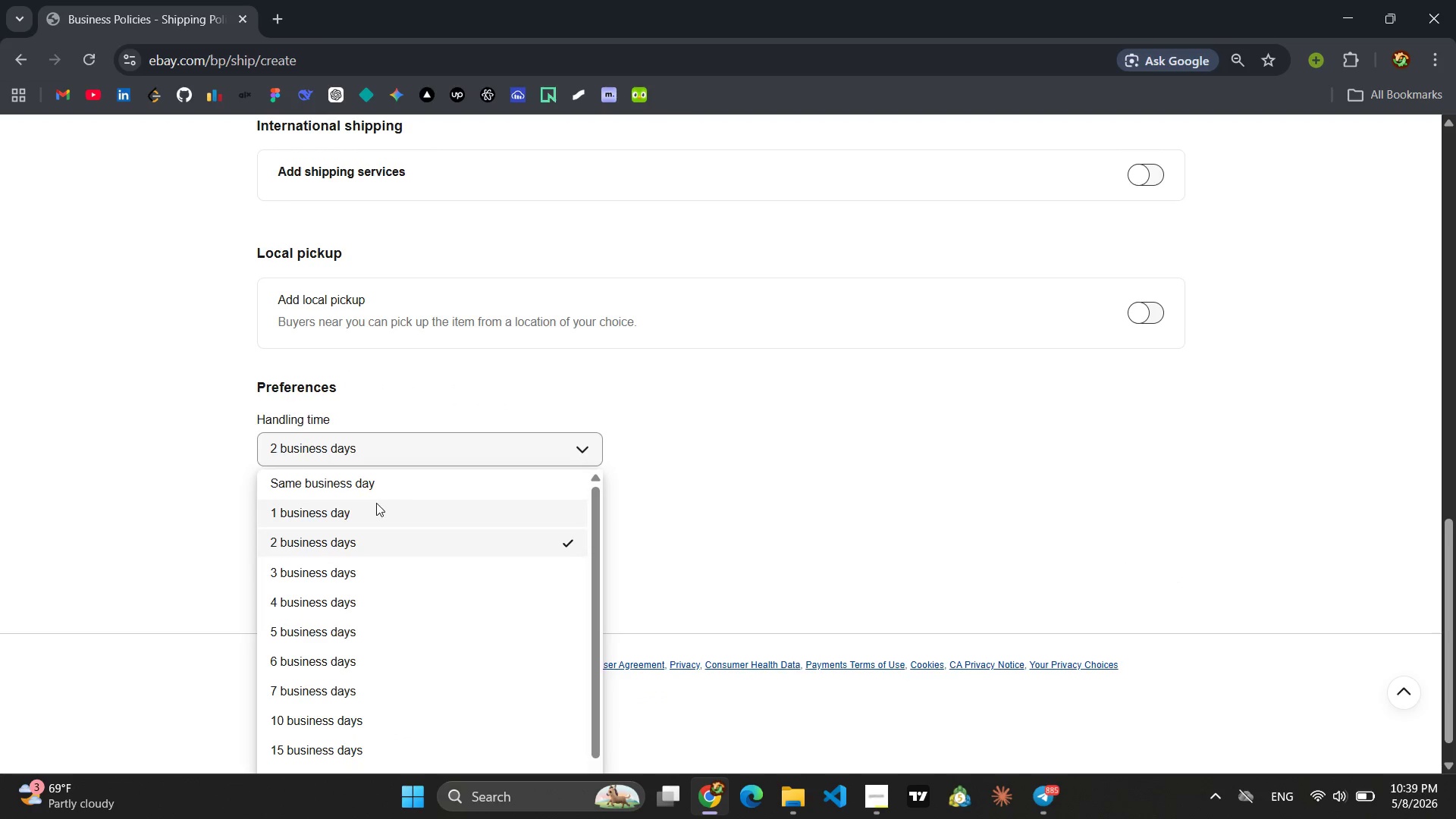 
left_click([371, 504])
 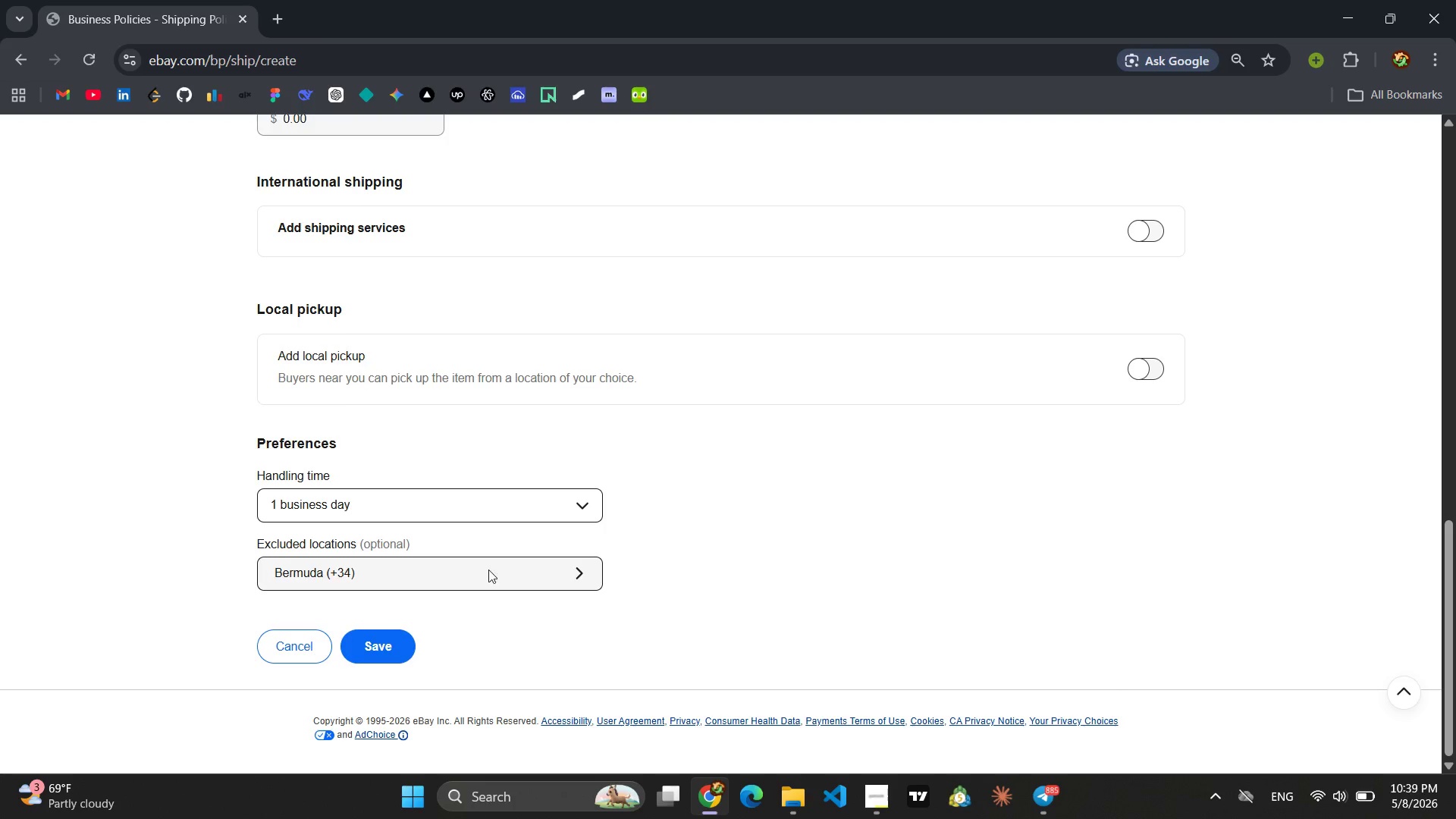 
left_click([486, 575])
 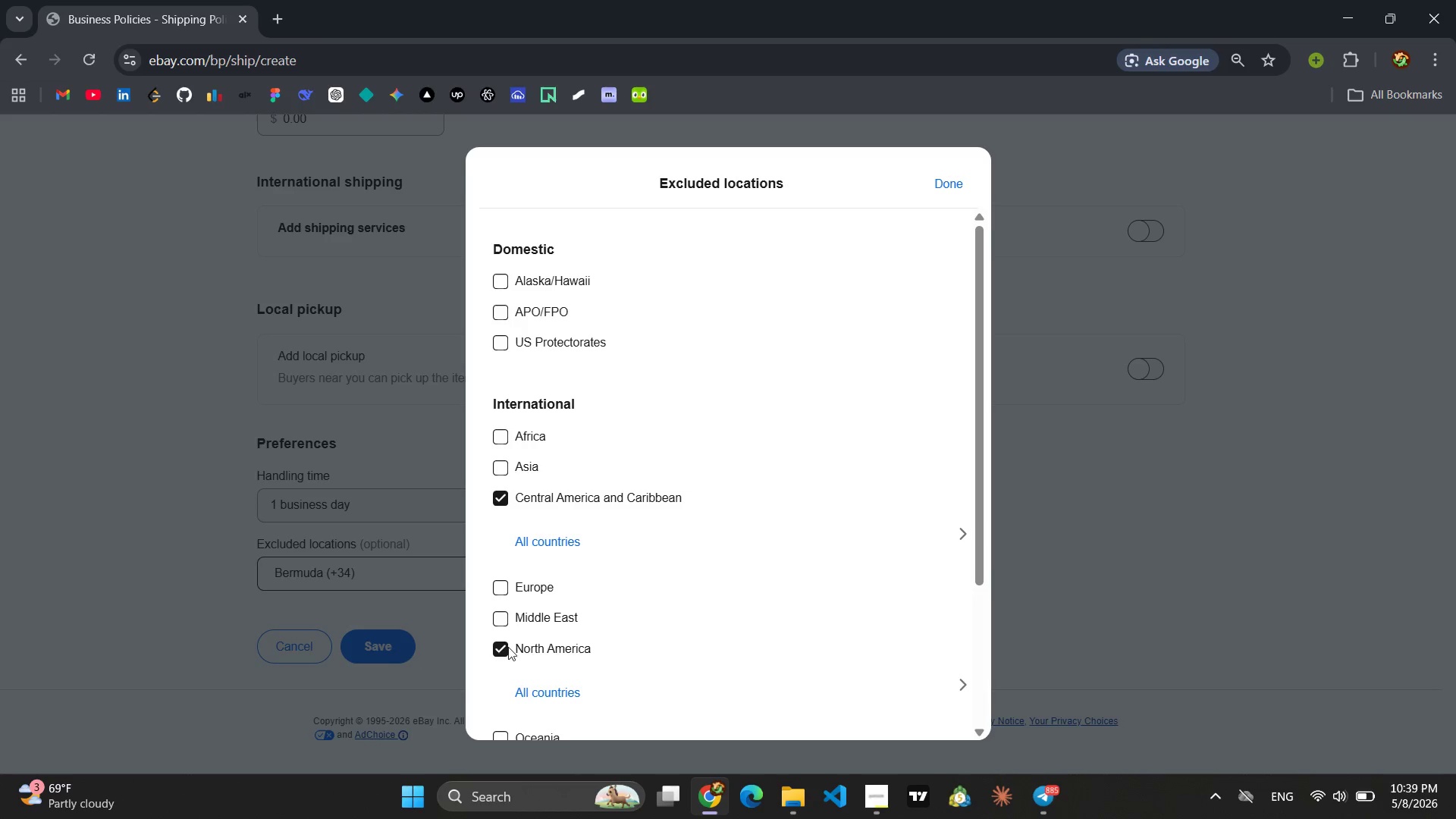 
left_click([504, 654])
 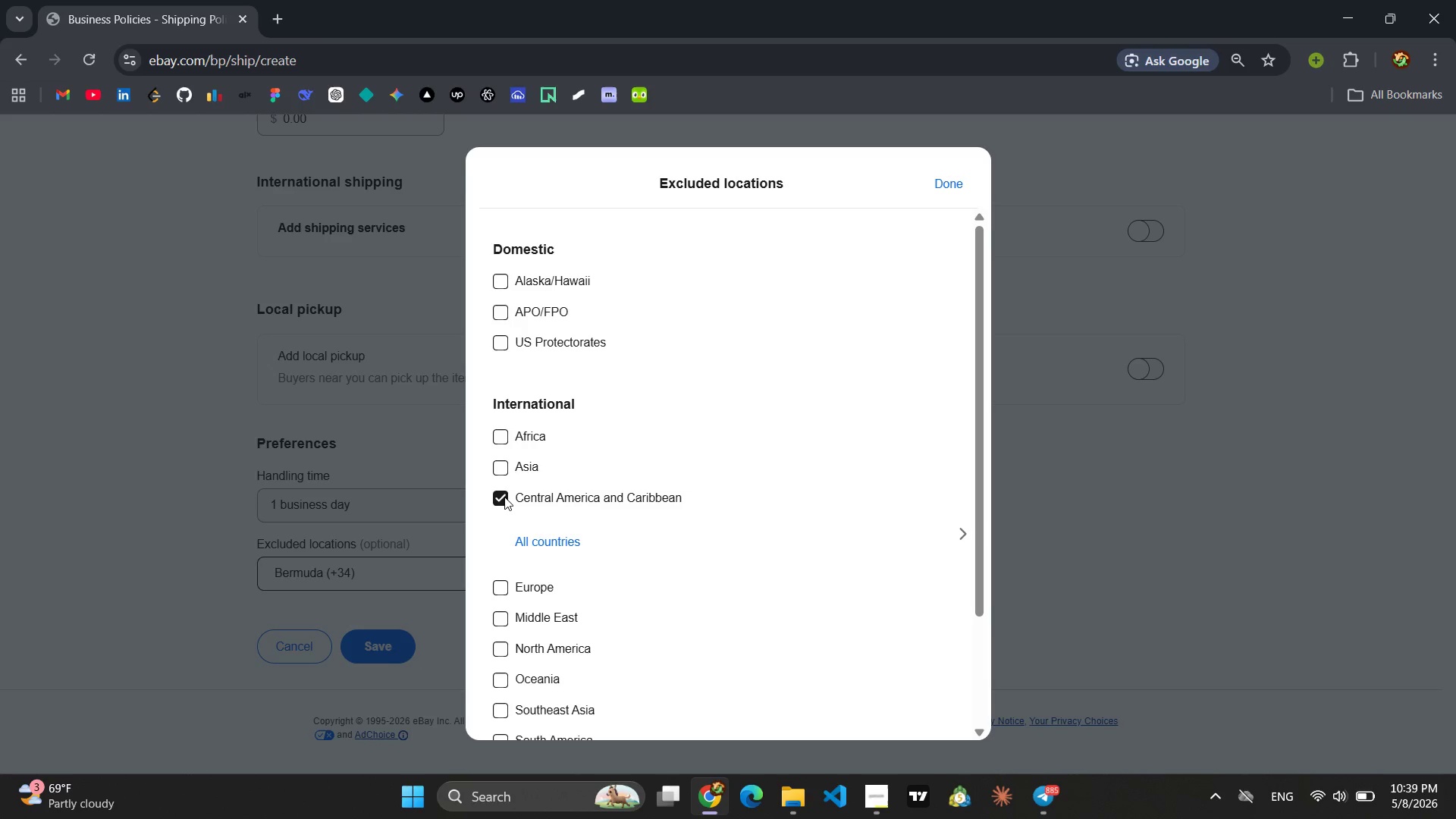 
left_click([501, 499])
 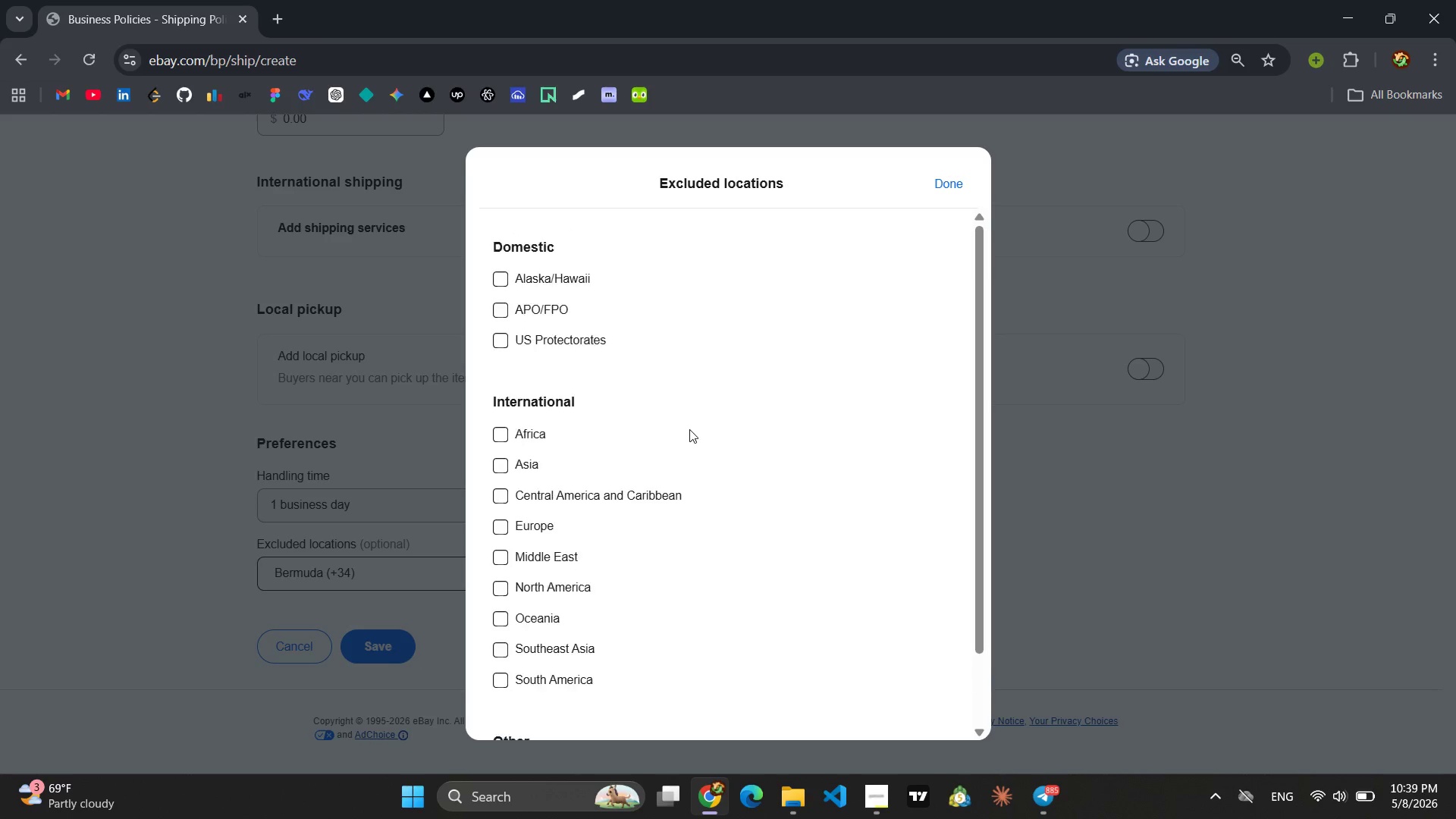 
wait(5.52)
 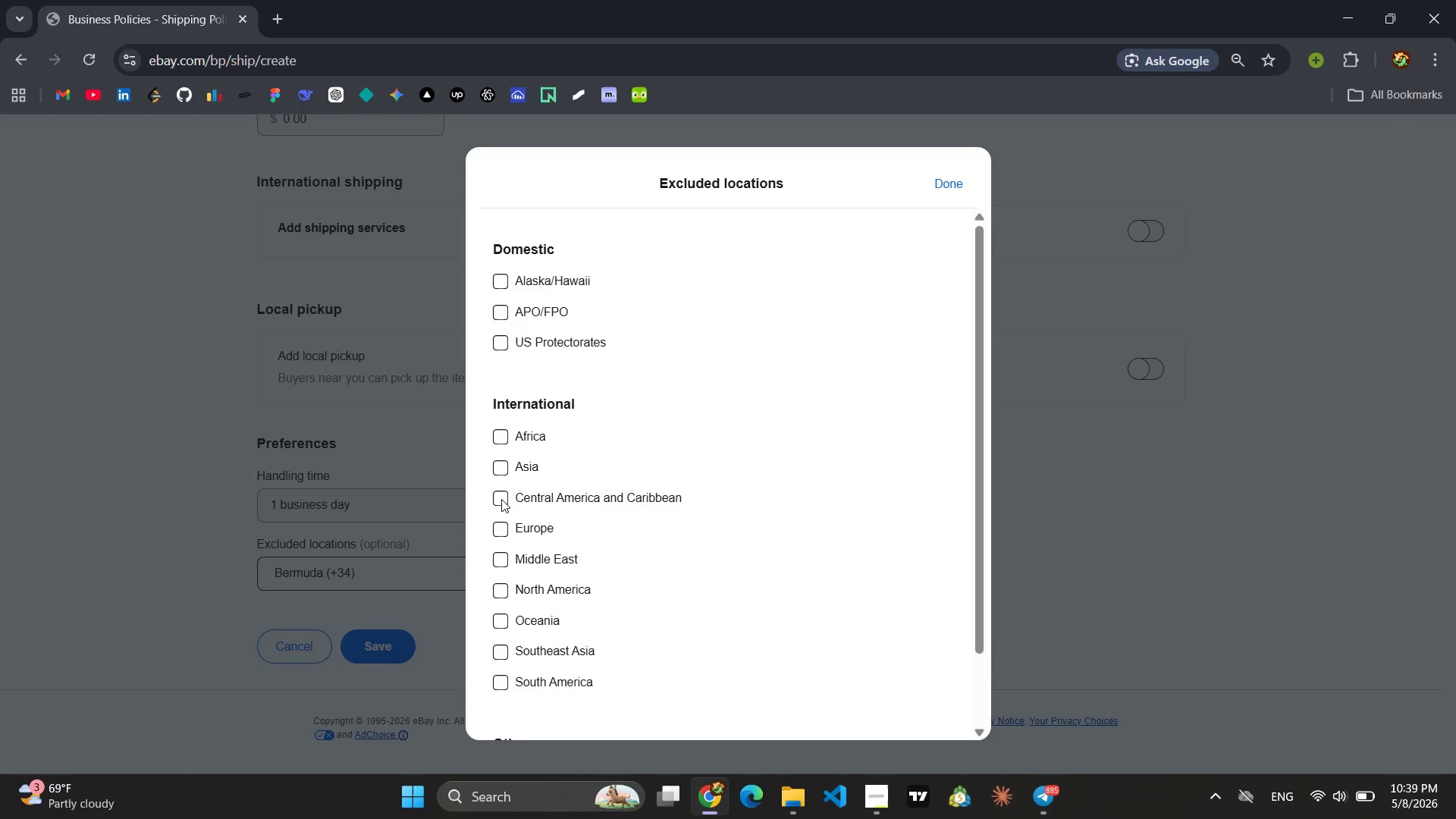 
left_click([949, 189])
 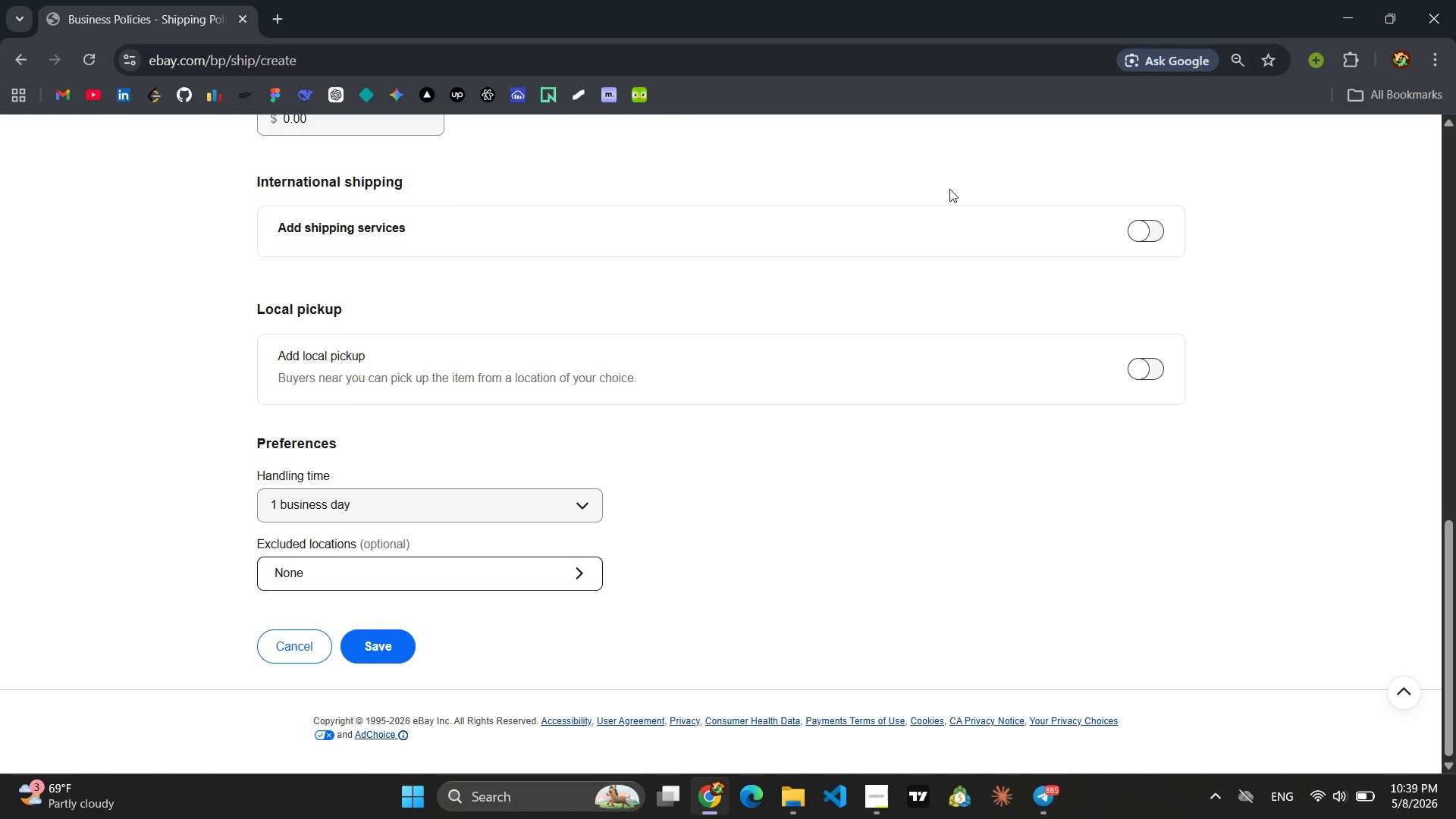 
wait(17.59)
 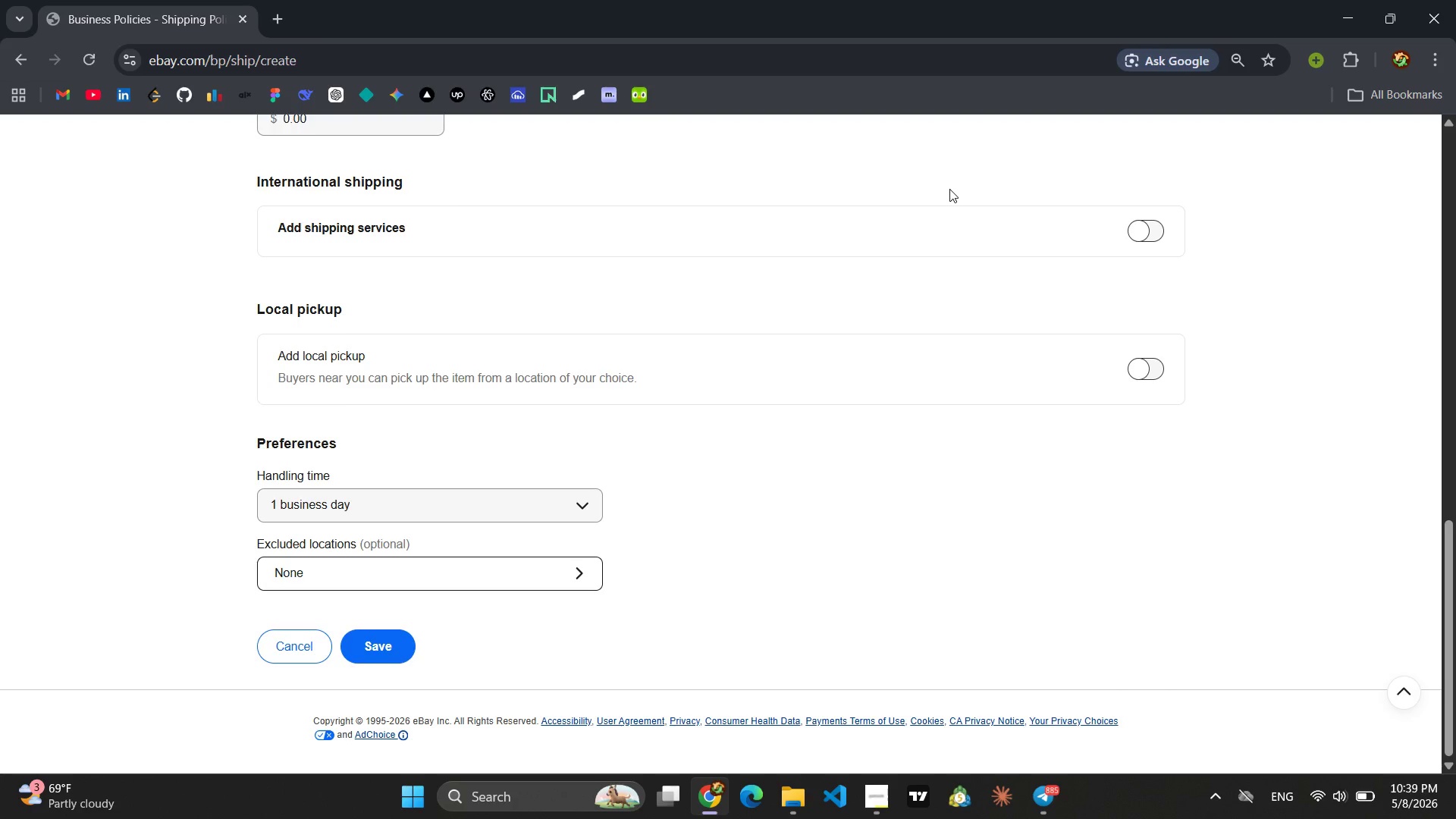 
left_click([391, 642])
 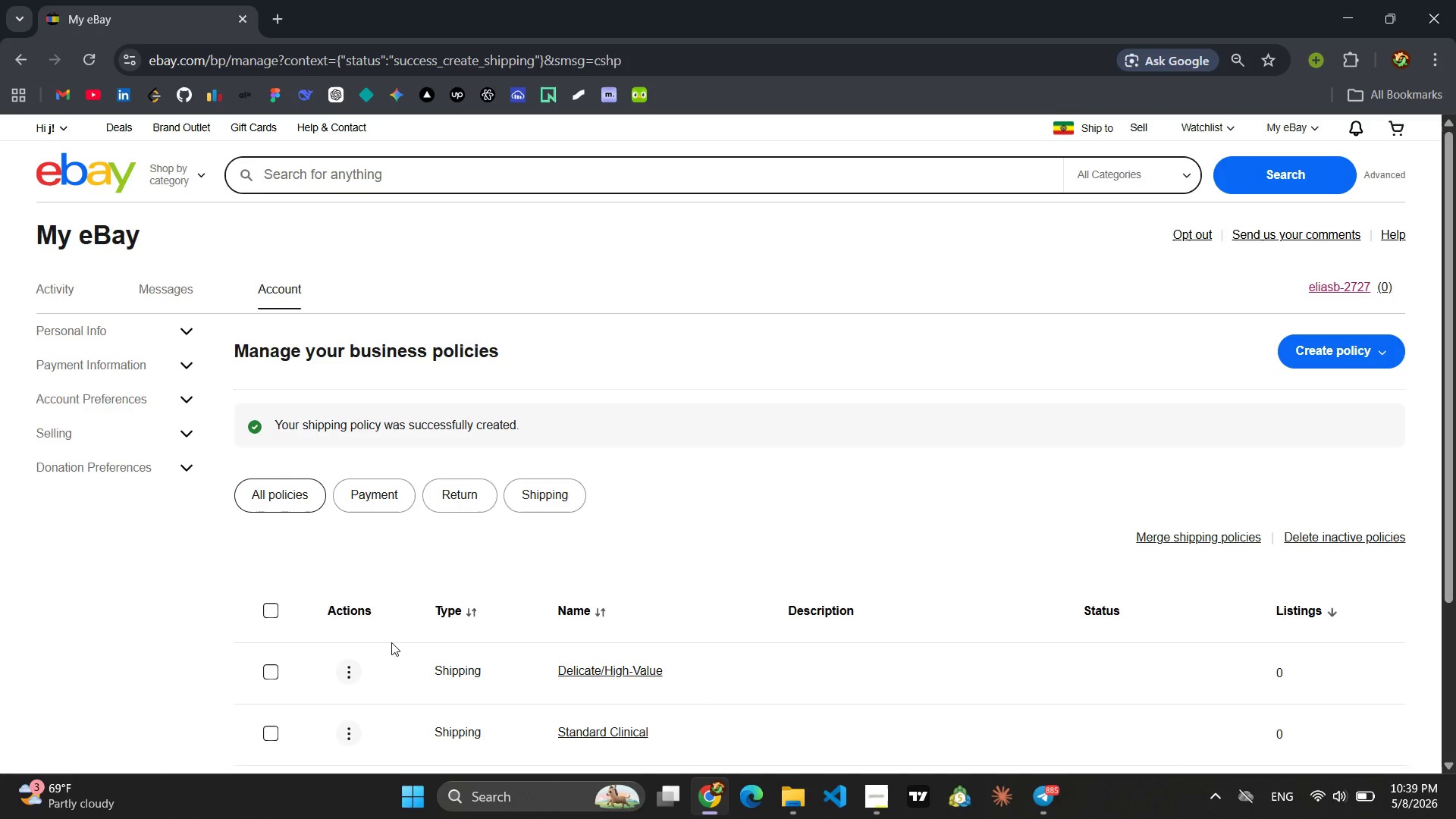 
wait(8.27)
 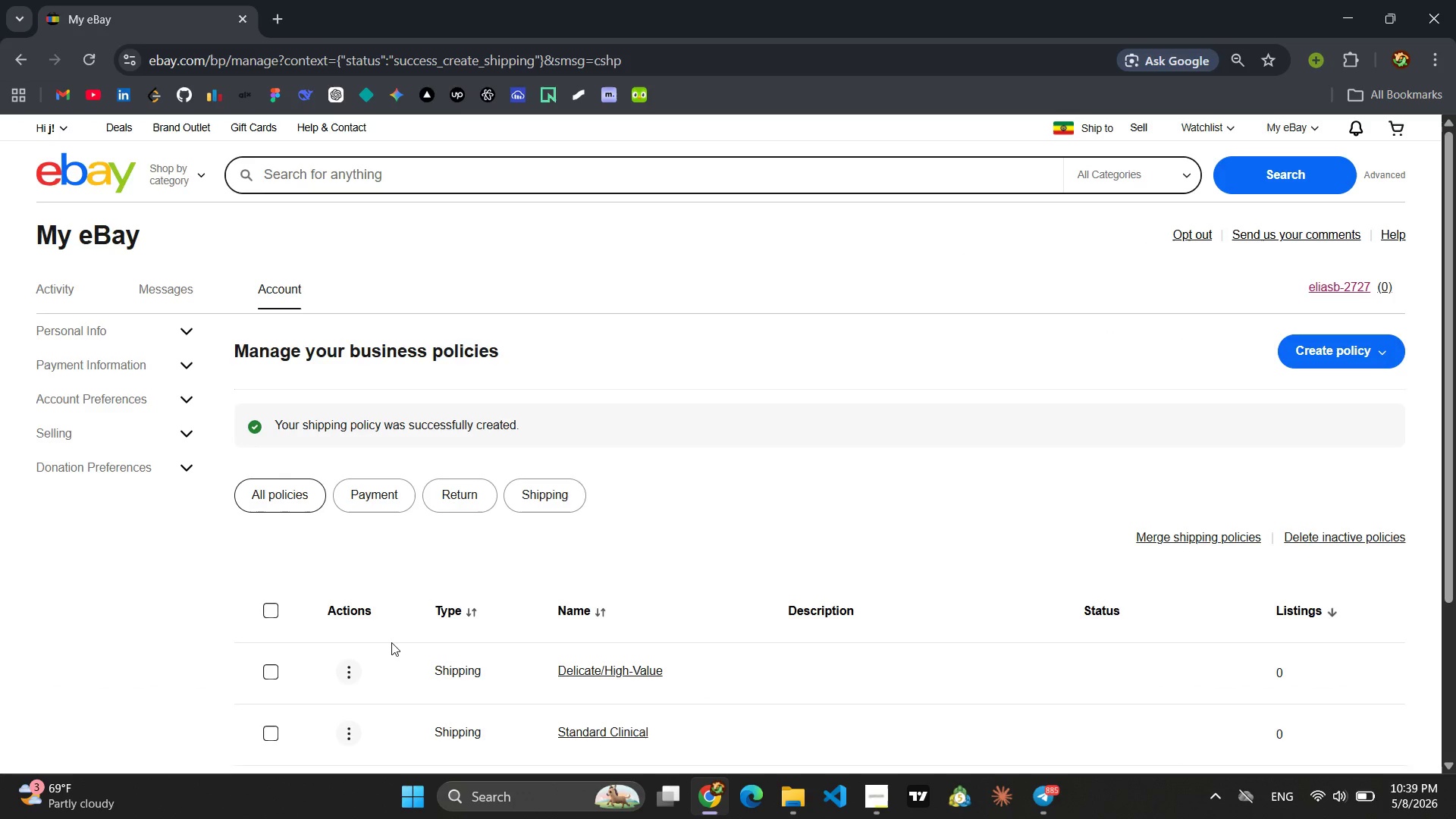 
left_click([1385, 354])
 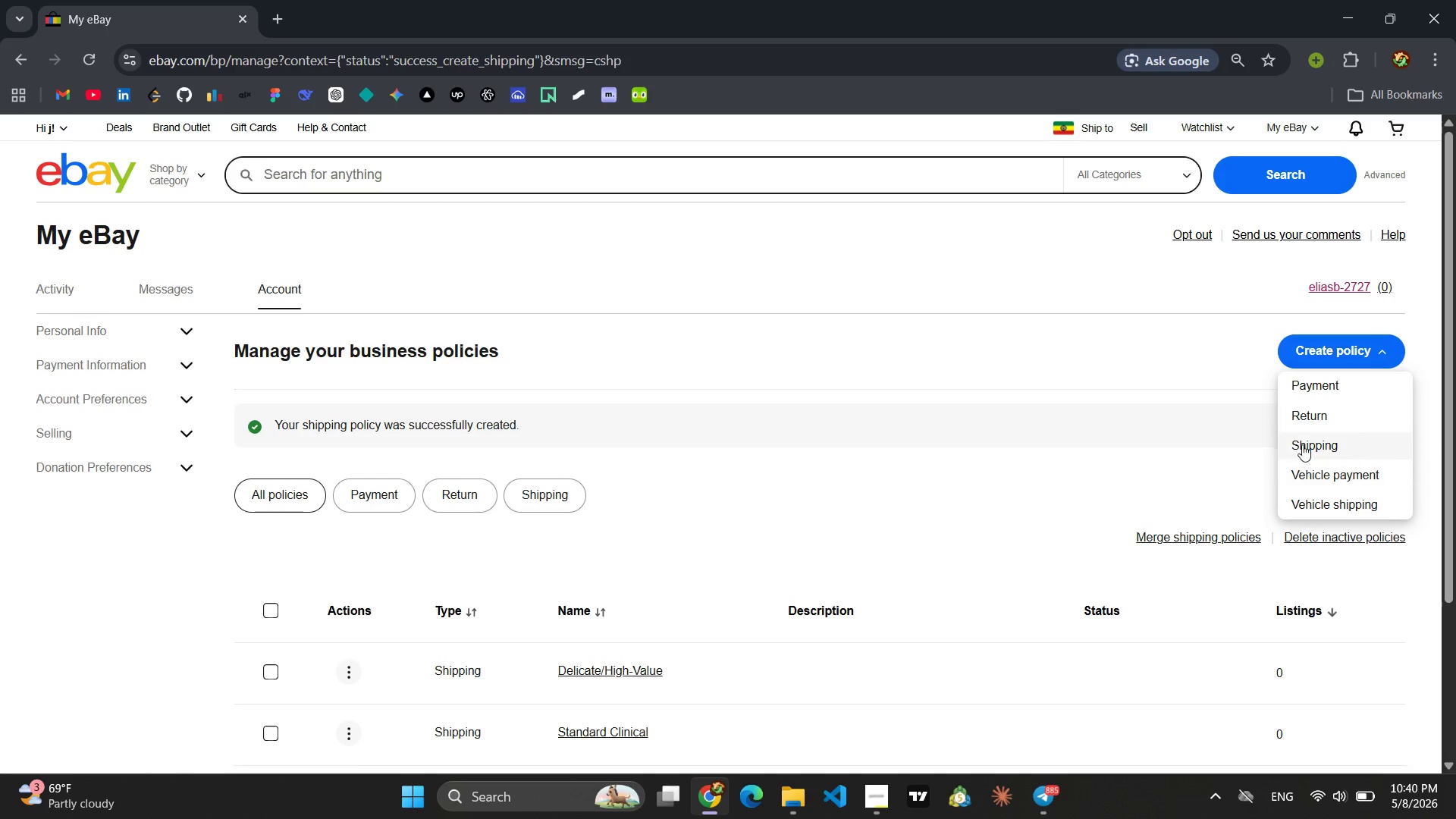 
left_click([1303, 442])
 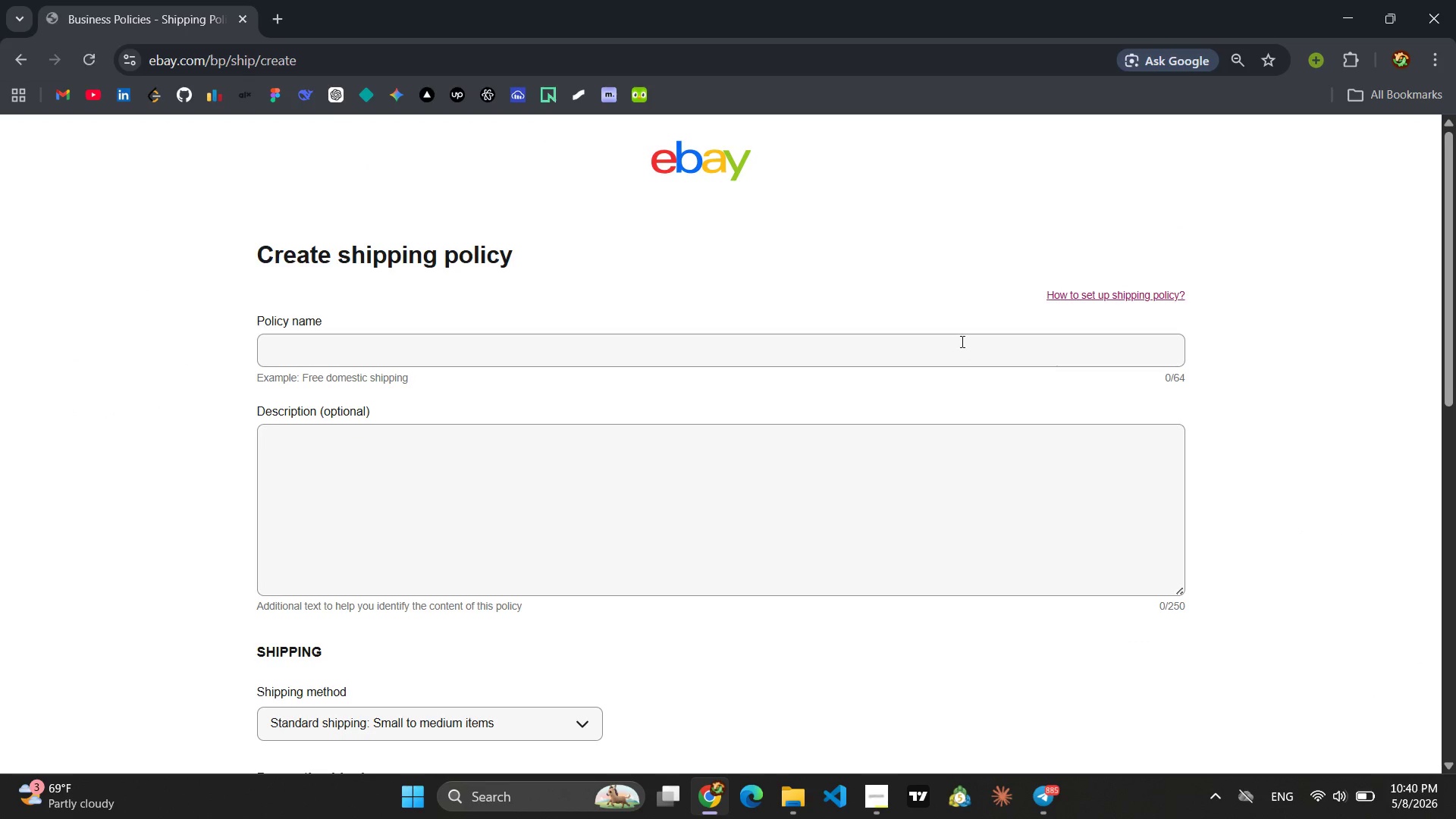 
left_click([592, 365])
 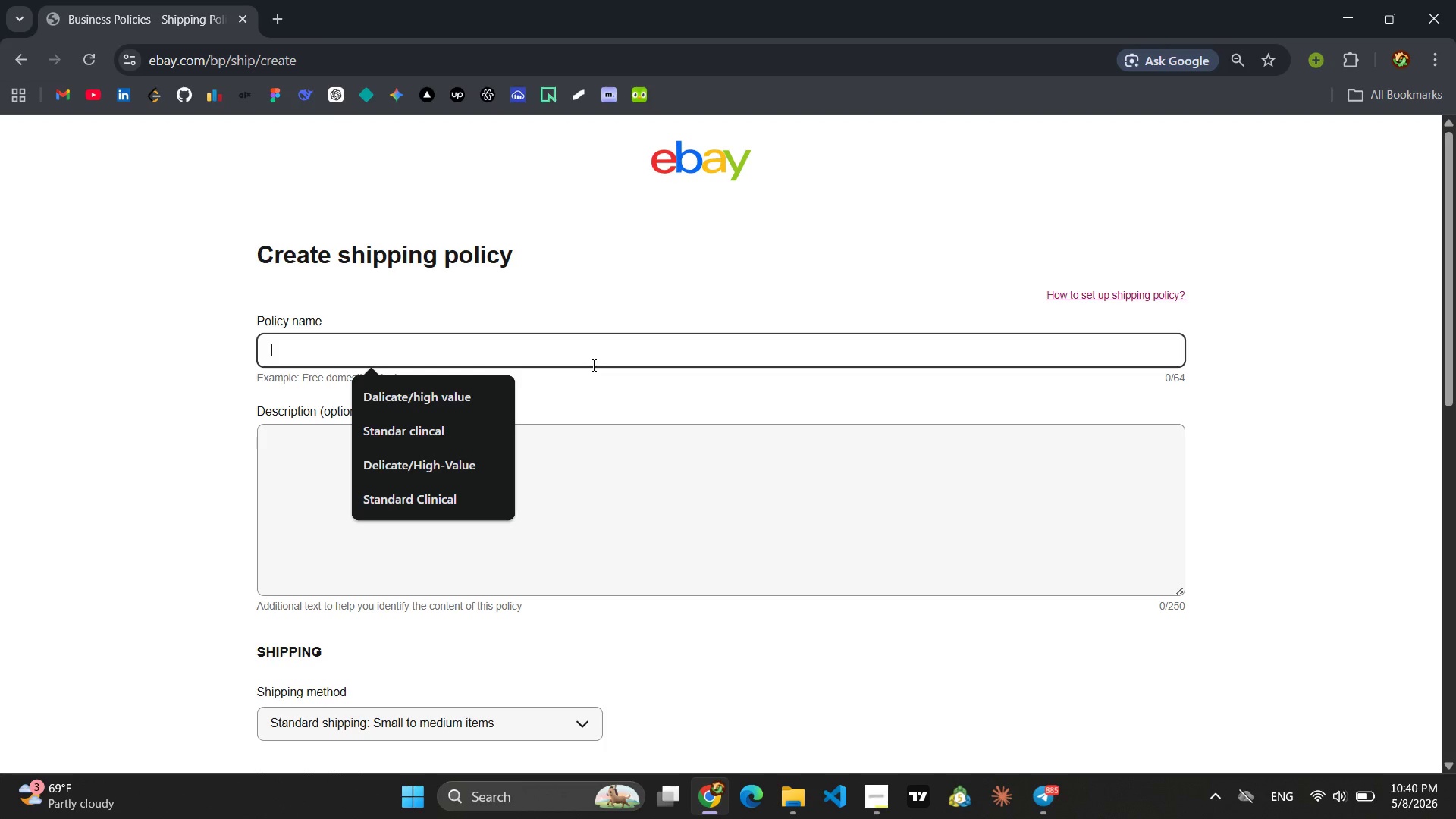 
type(ha)
key(Backspace)
key(Backspace)
type(Heavy/Freign)
key(Backspace)
type(ht-Lite)
 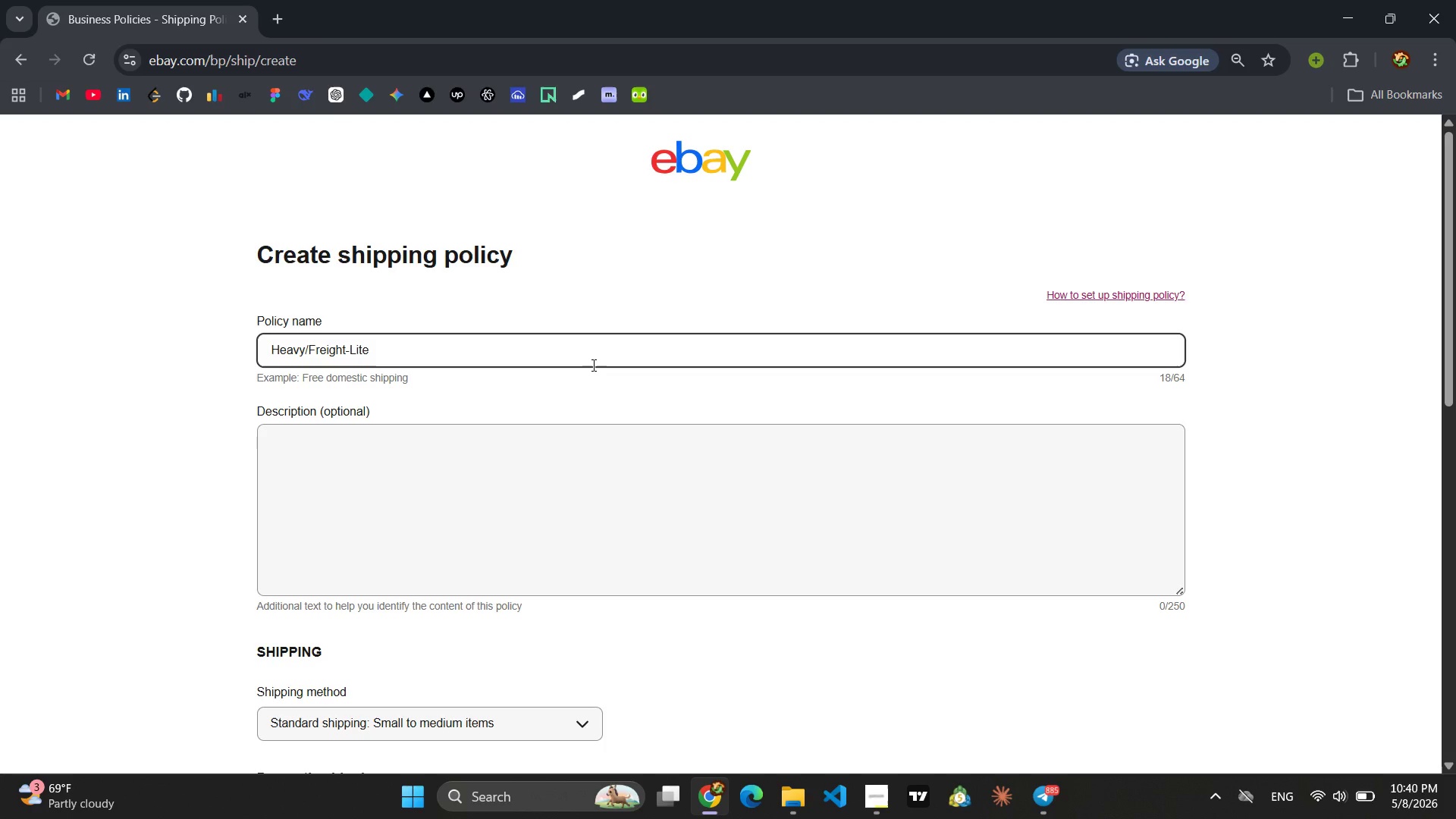 
wait(16.88)
 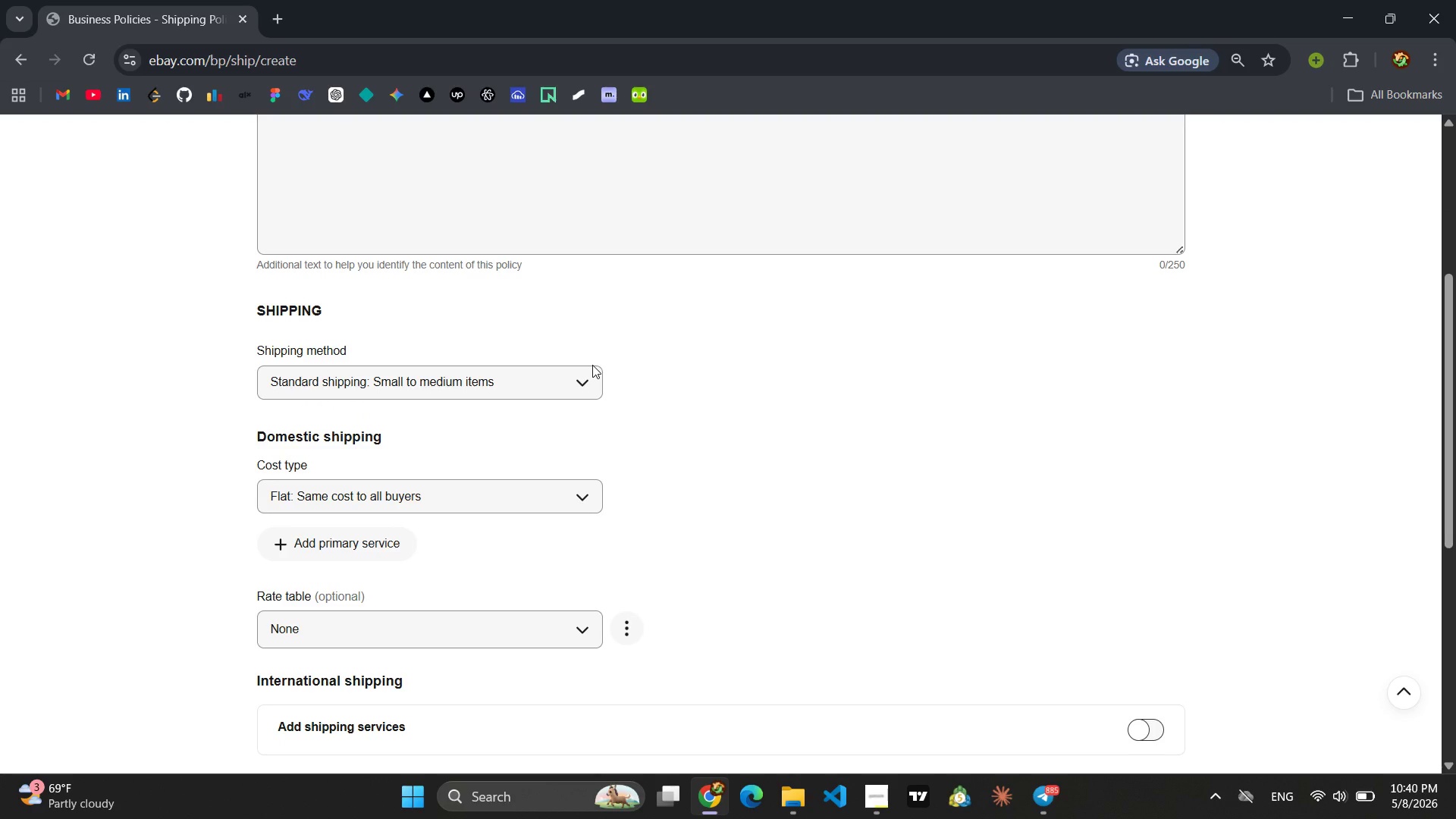 
left_click([528, 497])
 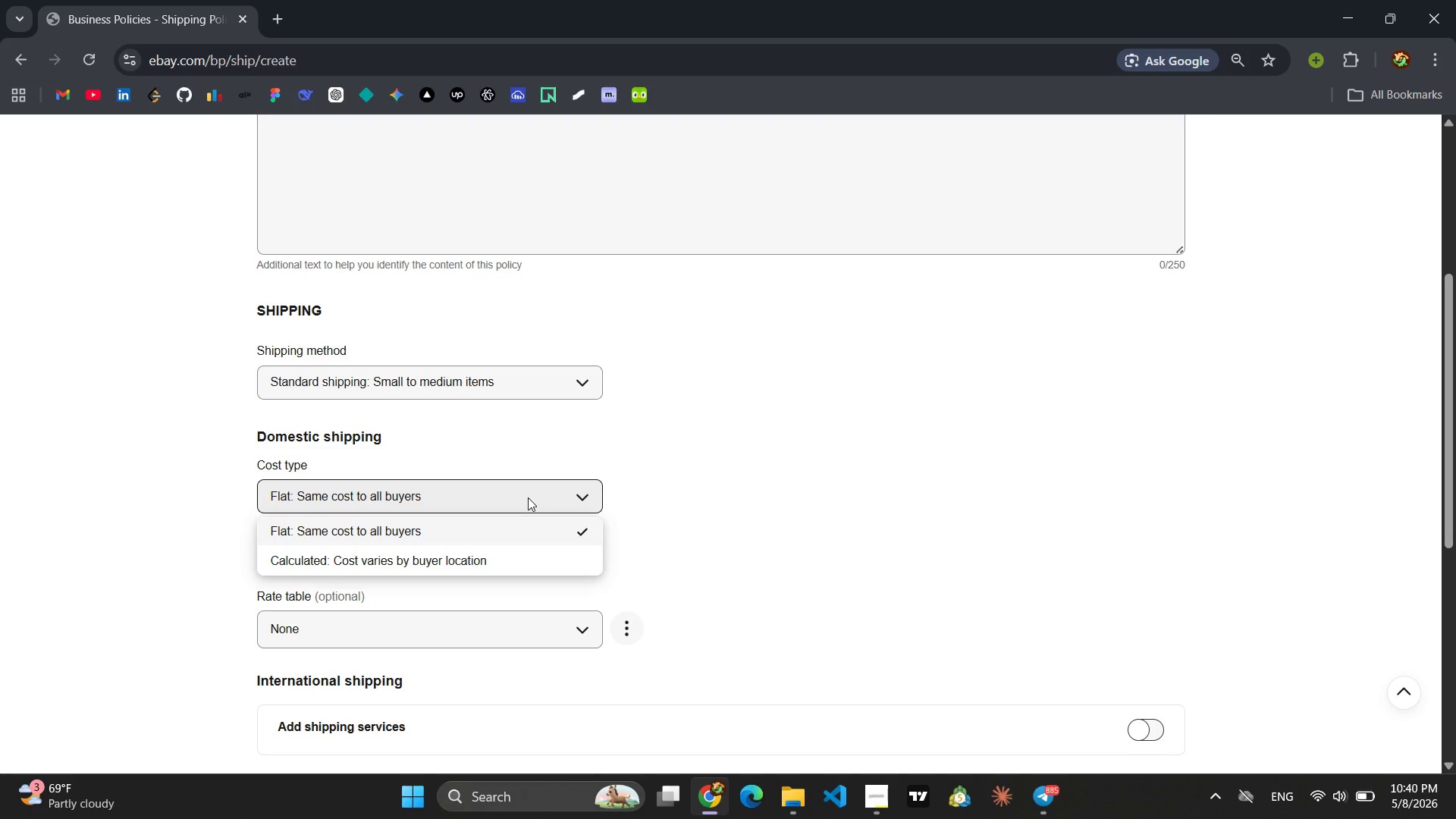 
left_click([528, 497])
 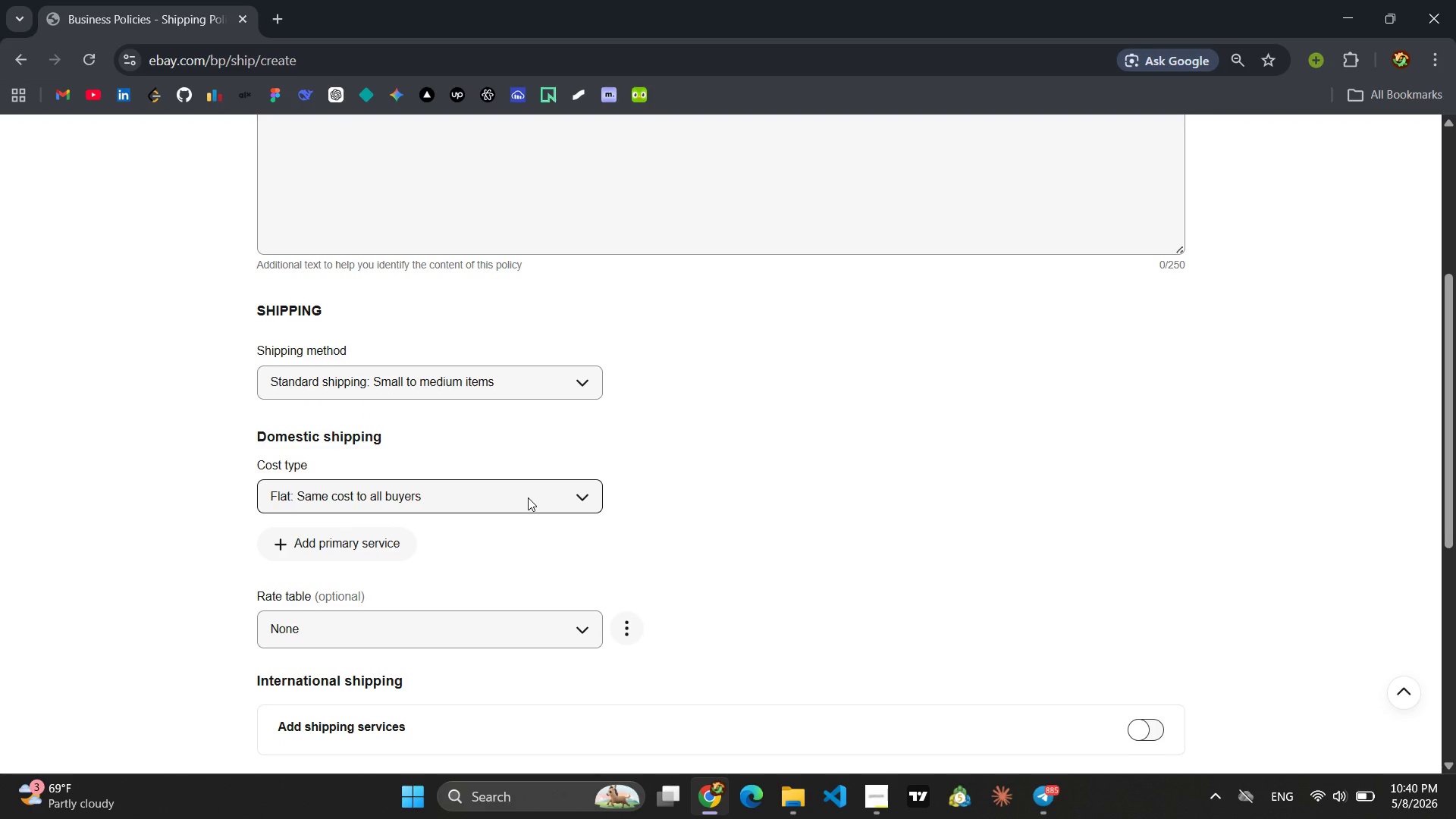 
wait(21.77)
 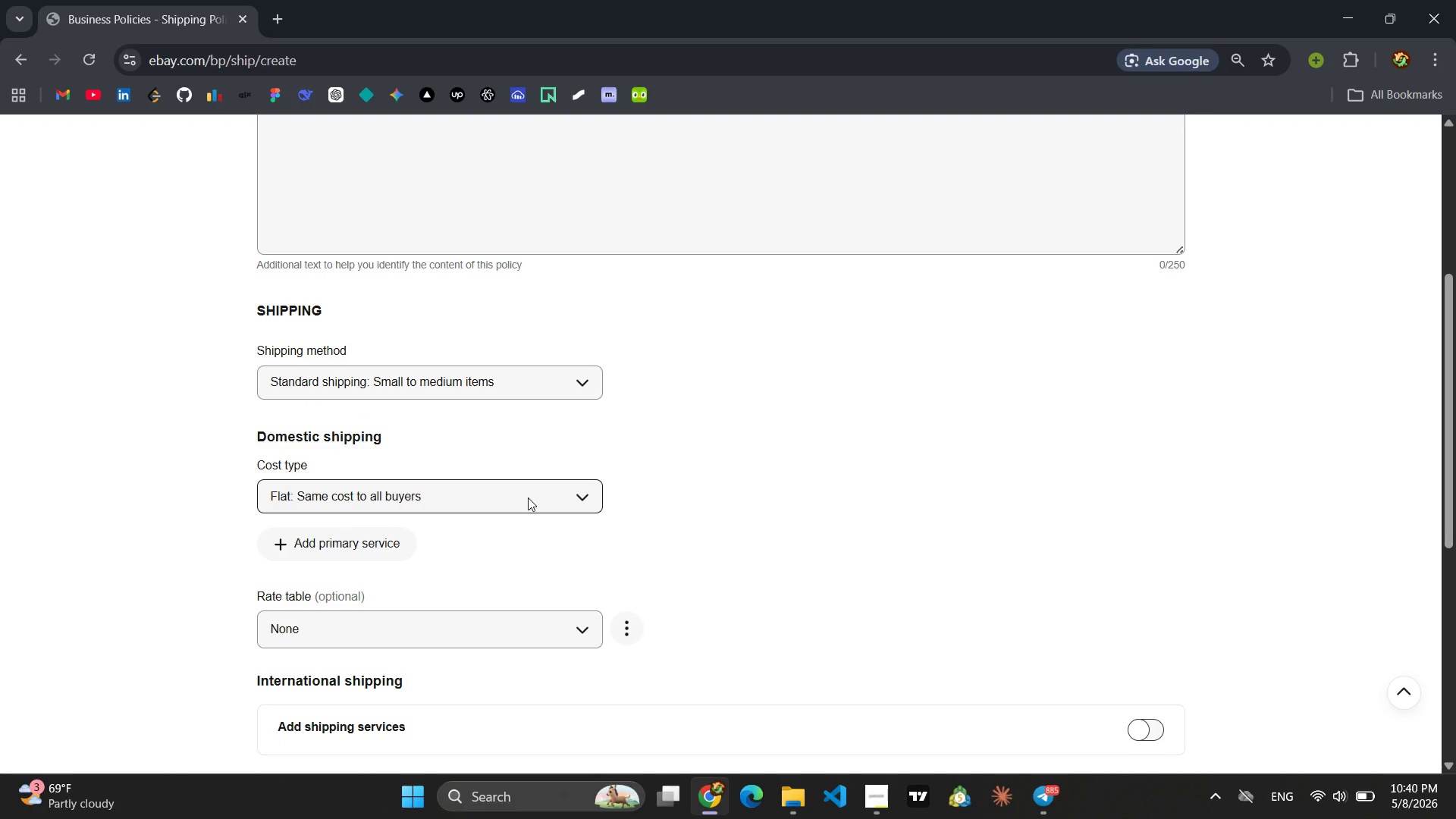 
left_click([579, 447])
 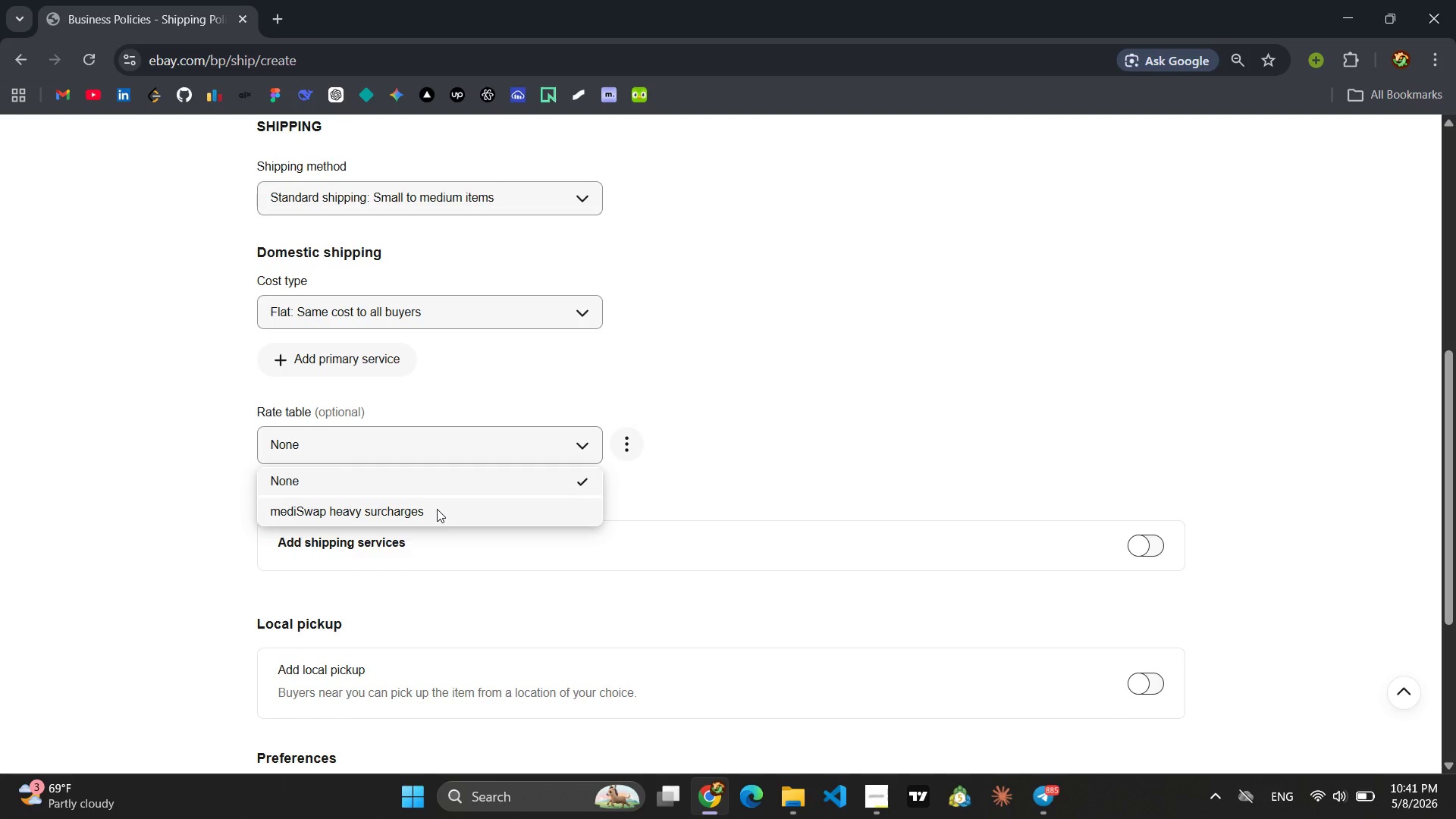 
left_click([437, 509])
 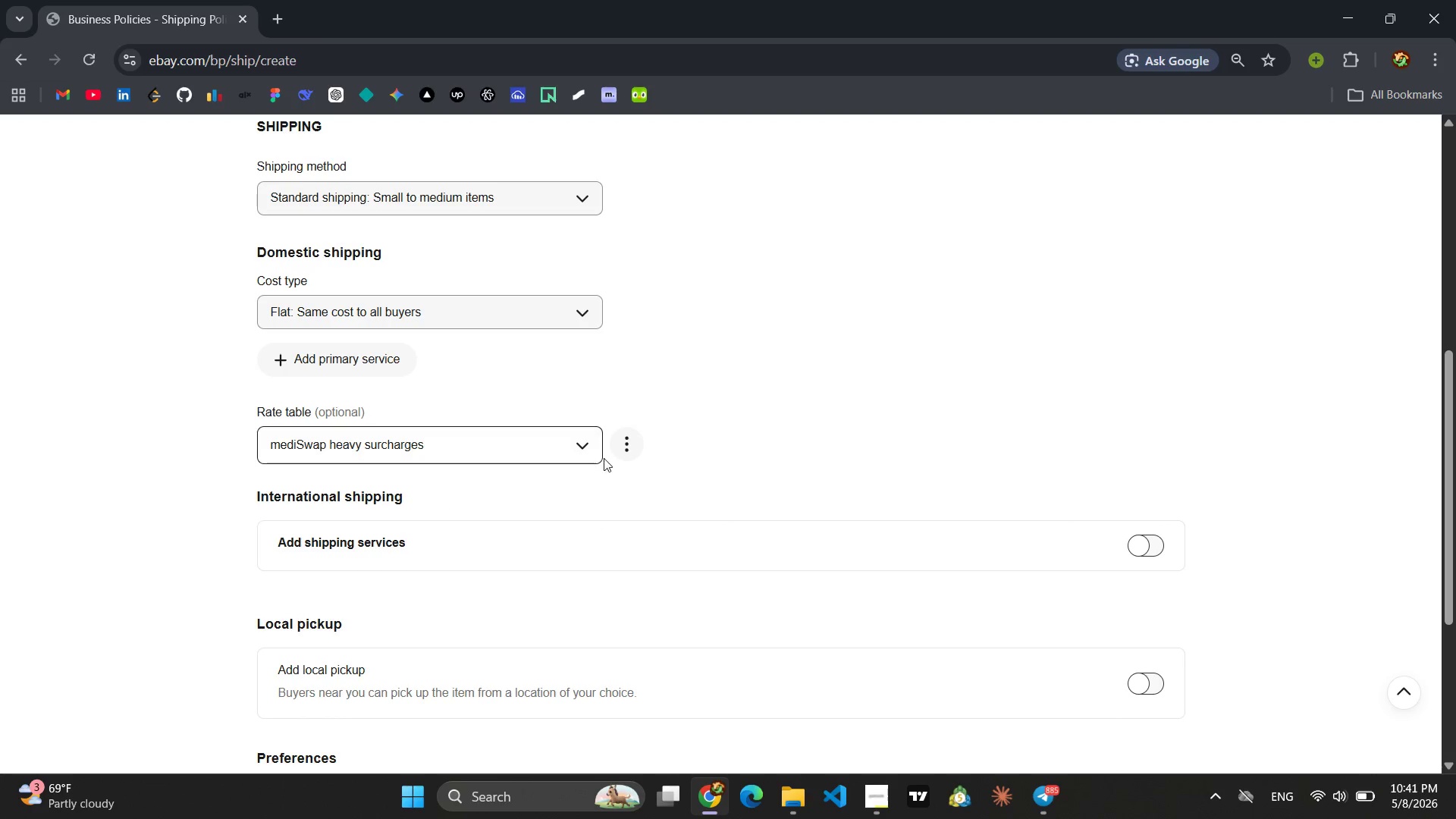 
left_click([573, 443])
 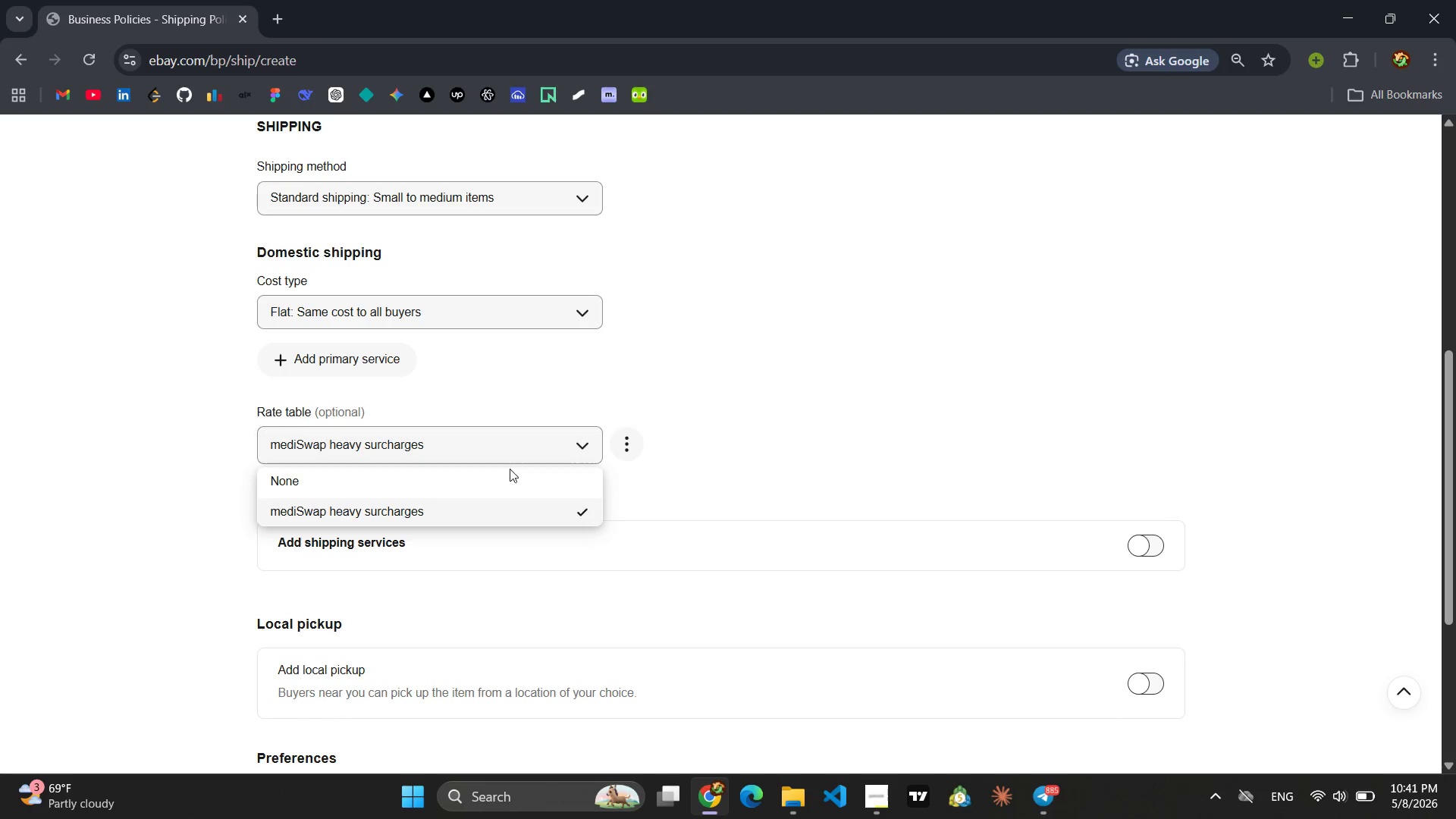 
left_click([502, 473])
 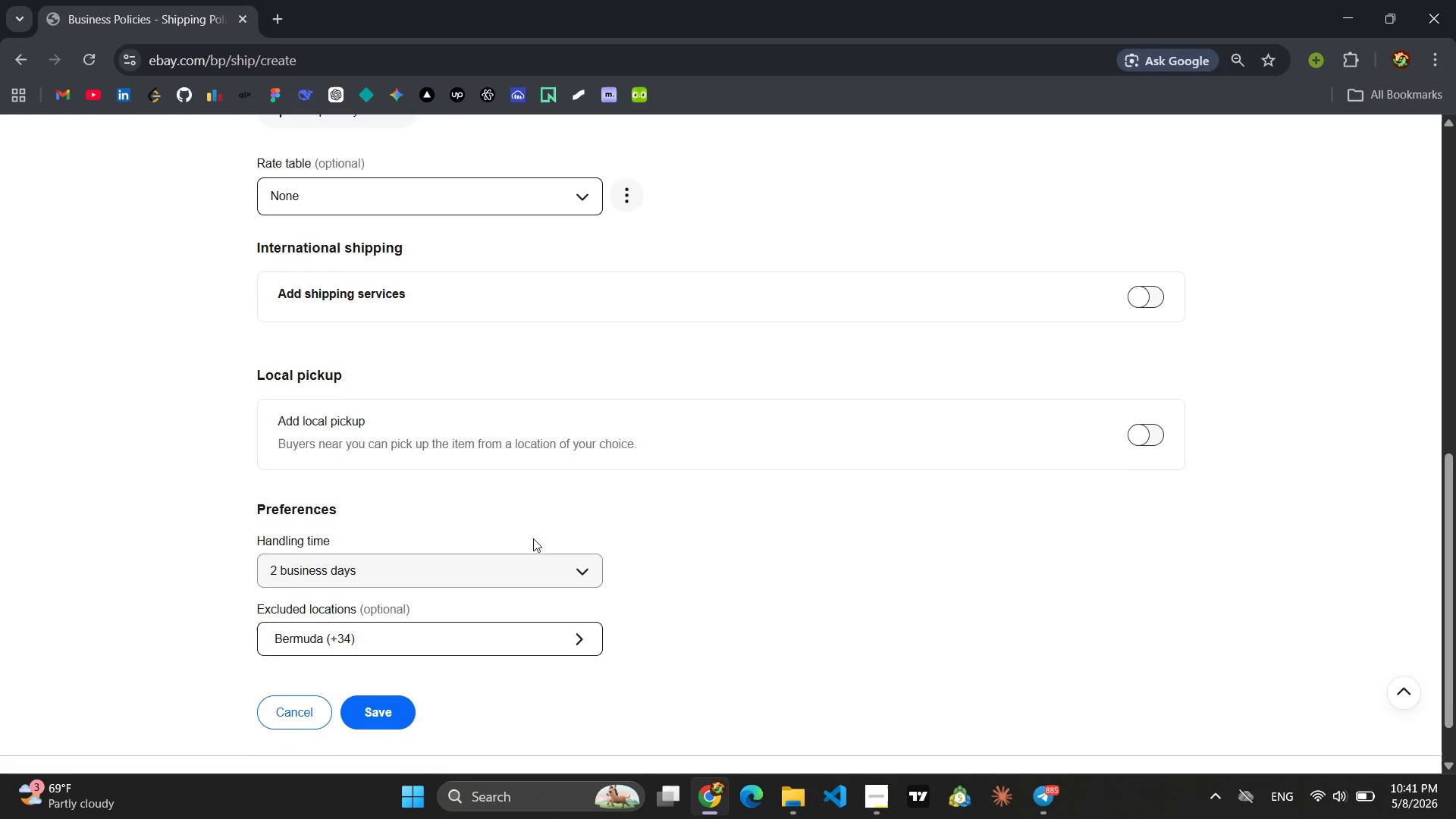 
wait(5.52)
 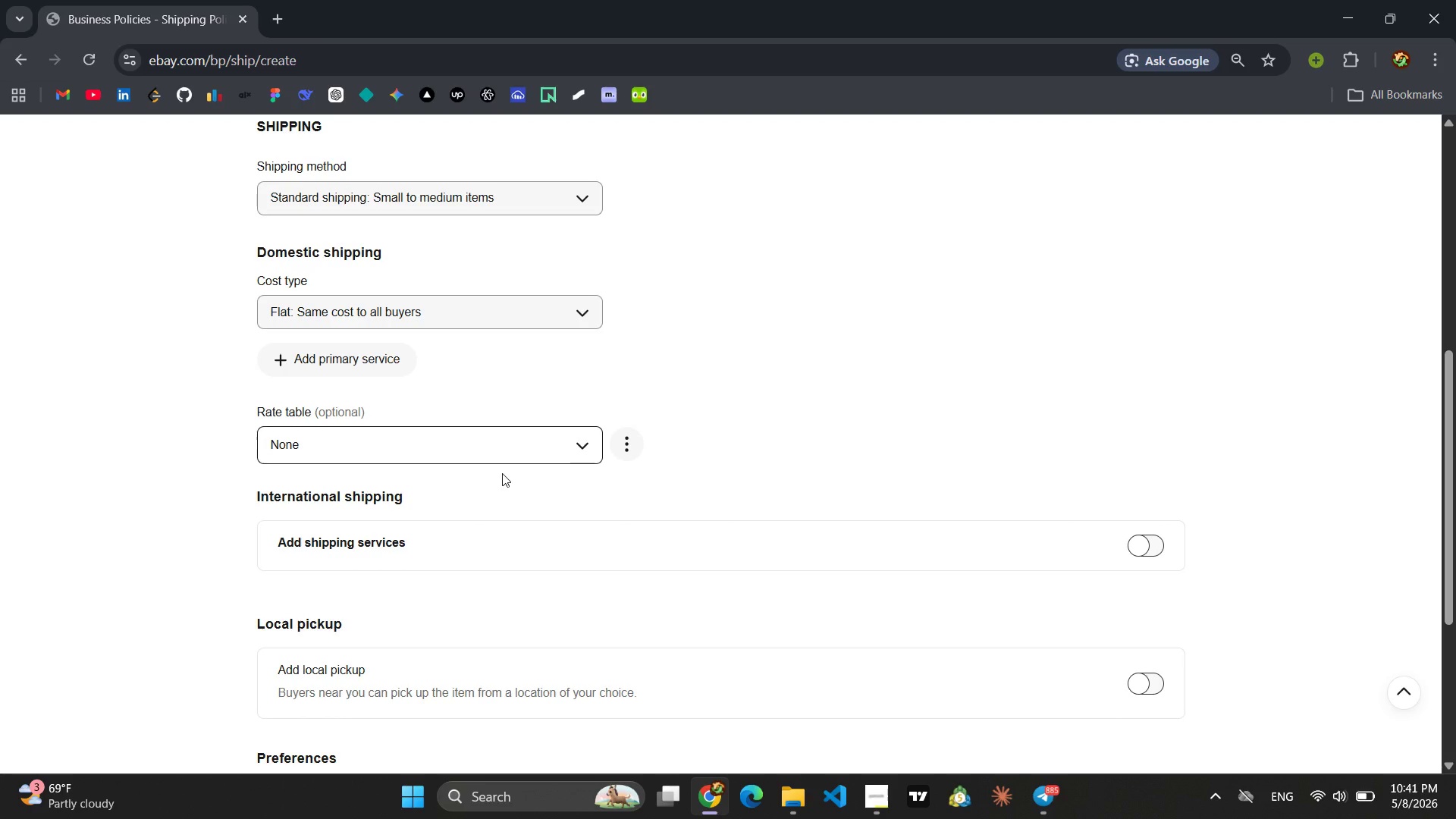 
left_click([519, 632])
 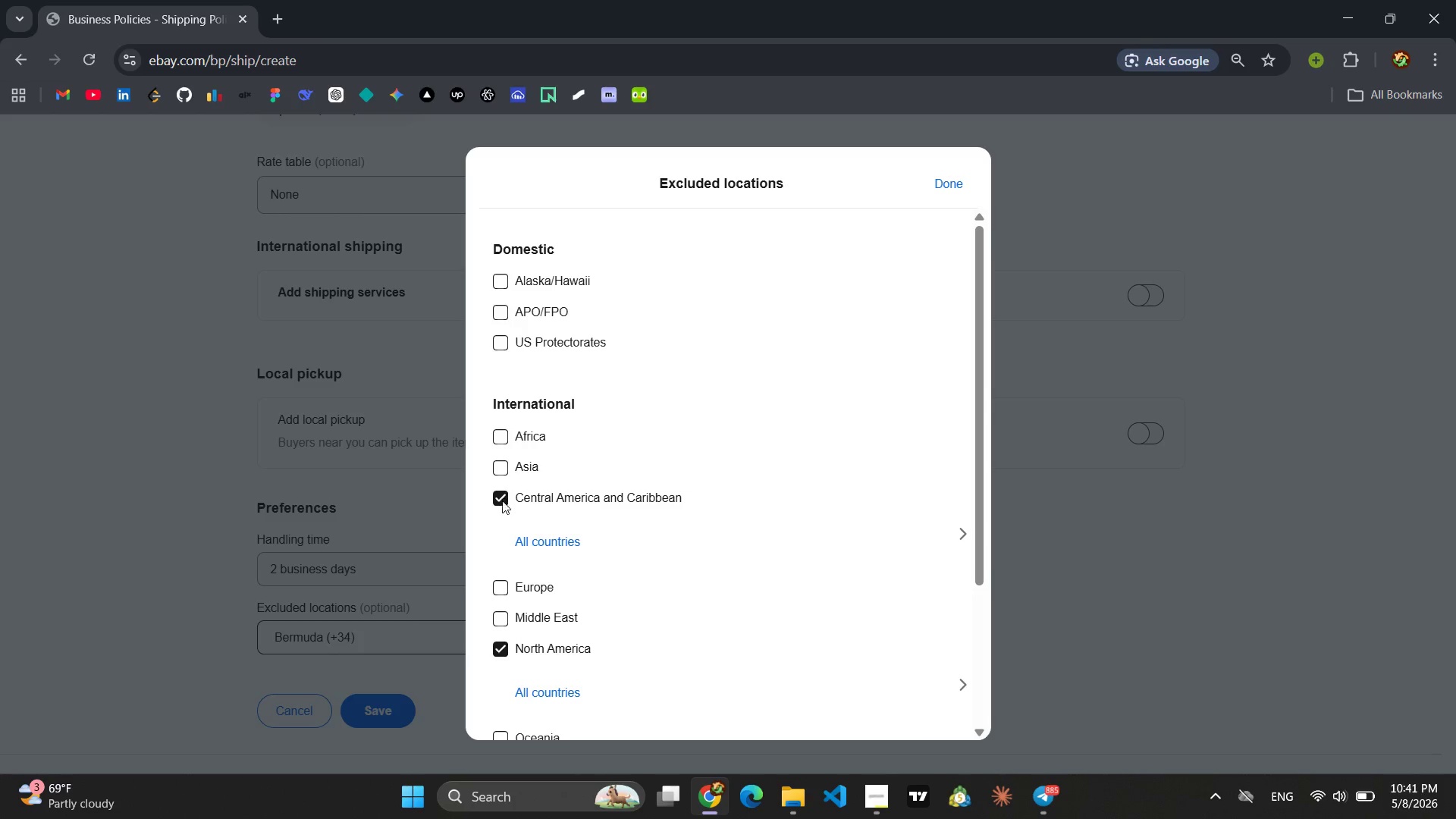 
left_click([504, 504])
 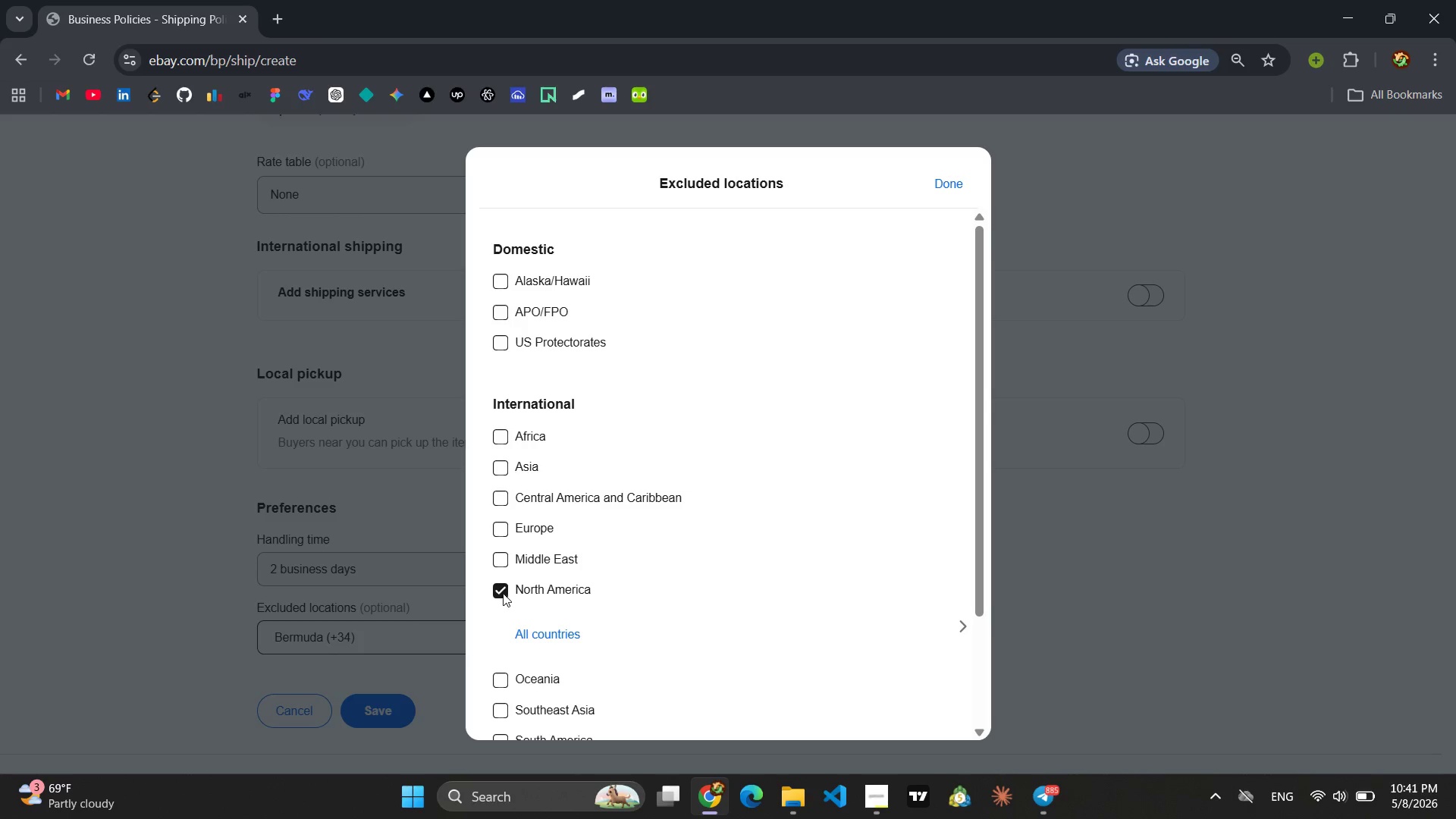 
left_click([503, 591])
 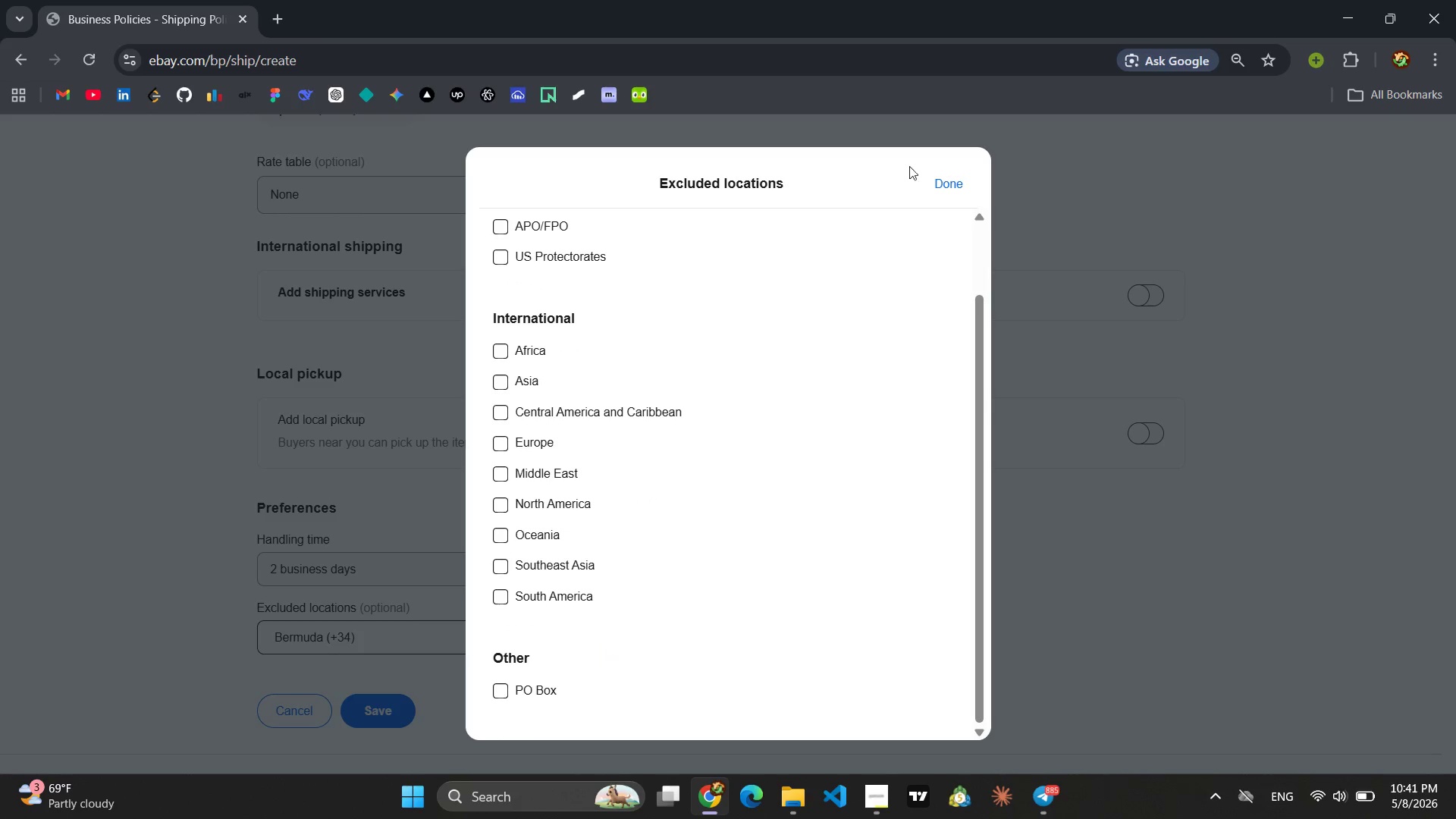 
left_click([943, 183])
 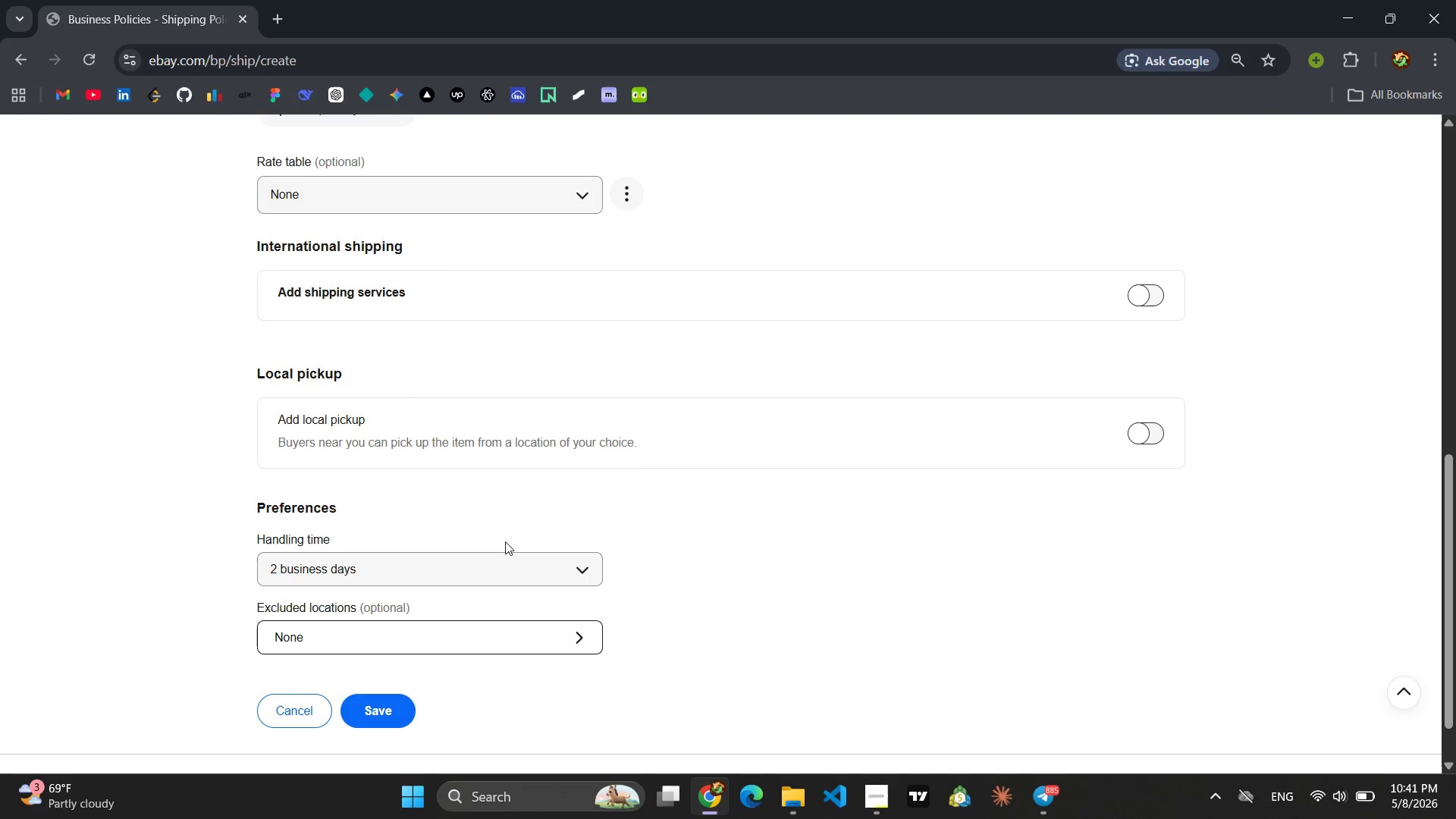 
left_click([499, 562])
 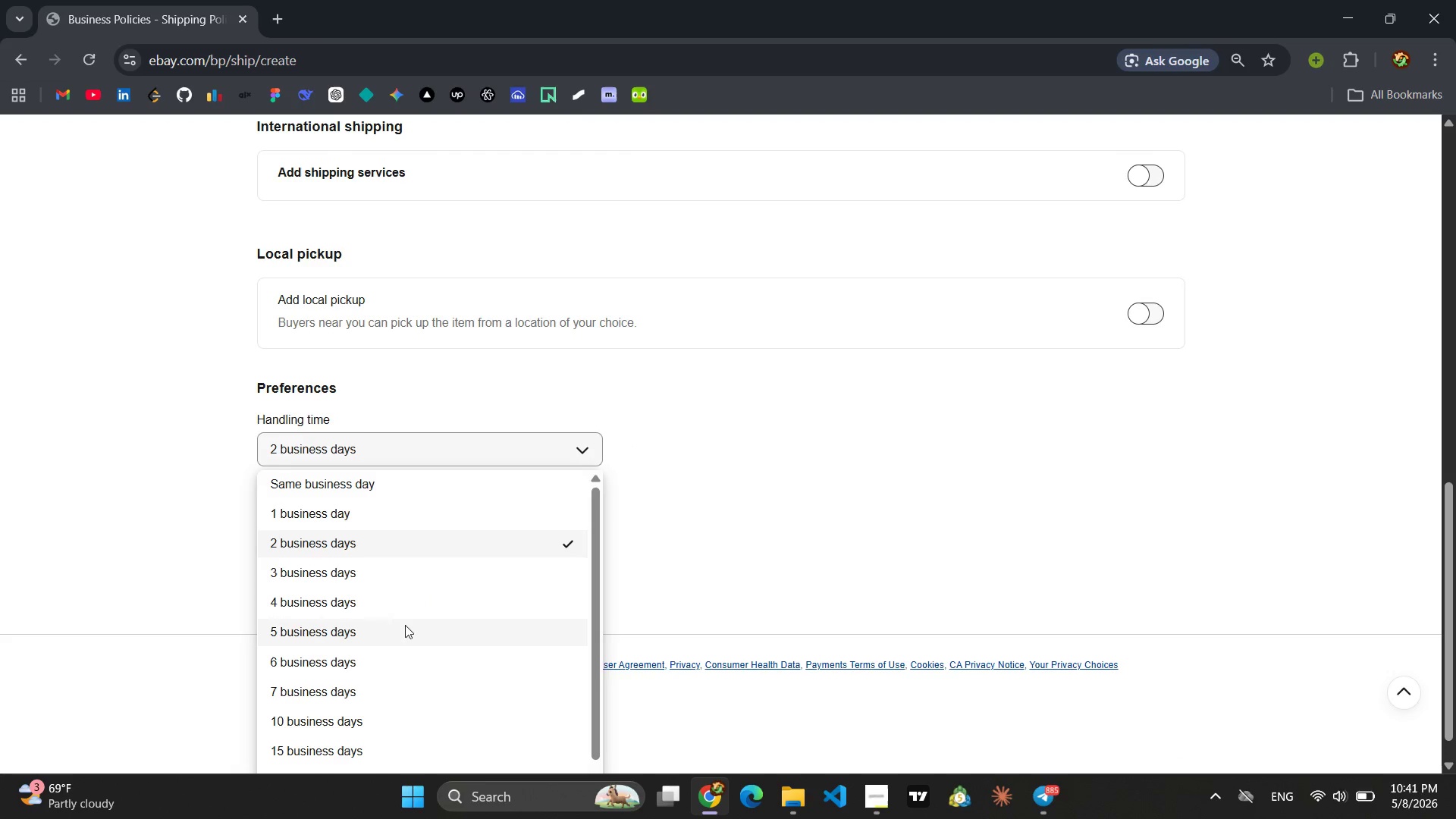 
left_click([373, 639])
 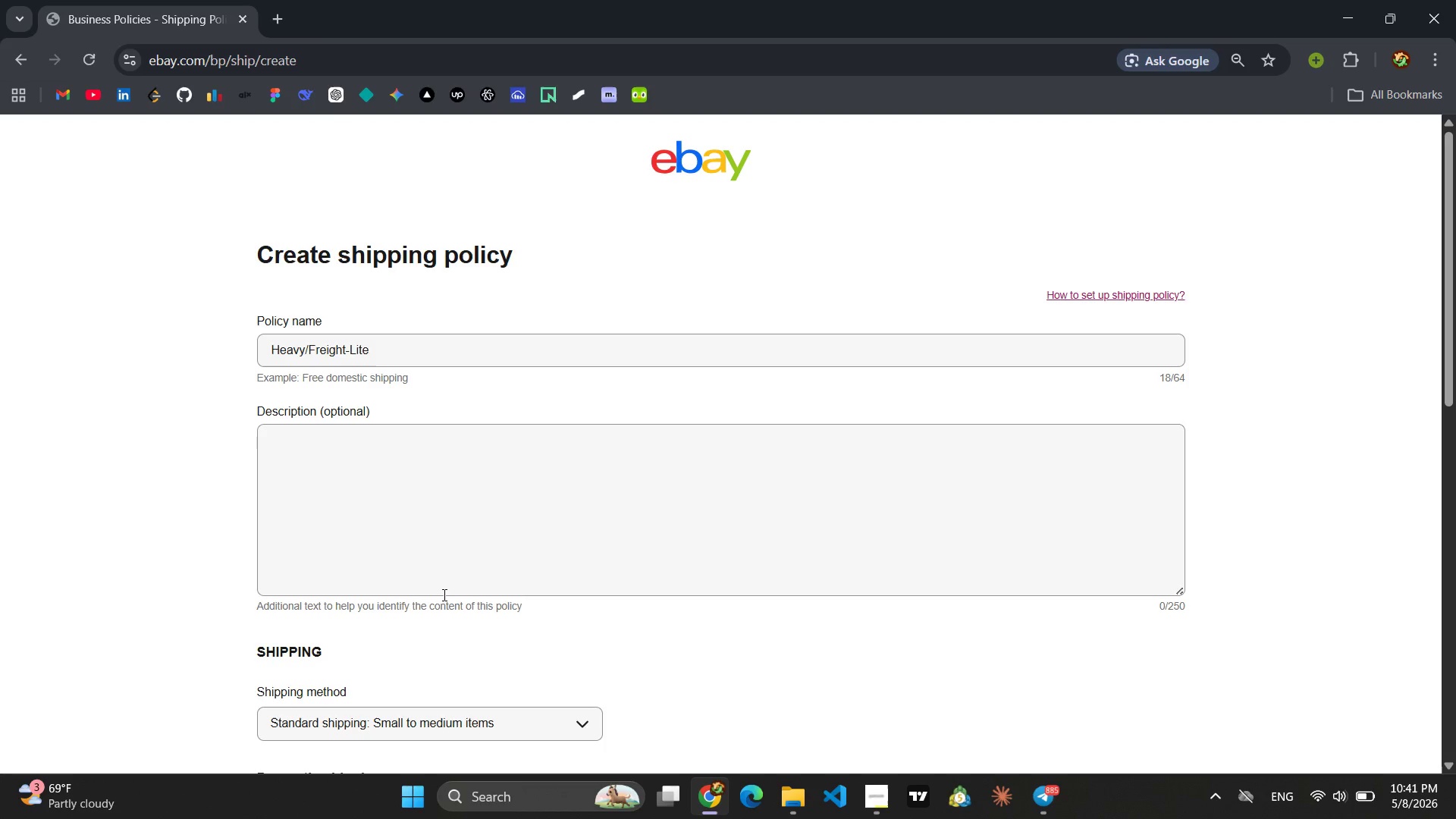 
wait(31.52)
 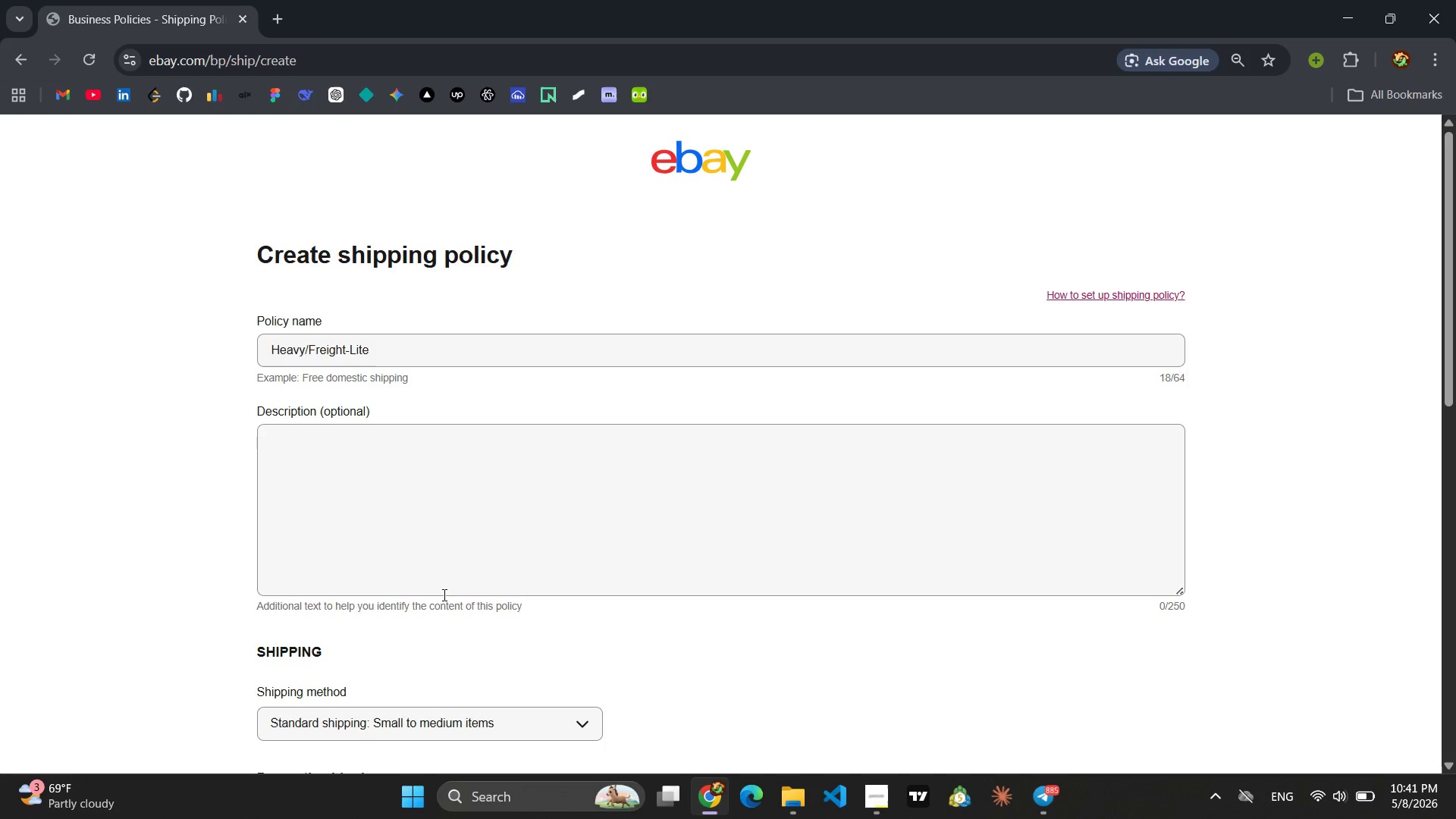 
left_click([631, 388])
 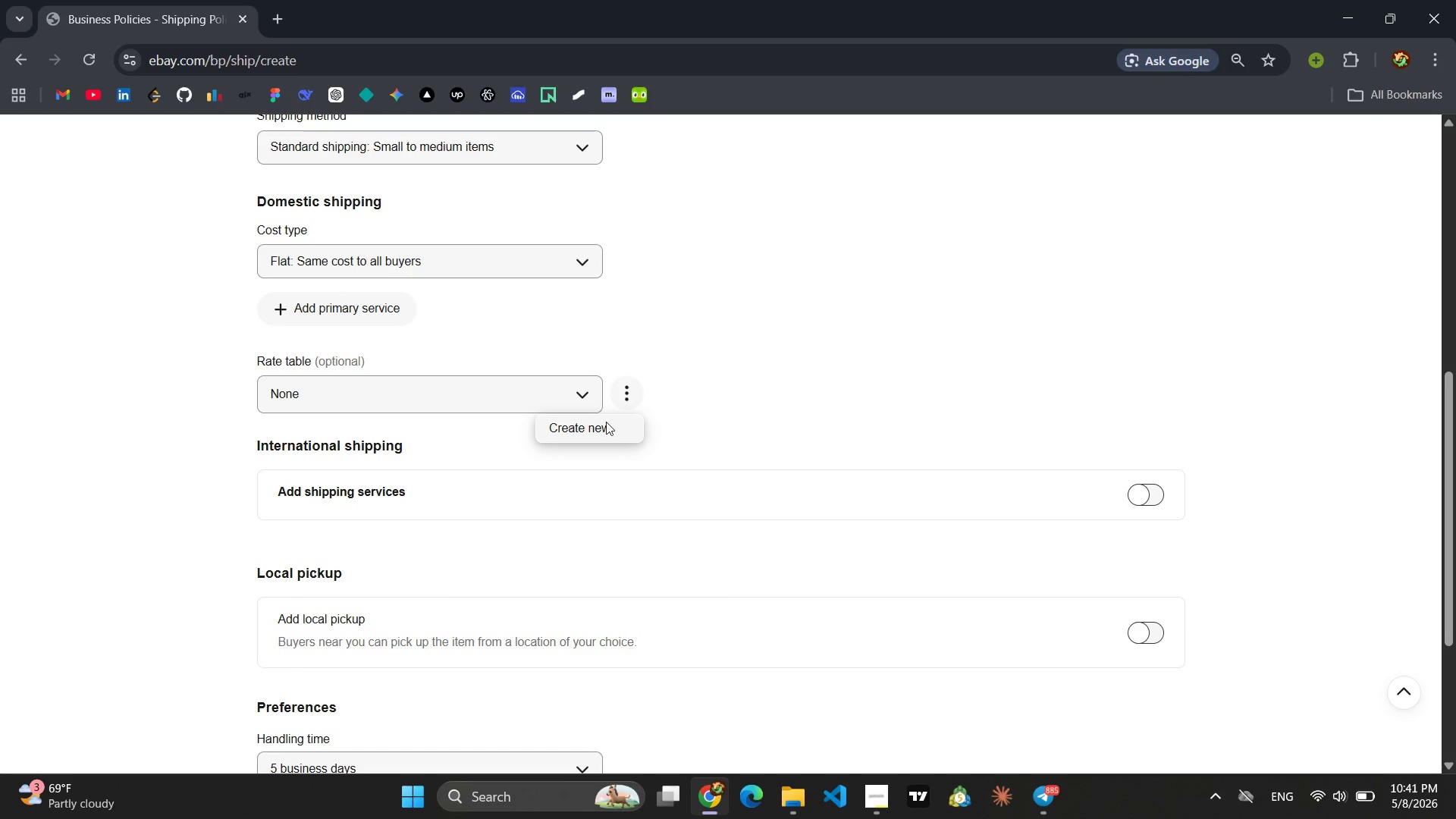 
left_click([606, 422])
 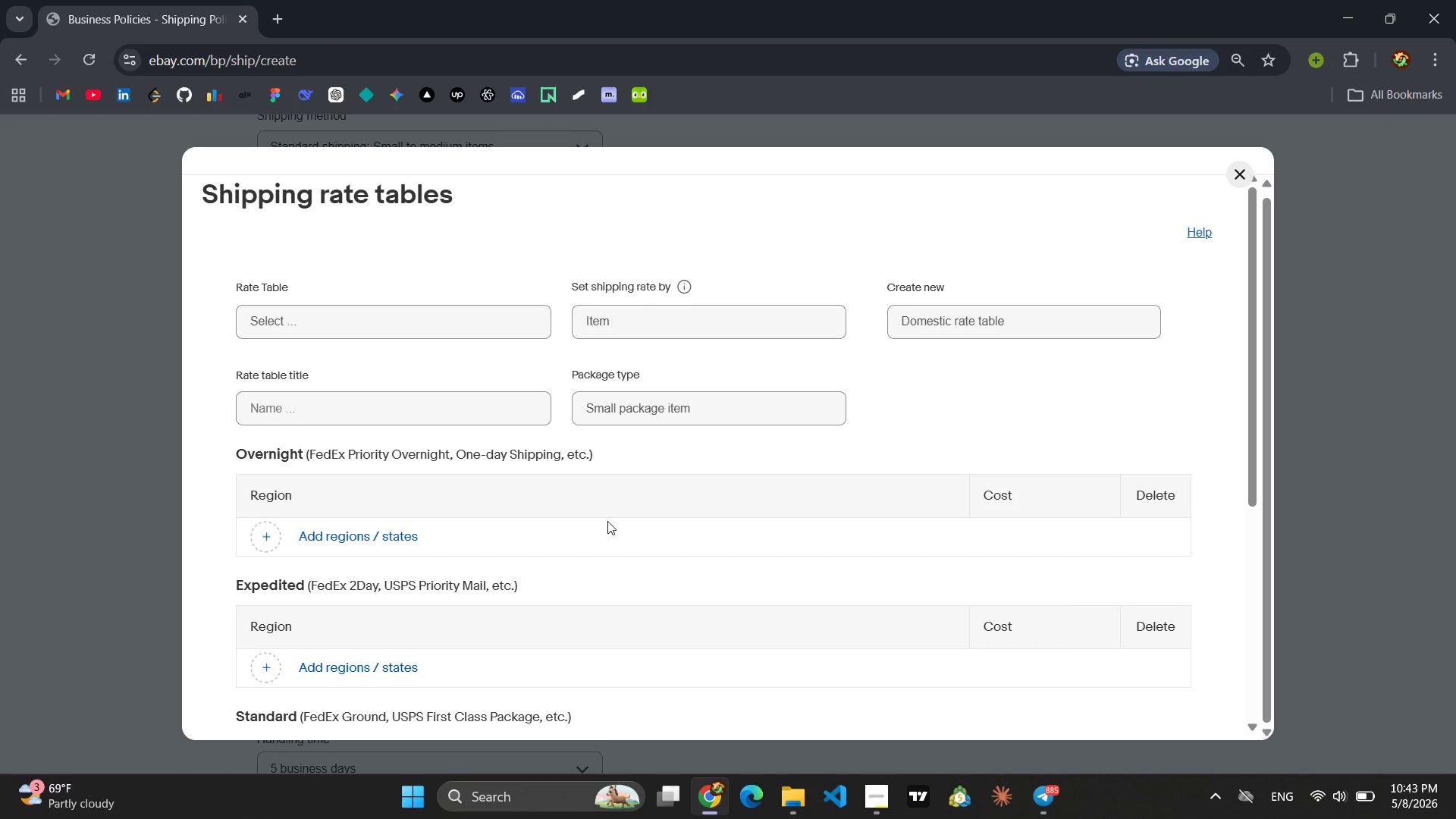 
wait(82.67)
 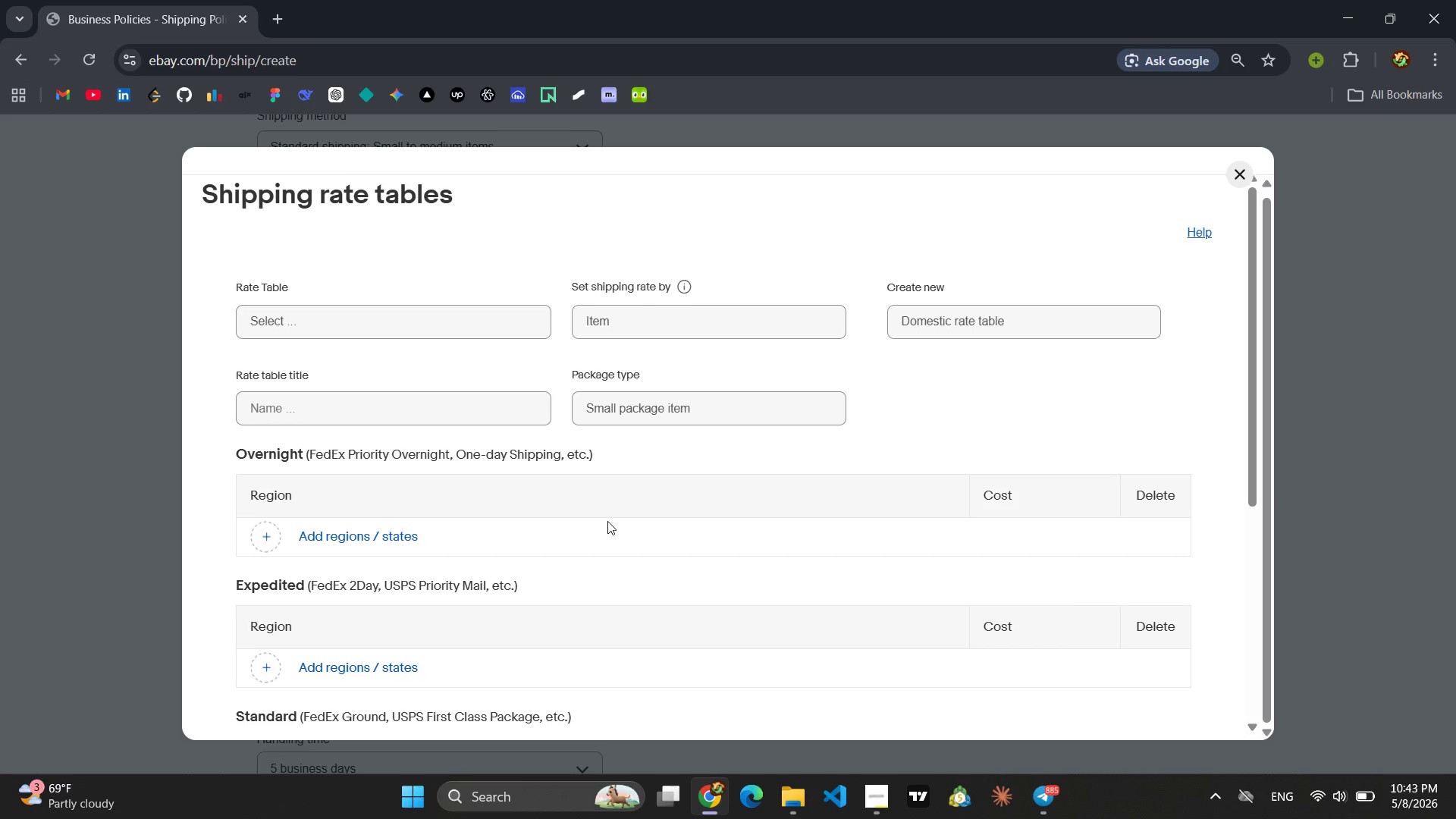 
left_click([1038, 804])
 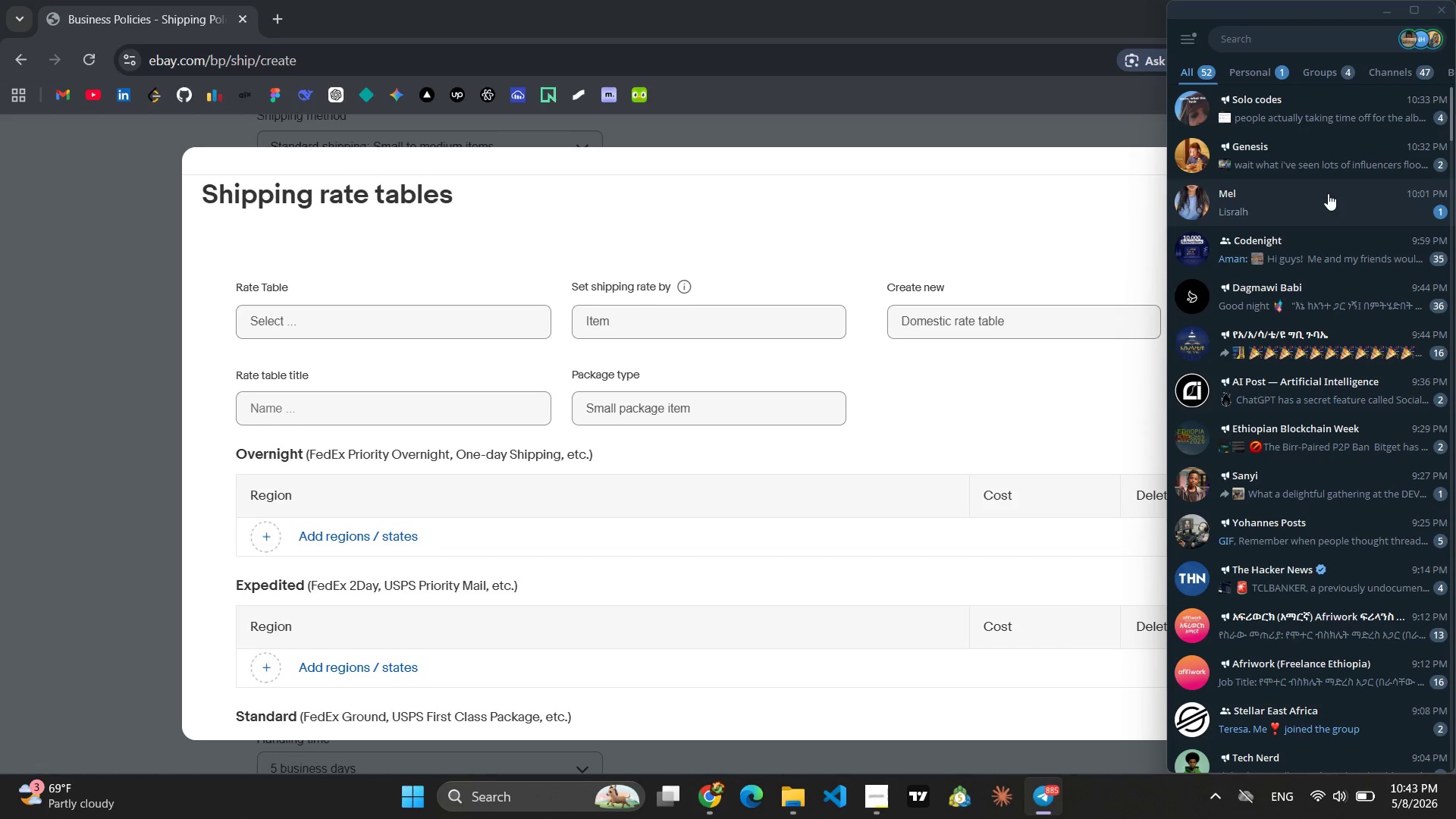 
left_click([1328, 193])
 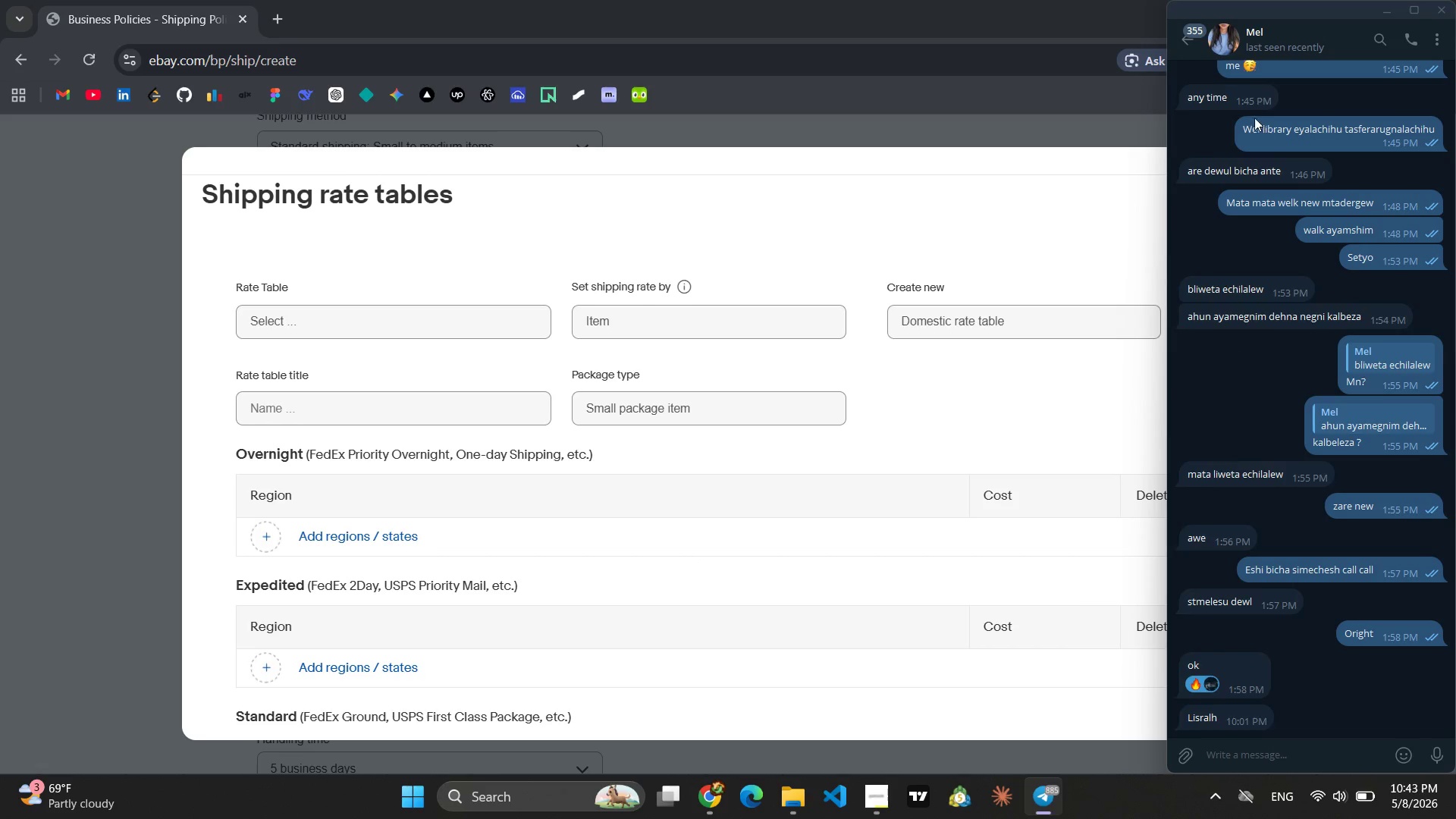 
left_click([1175, 33])
 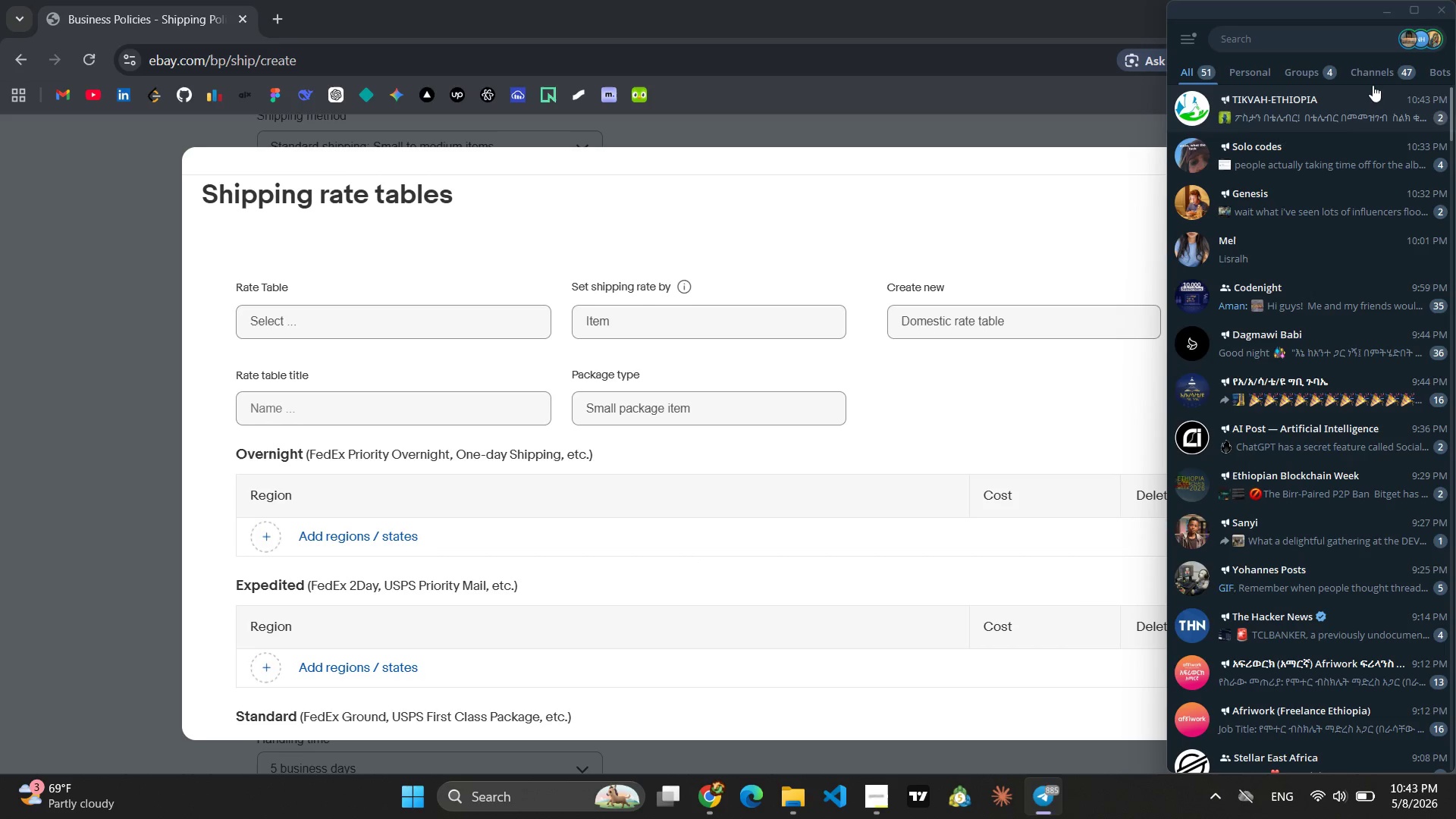 
left_click([1402, 67])
 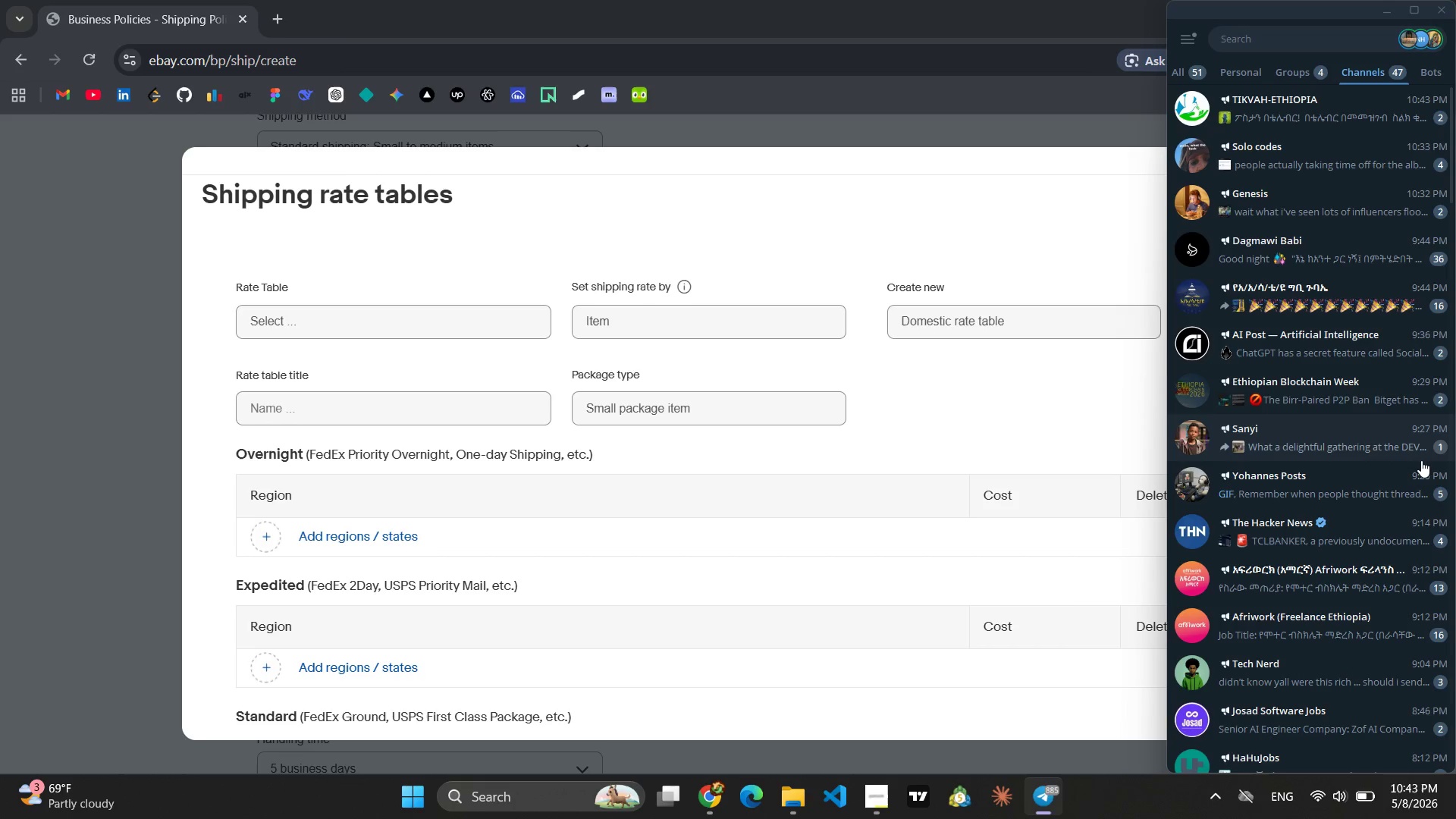 
wait(5.97)
 